 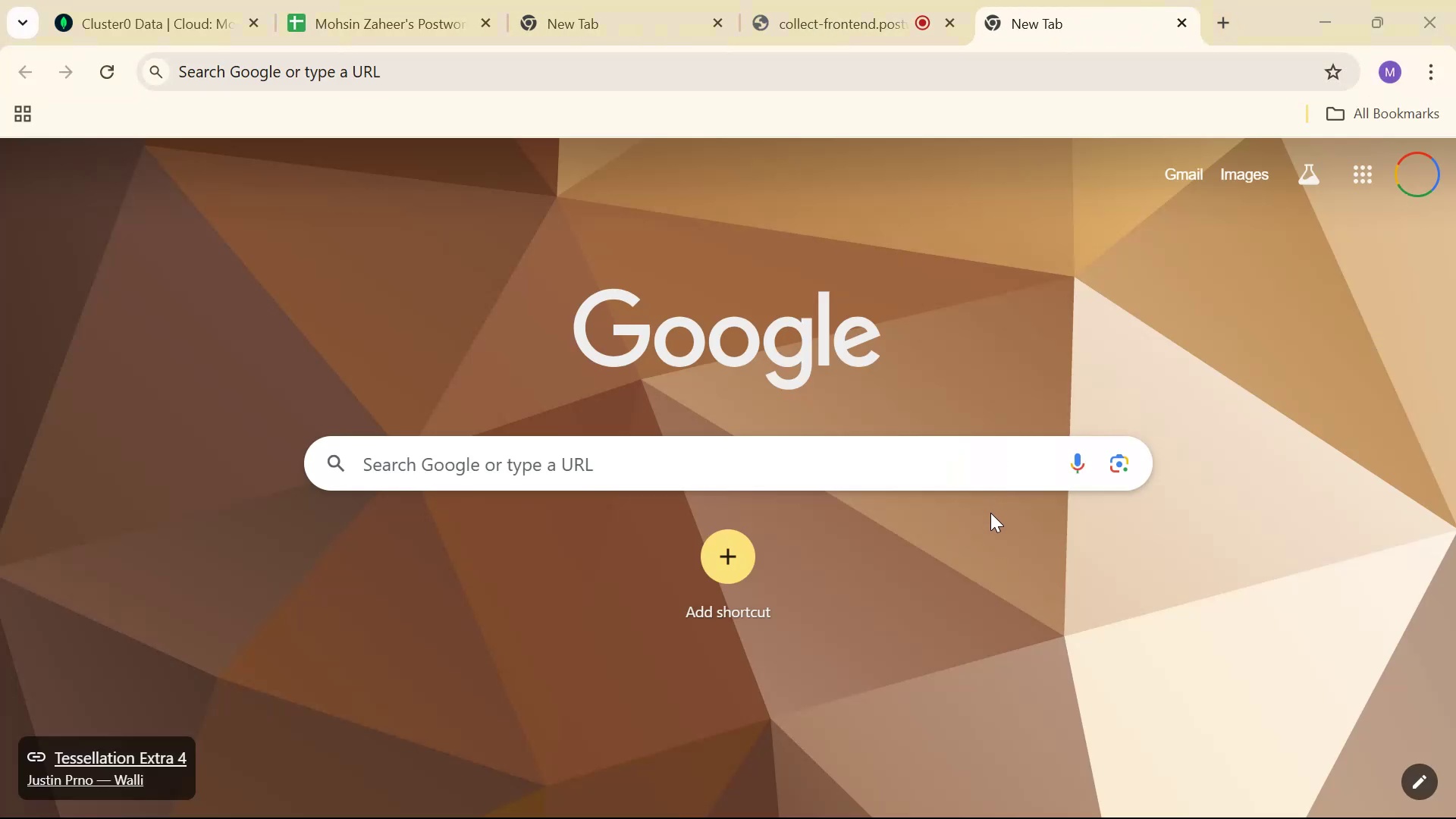 
key(Alt+Tab)
 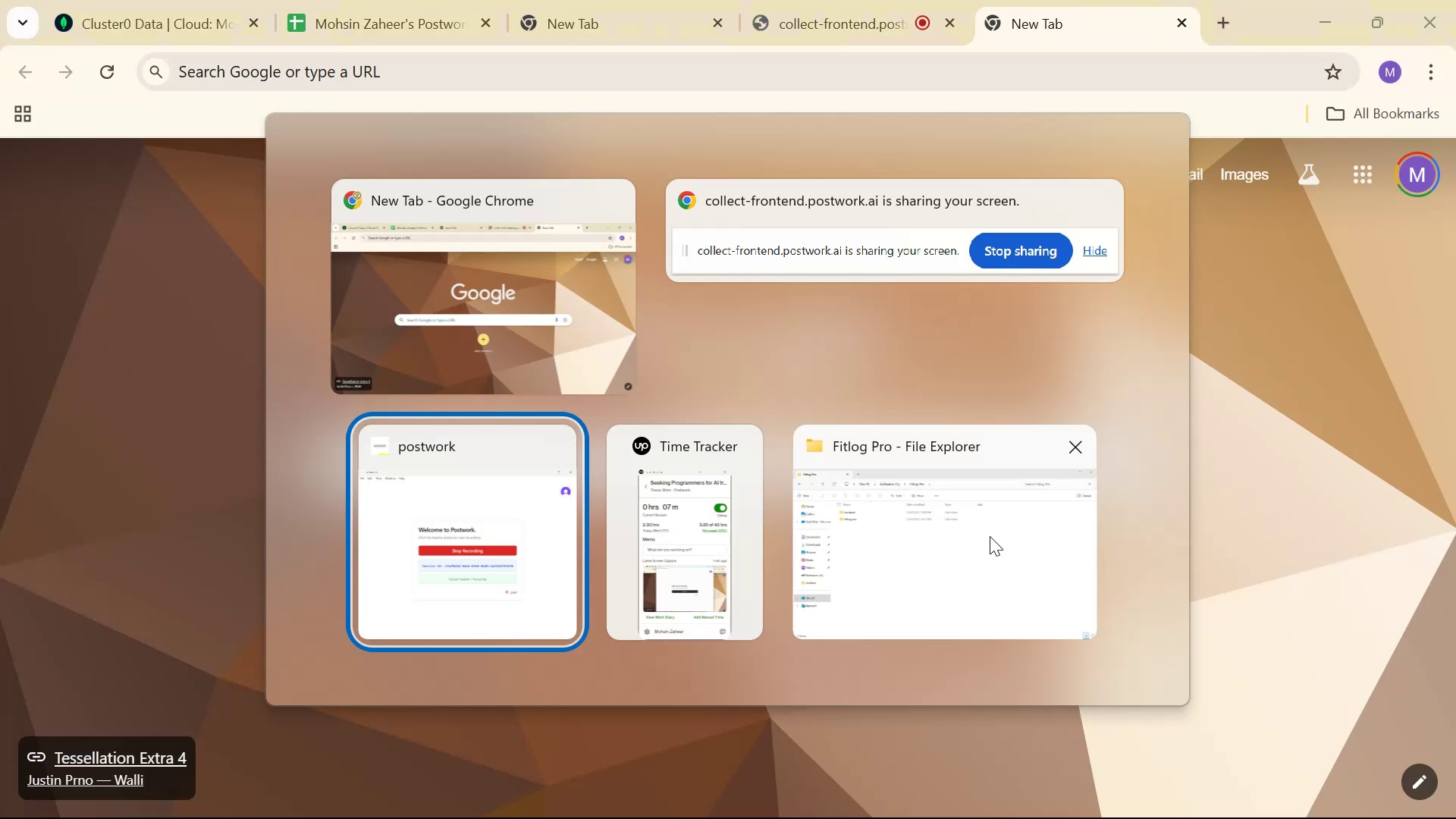 
key(Alt+Tab)
 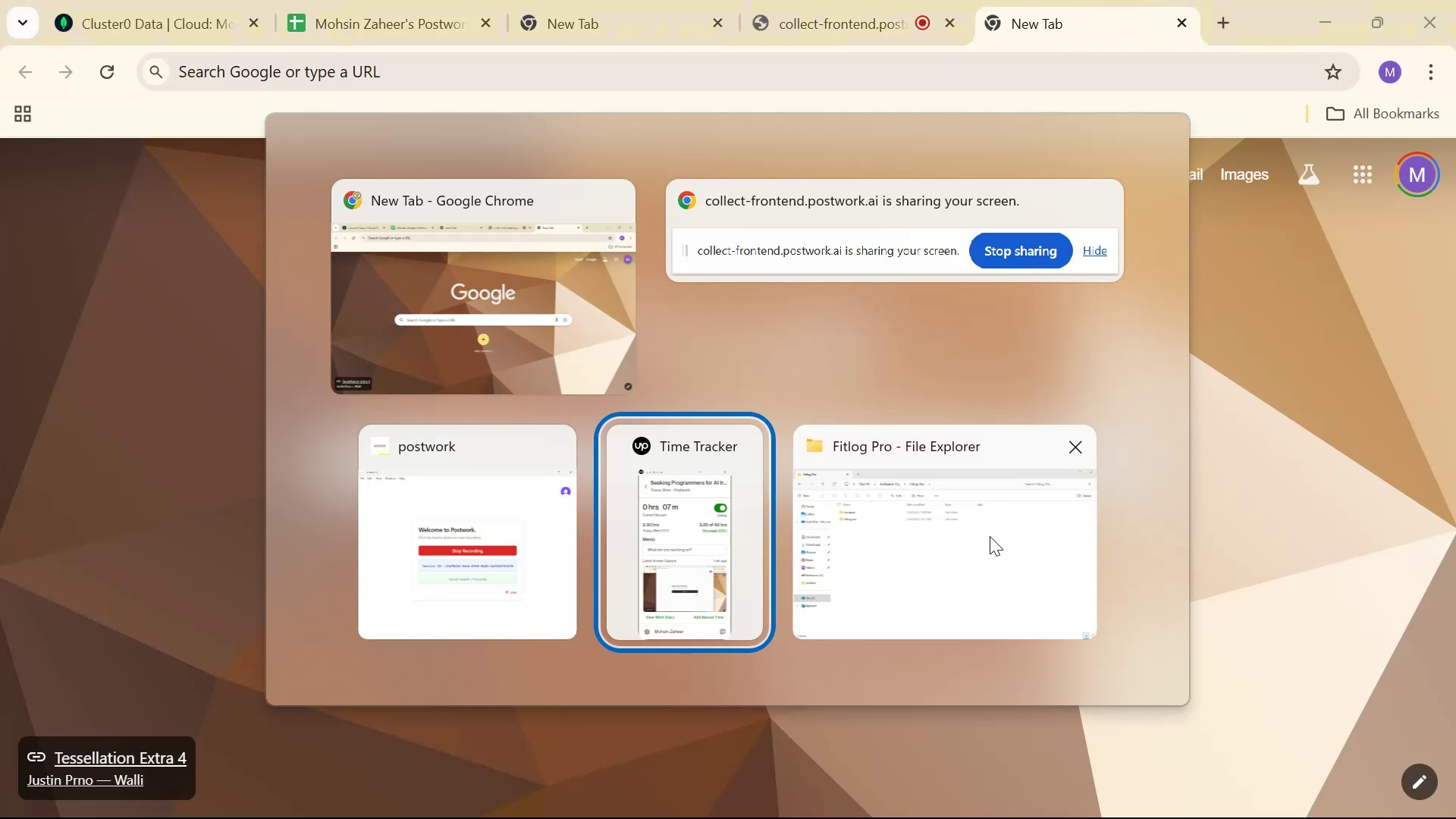 
key(Alt+Tab)
 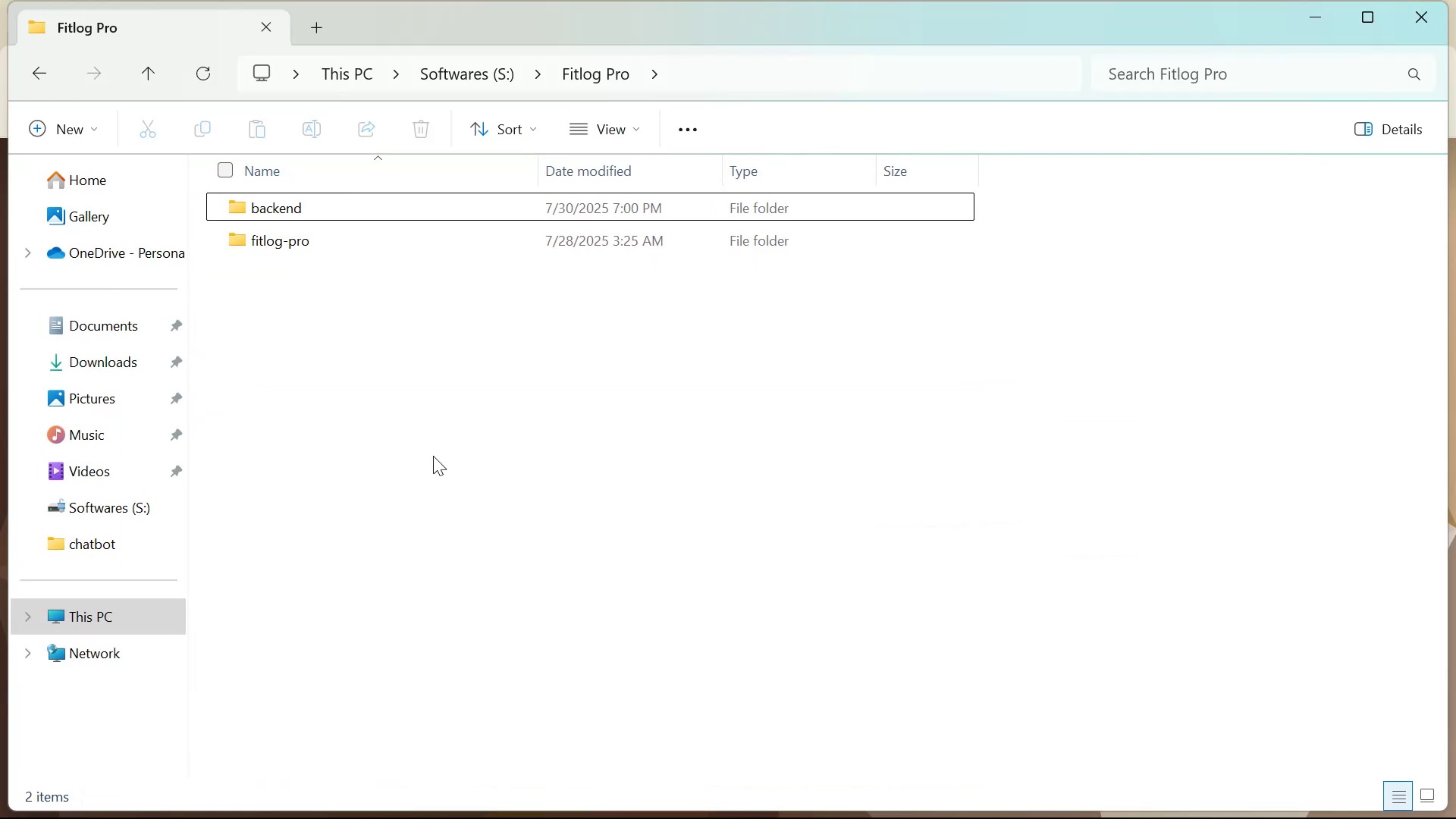 
right_click([485, 334])
 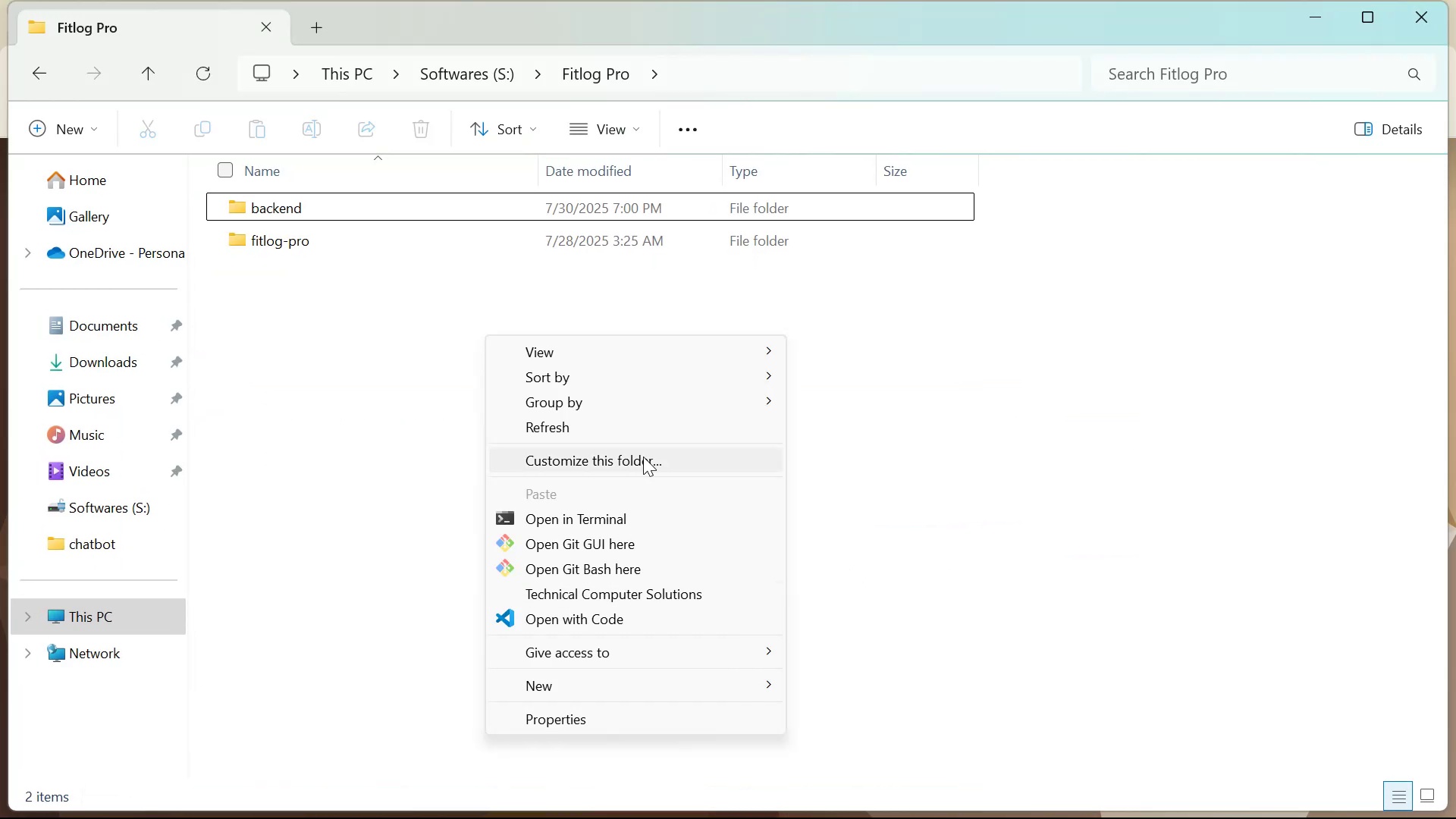 
left_click([622, 620])
 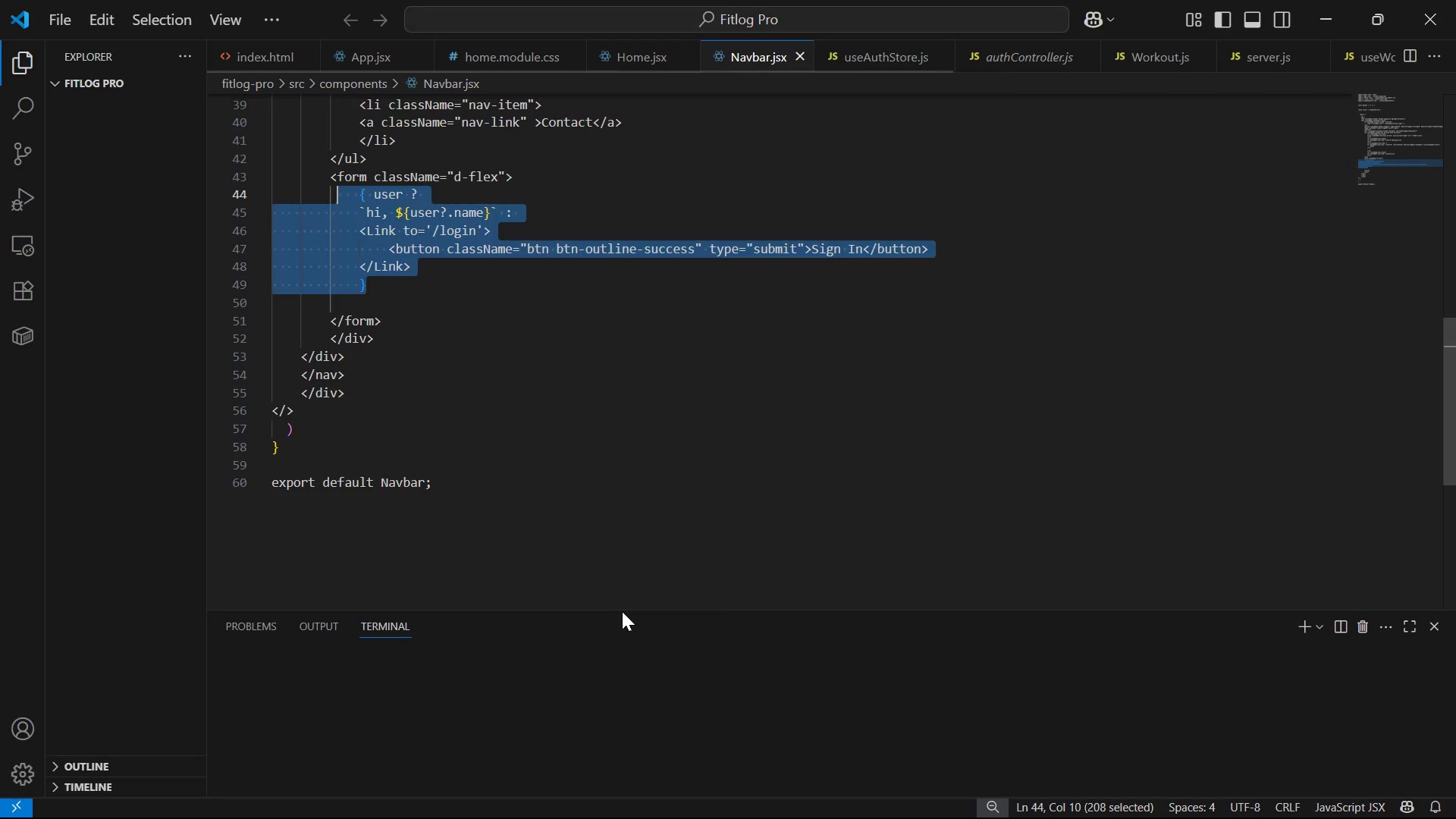 
scroll: coordinate [996, 477], scroll_direction: up, amount: 6.0
 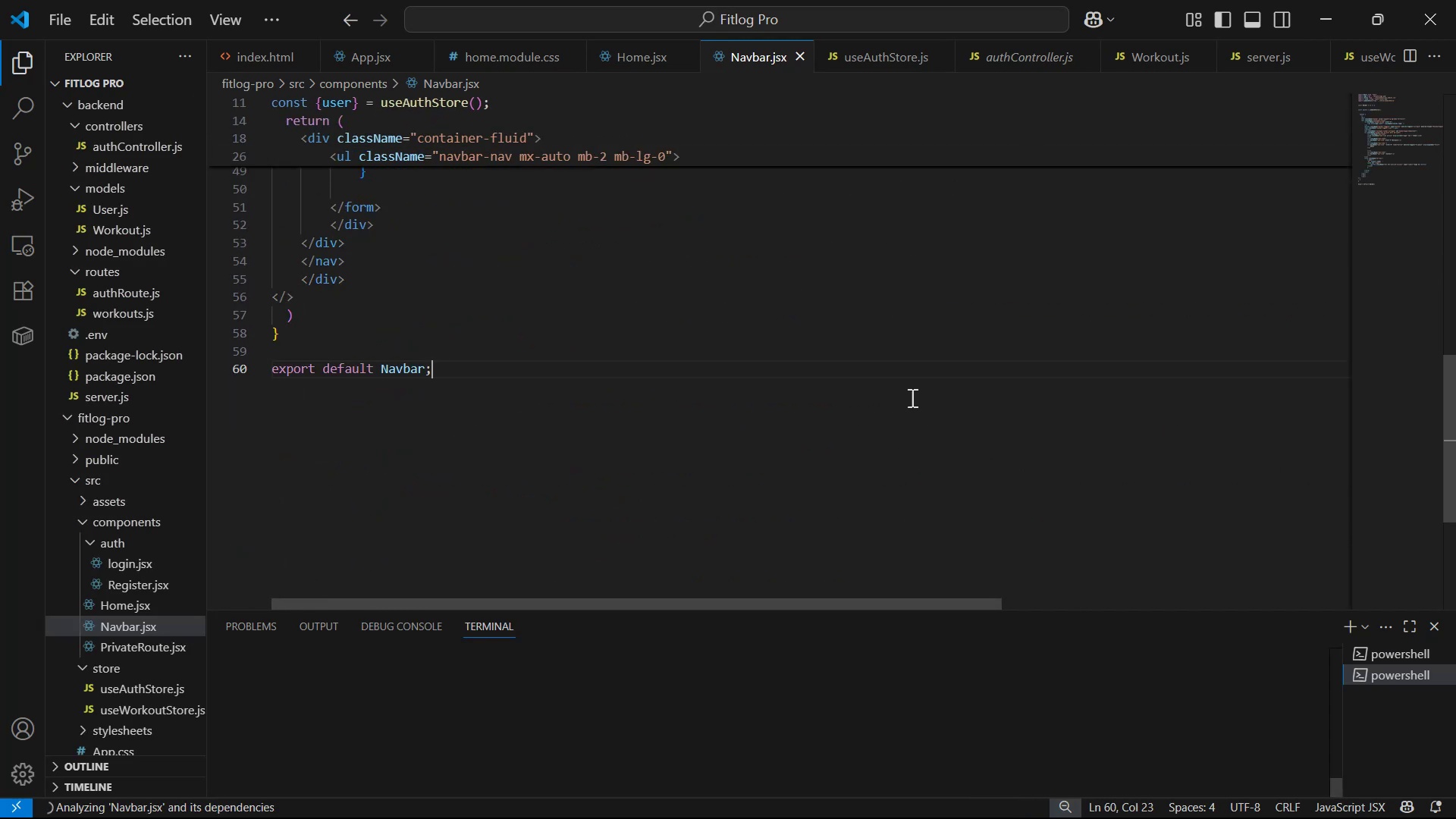 
left_click([899, 359])
 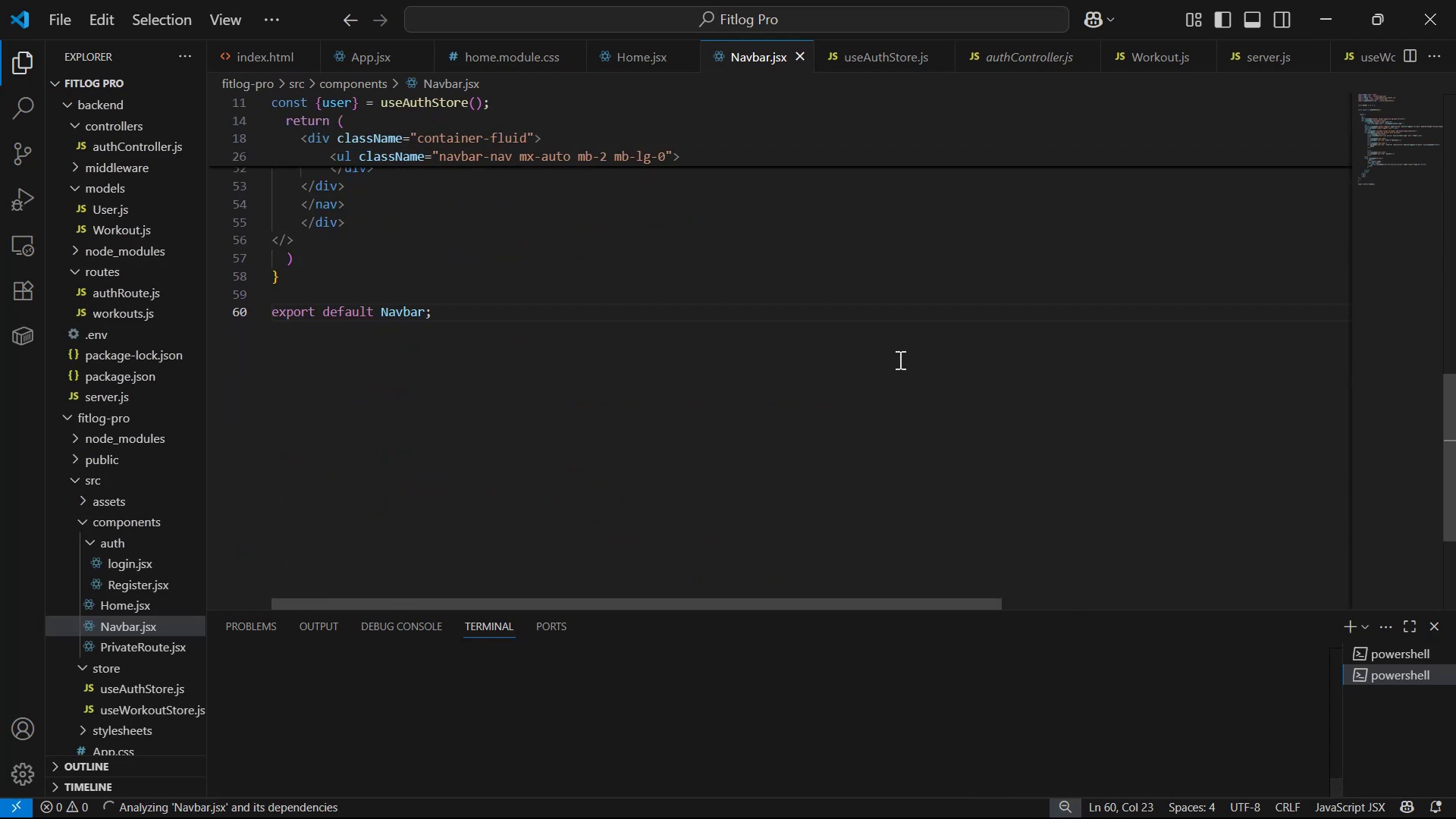 
key(Control+S)
 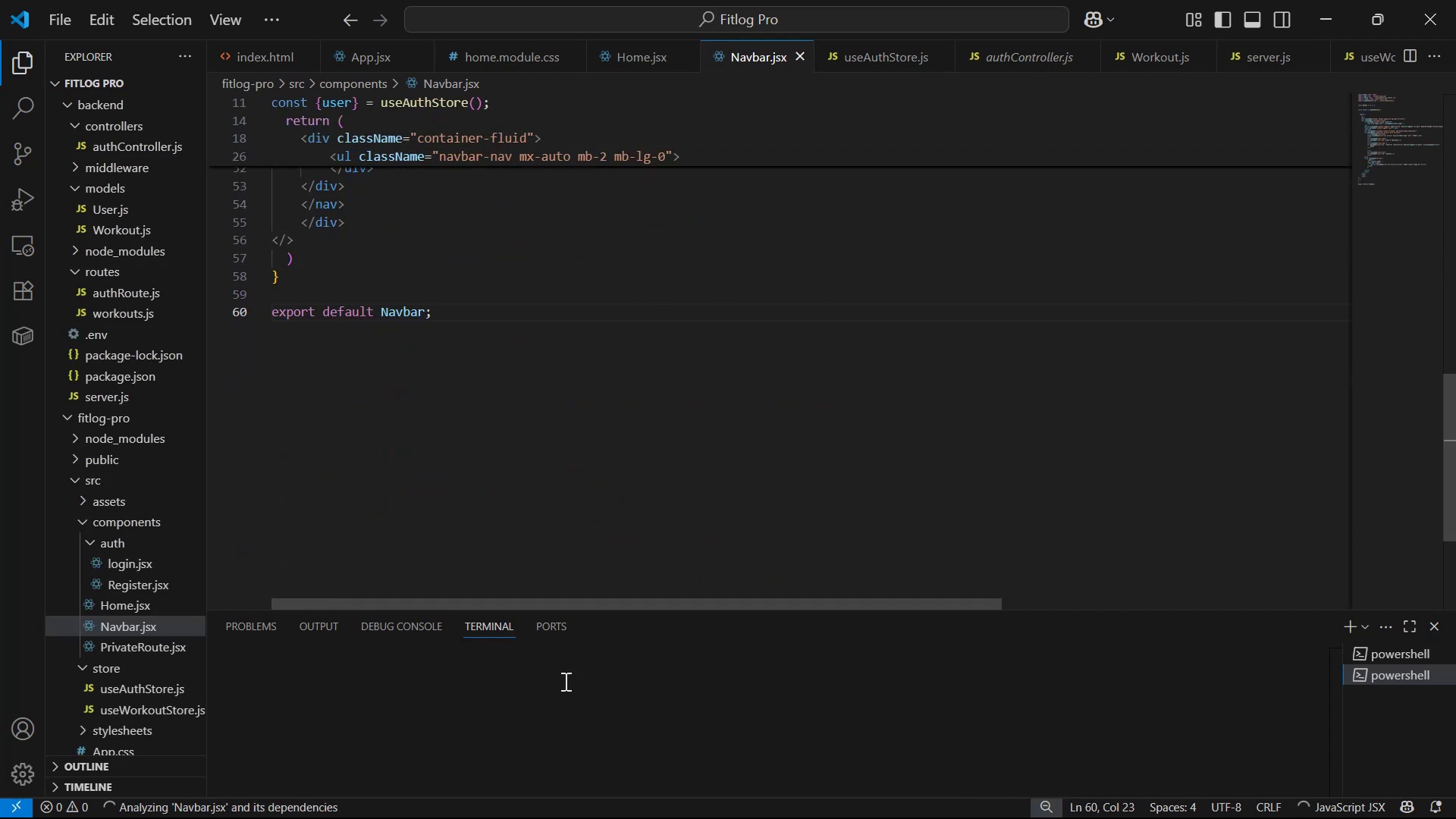 
left_click([784, 716])
 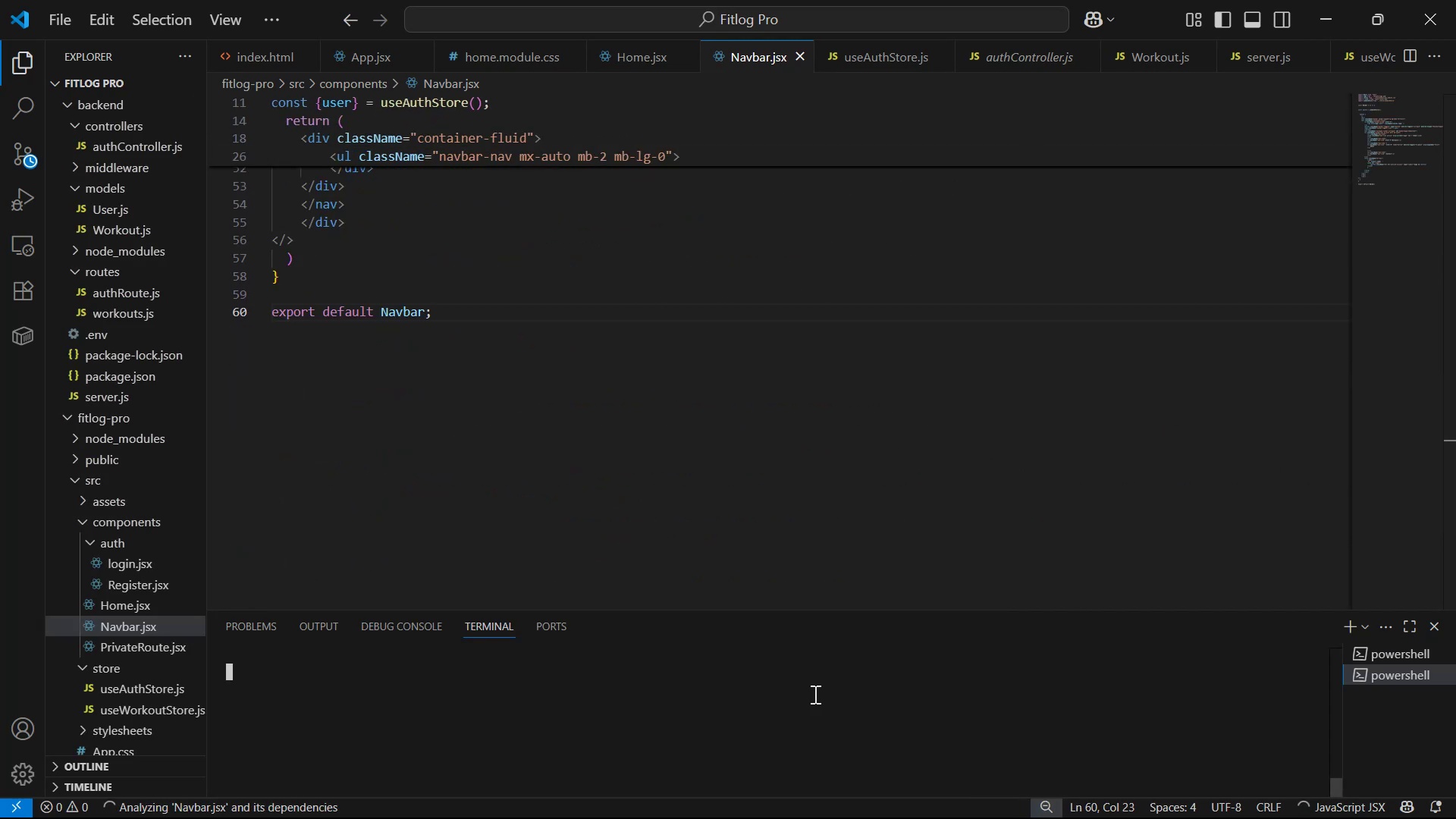 
left_click([970, 500])
 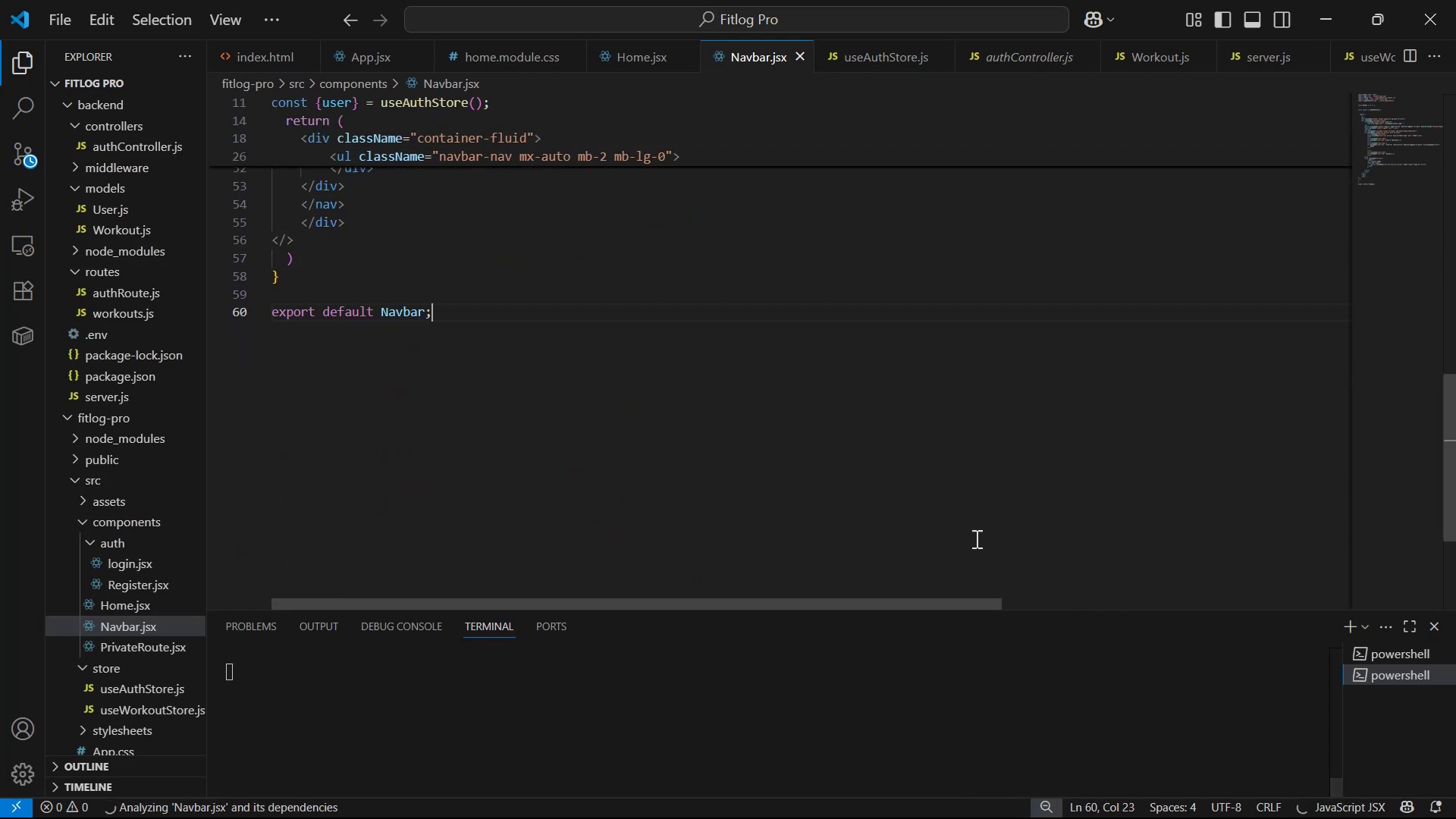 
scroll: coordinate [1088, 561], scroll_direction: up, amount: 23.0
 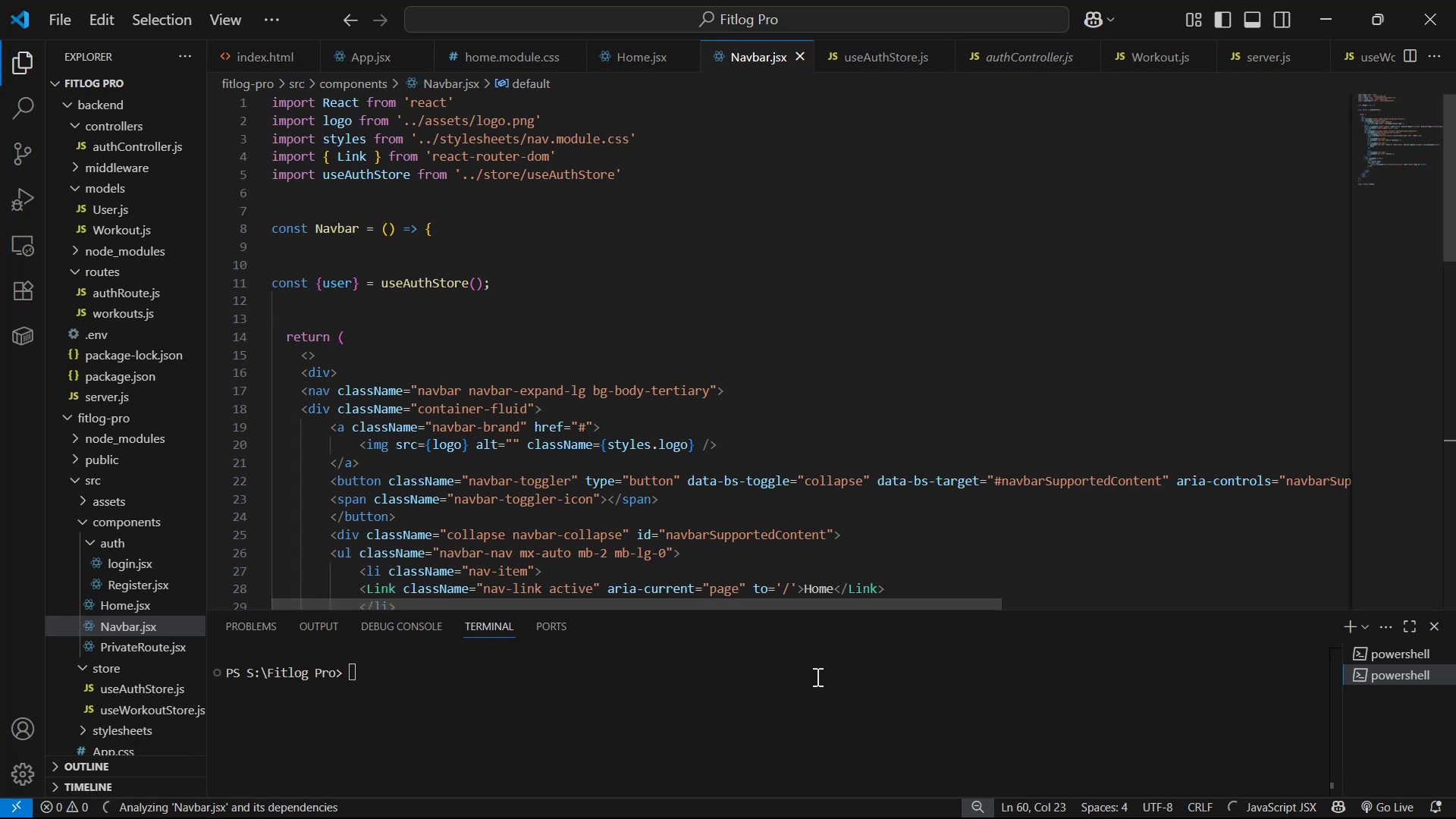 
left_click([851, 654])
 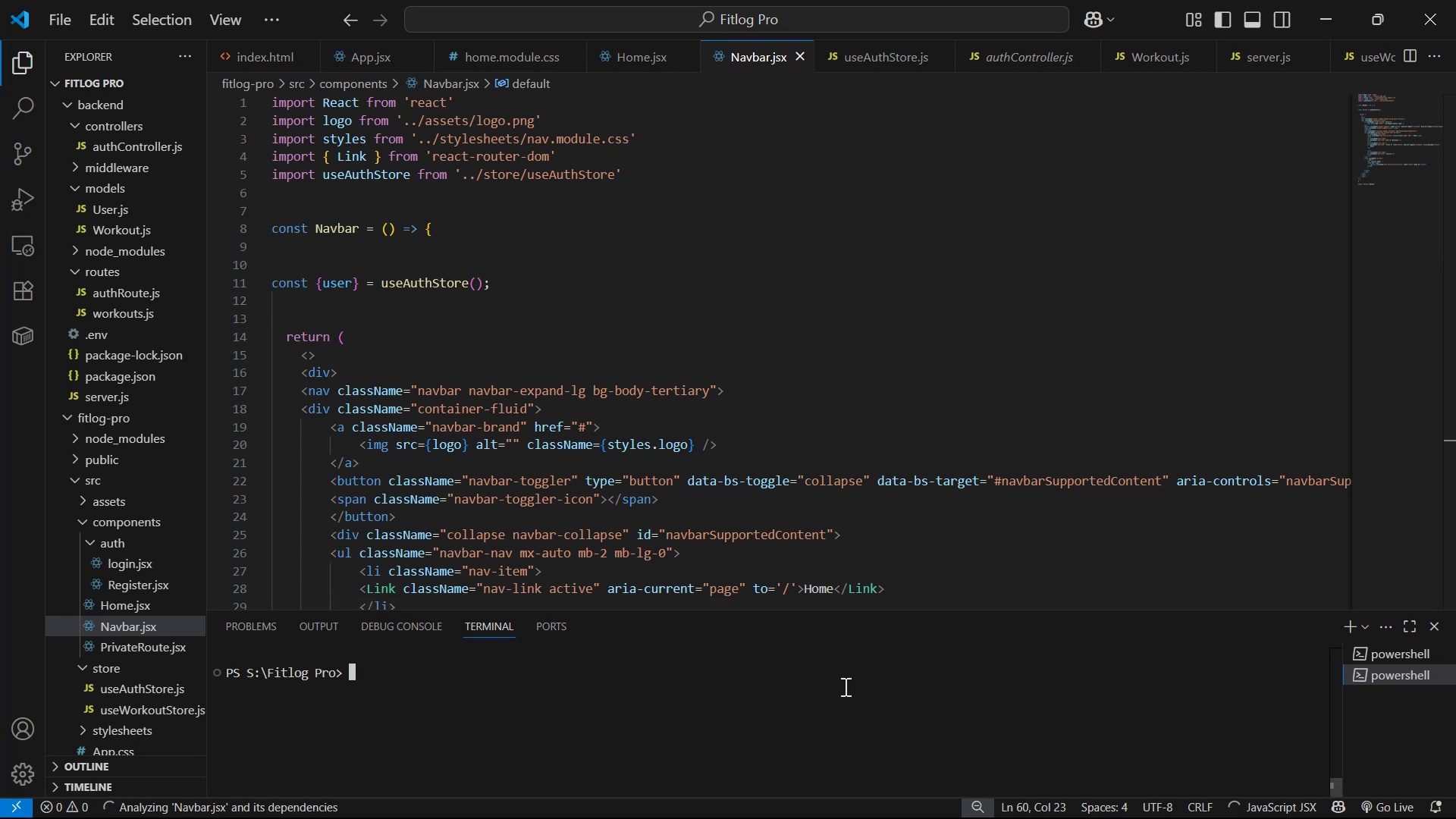 
type(cd fro)
key(Tab)
key(Tab)
key(Backspace)
key(Backspace)
key(Backspace)
key(Backspace)
type( not)
key(Tab)
key(Backspace)
key(Backspace)
key(Backspace)
type(fi)
key(Tab)
 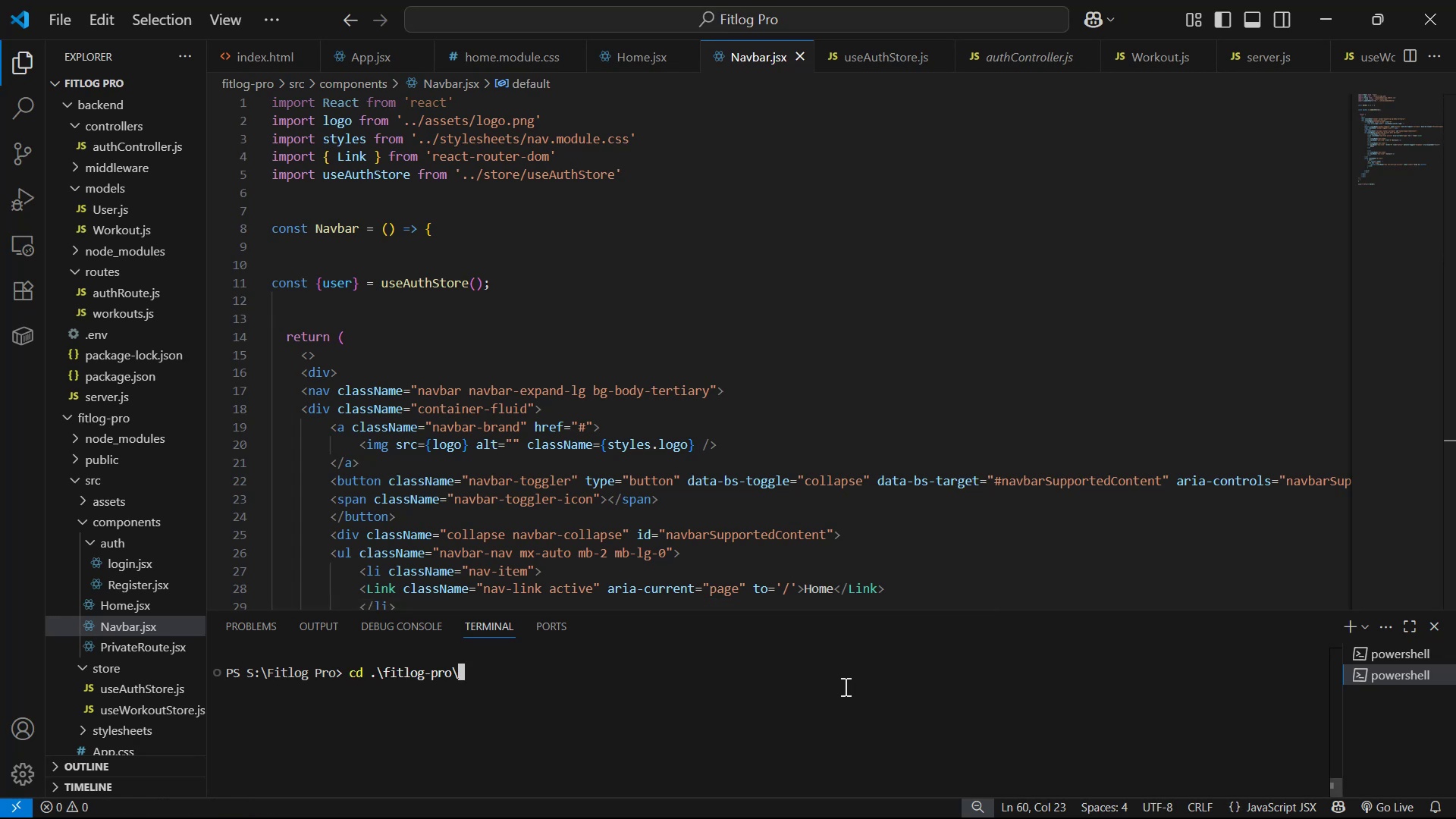 
key(Enter)
 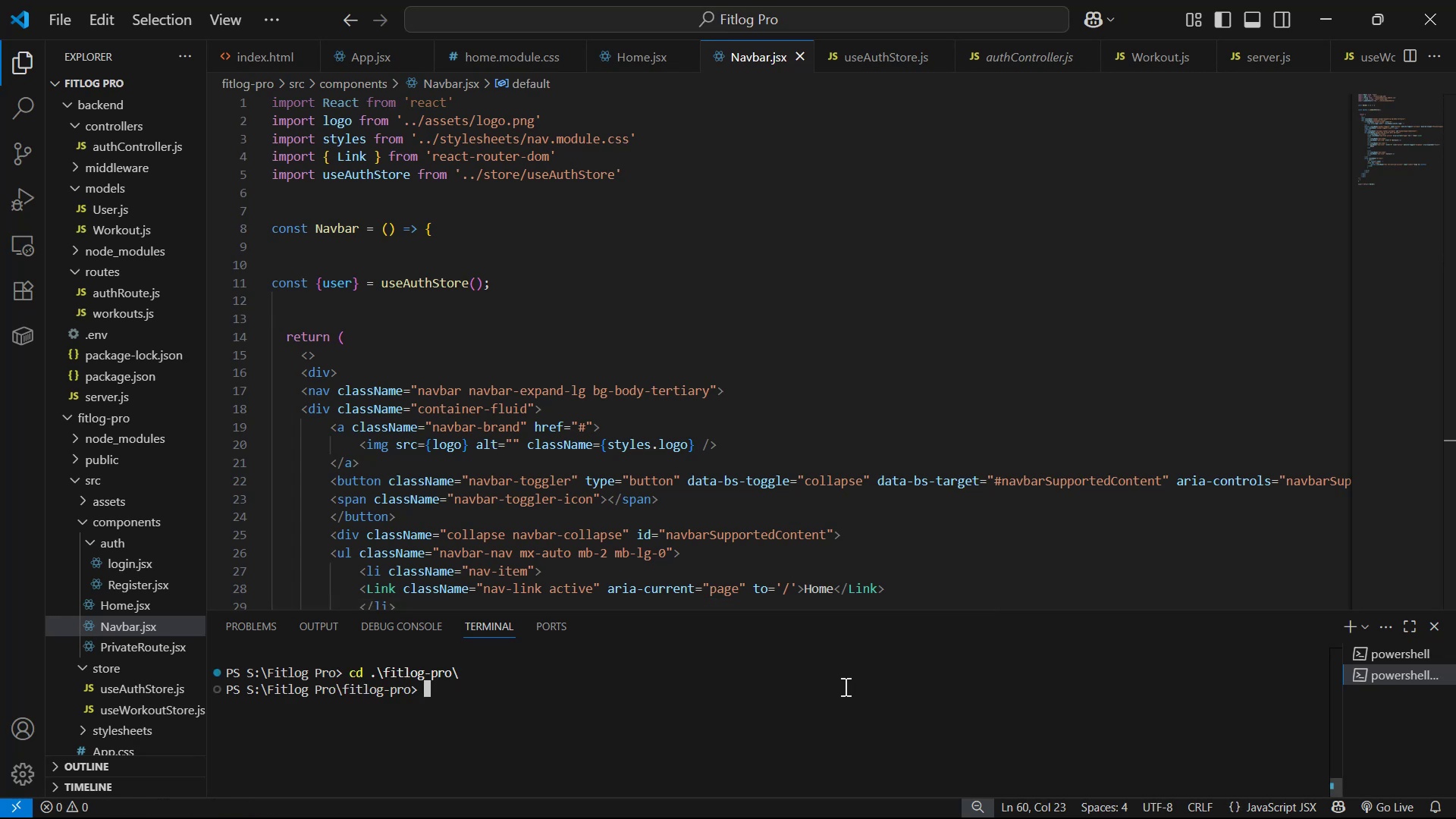 
type(npm run dev)
 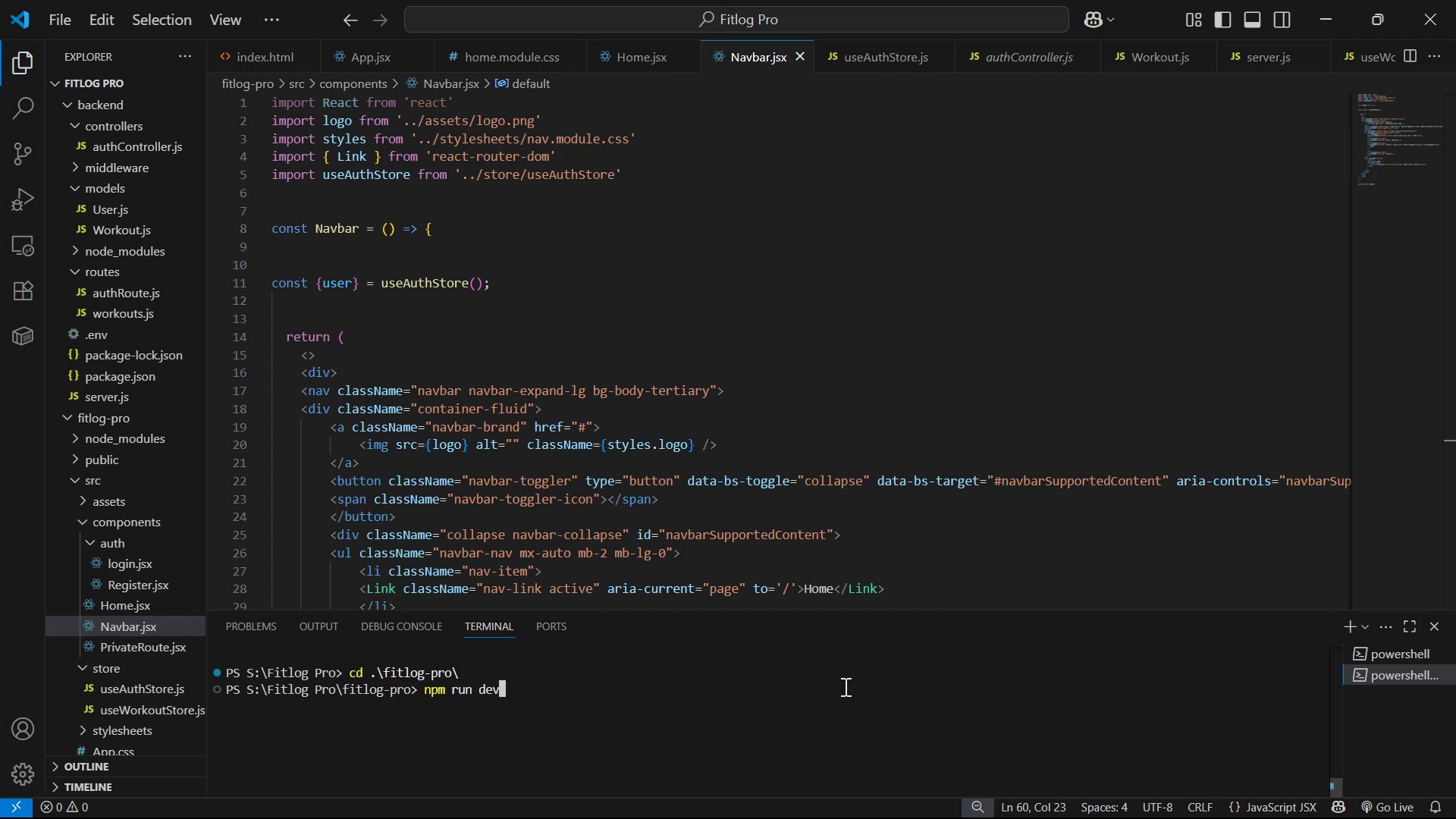 
key(Enter)
 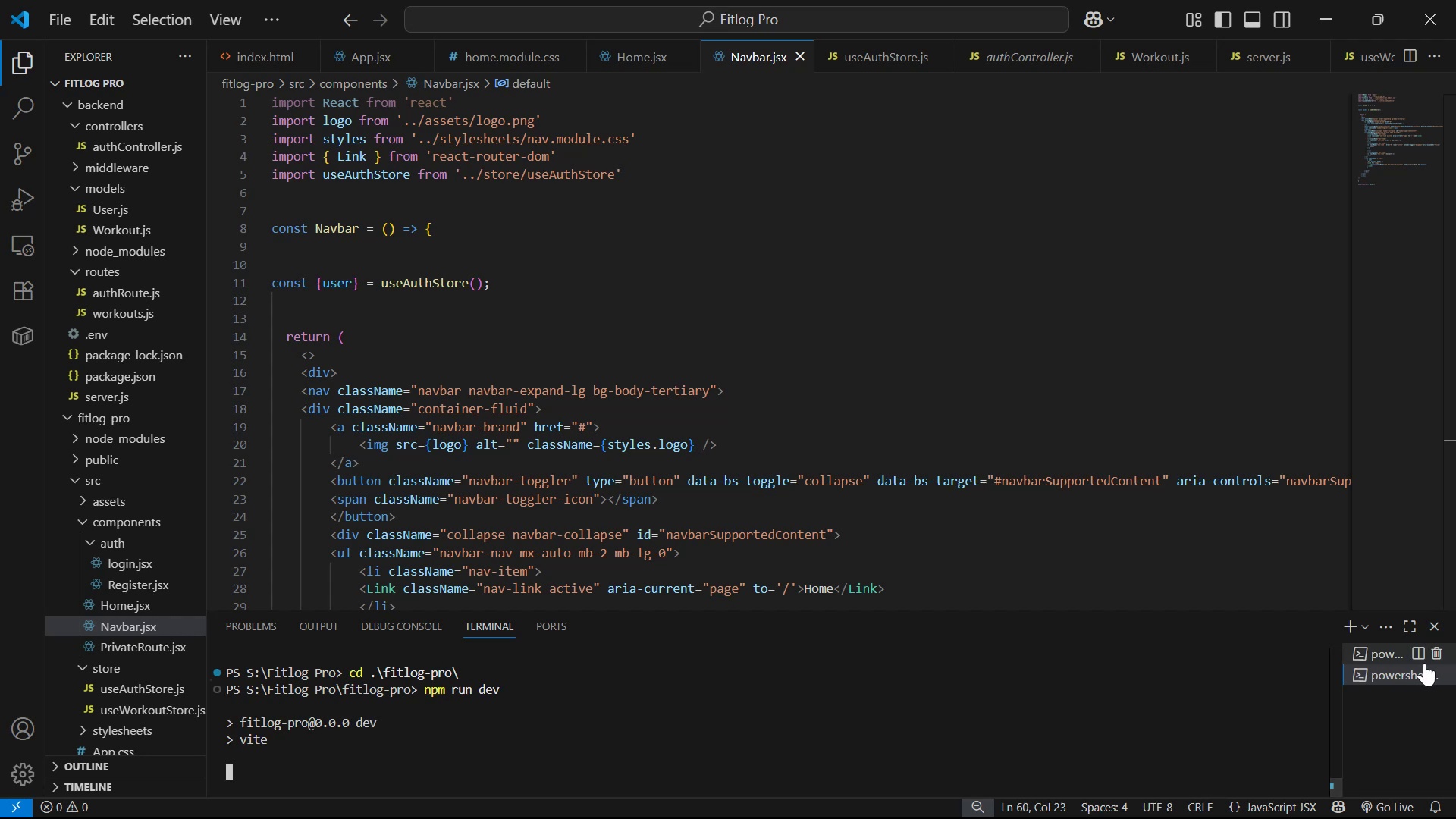 
left_click([1395, 657])
 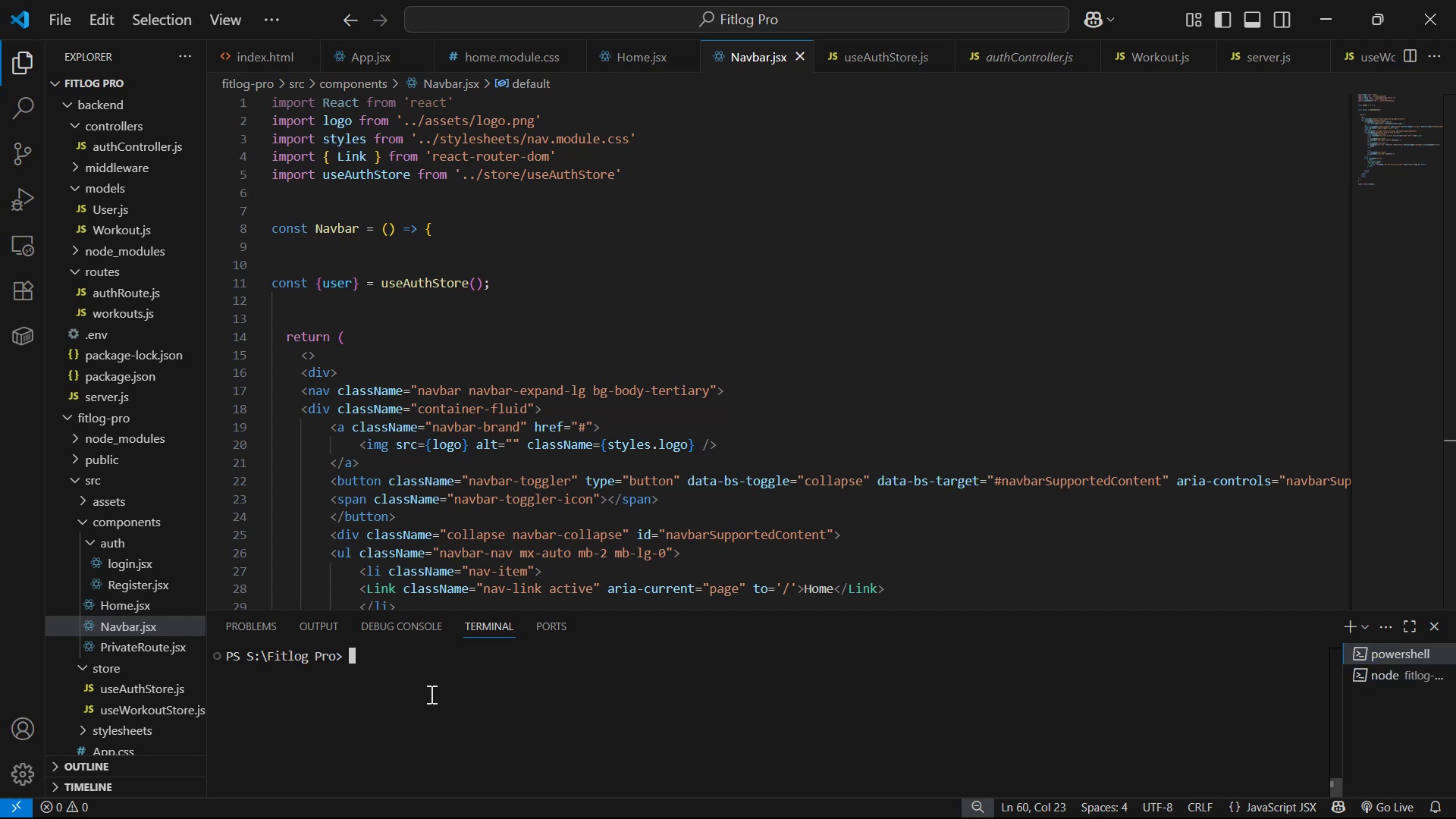 
type(cd ba)
key(Tab)
 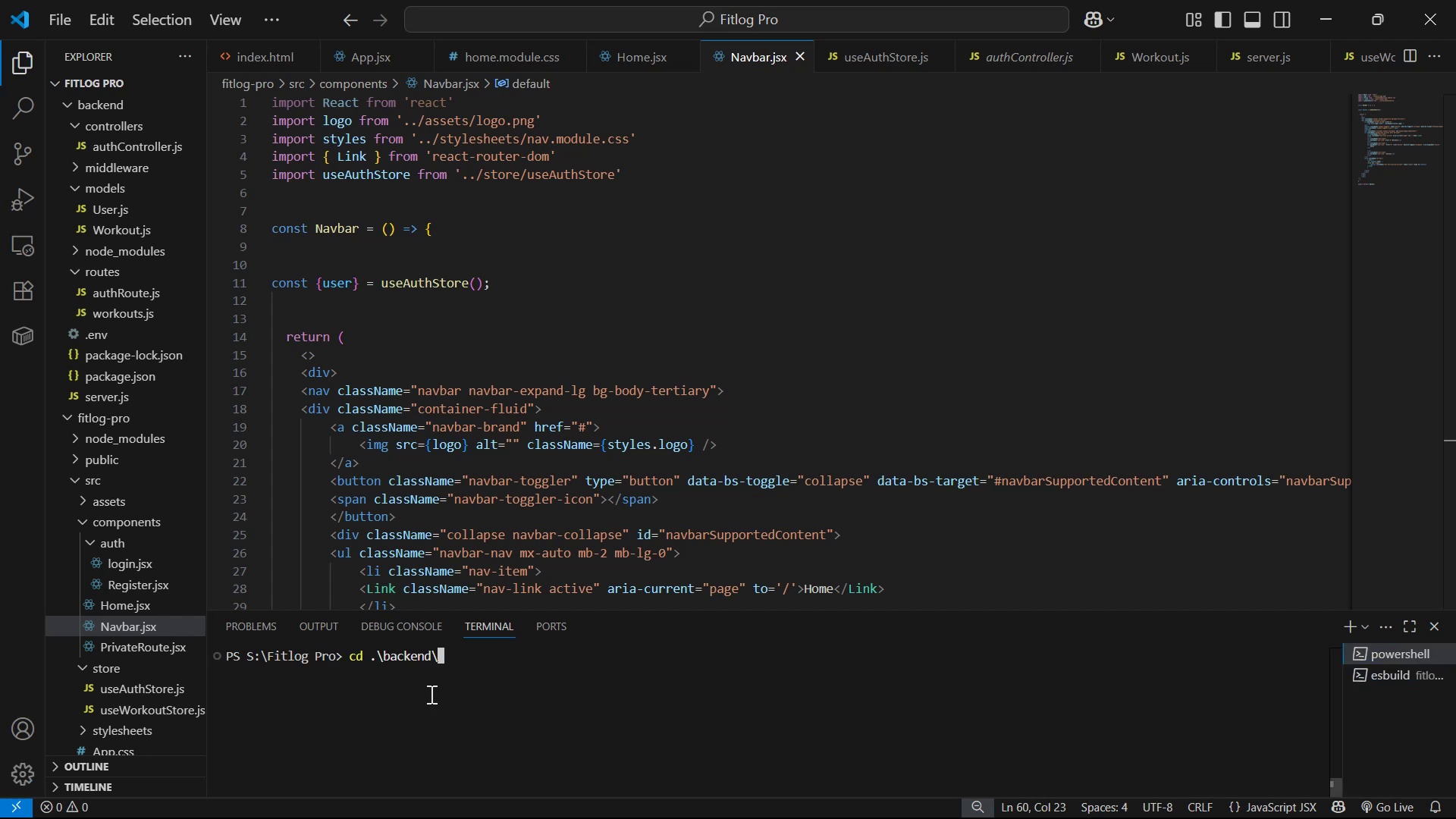 
key(Enter)
 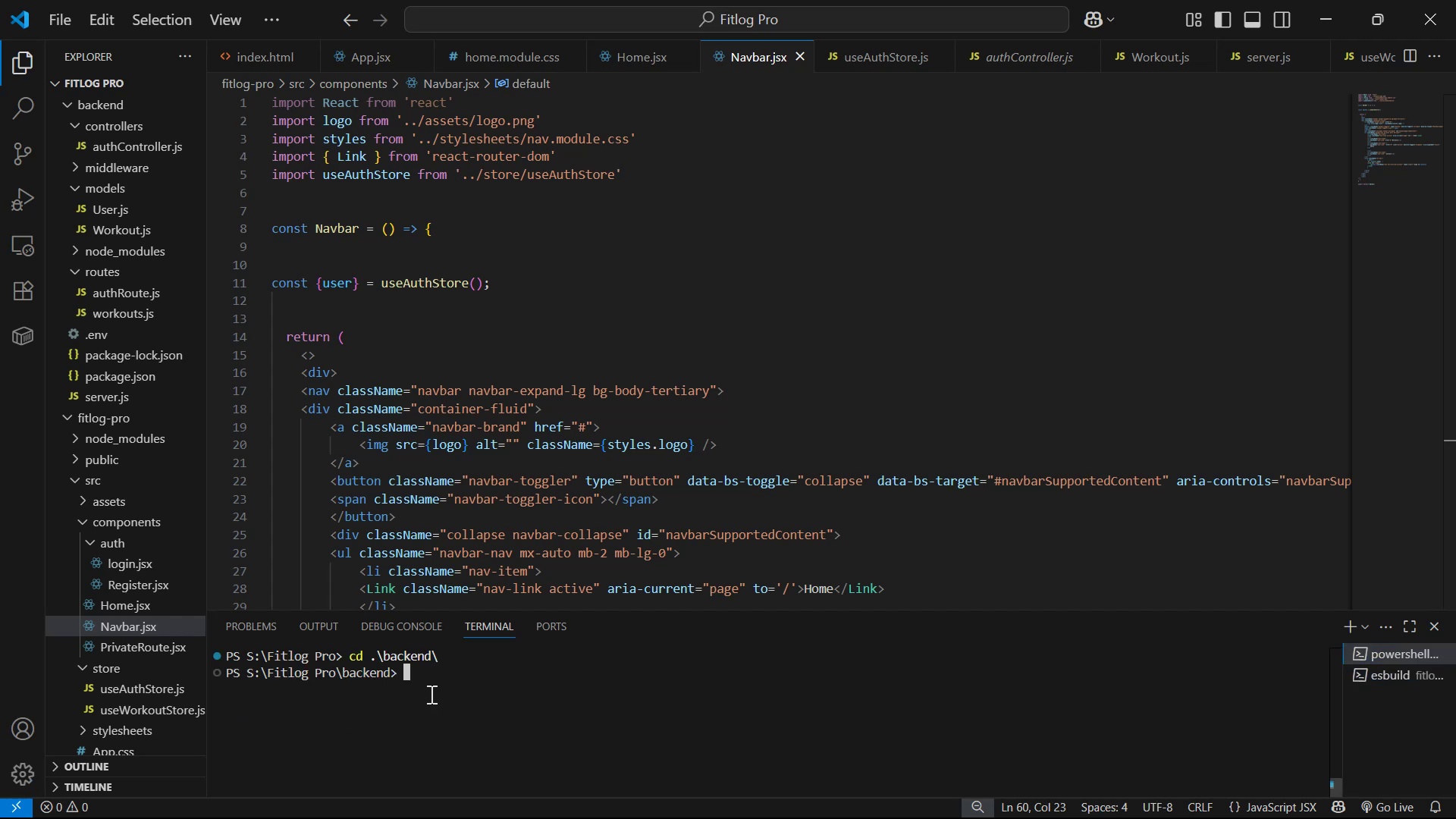 
type(npm run dev)
 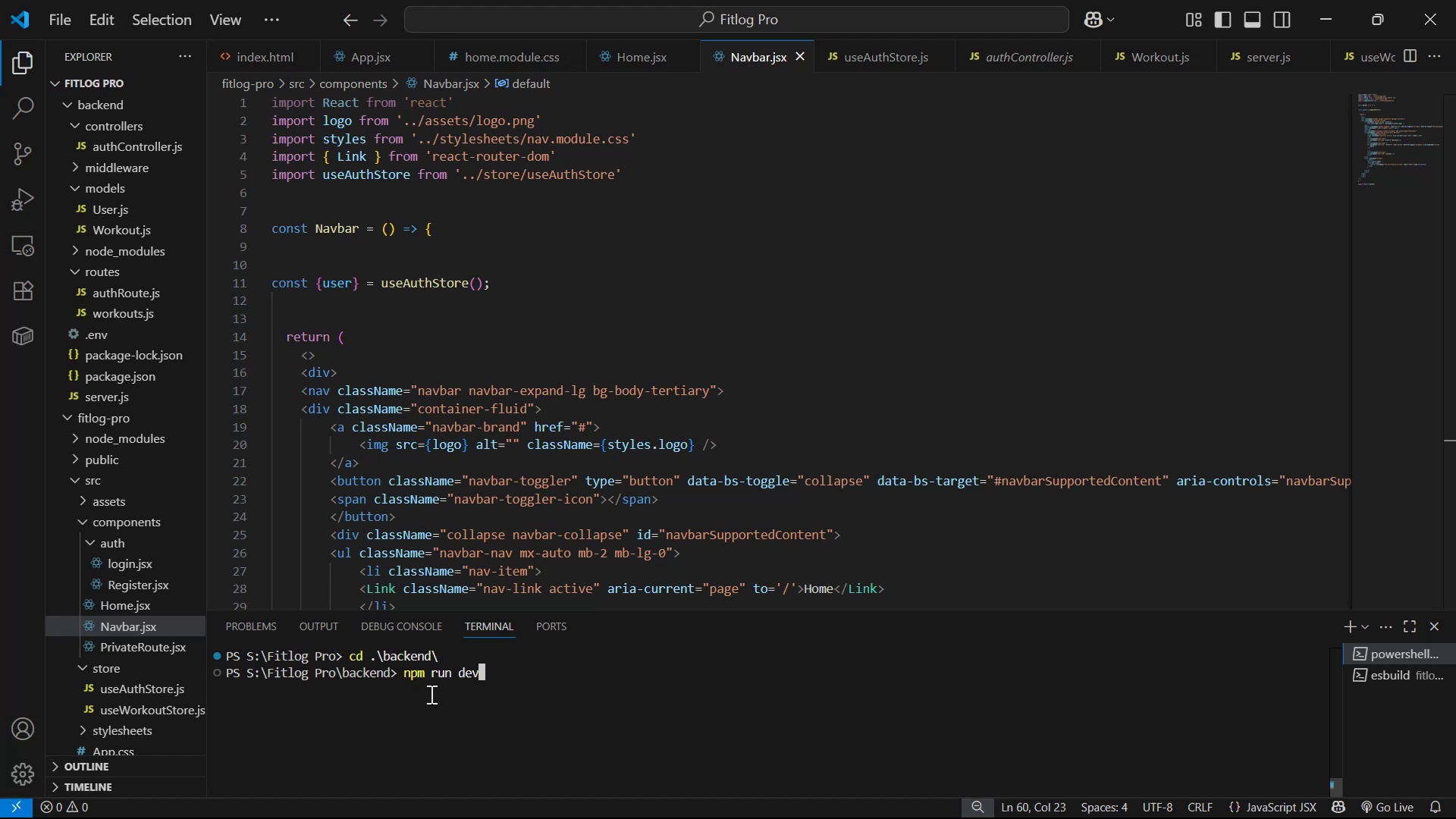 
key(Enter)
 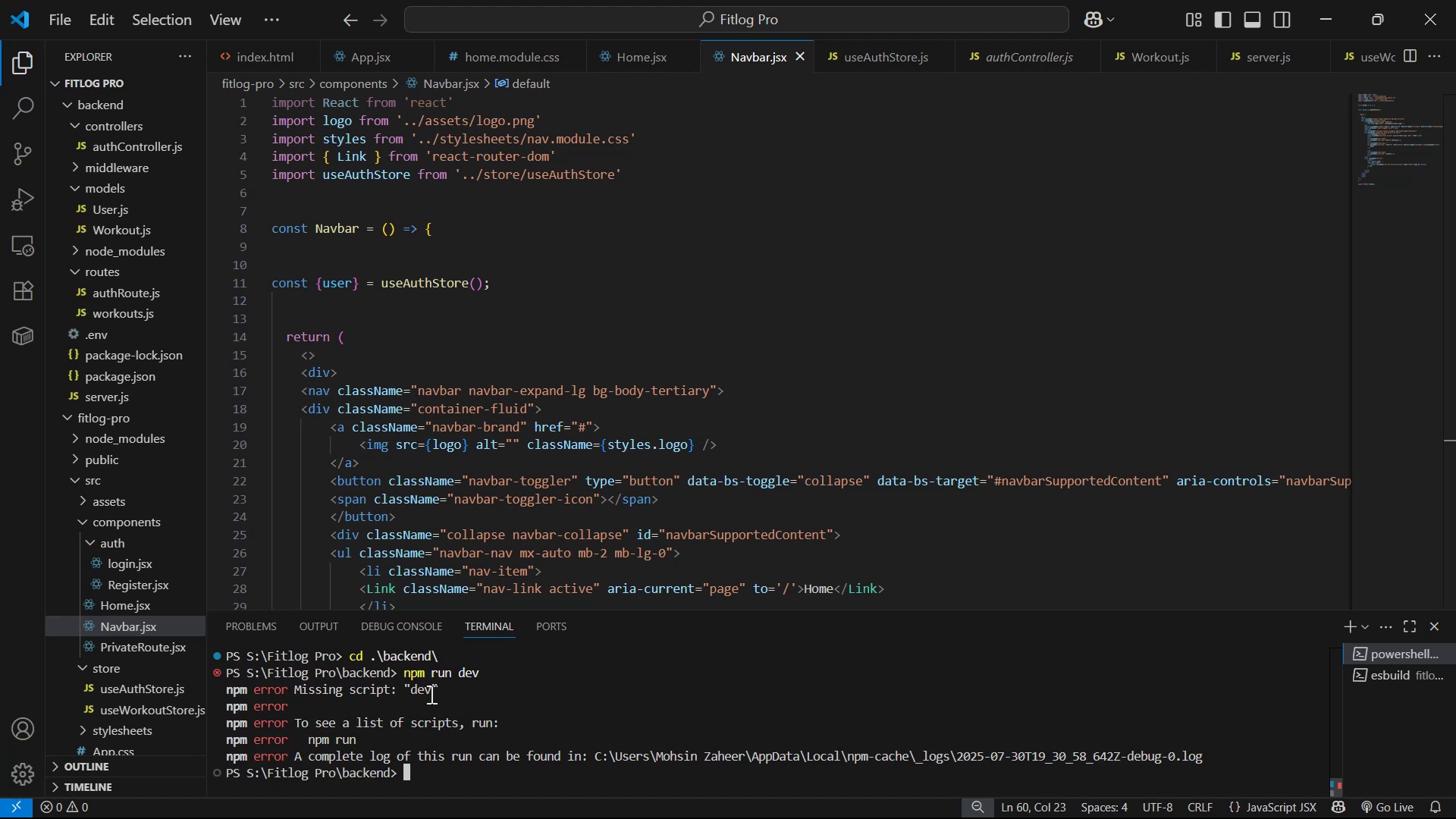 
type(nodemon se)
key(Tab)
 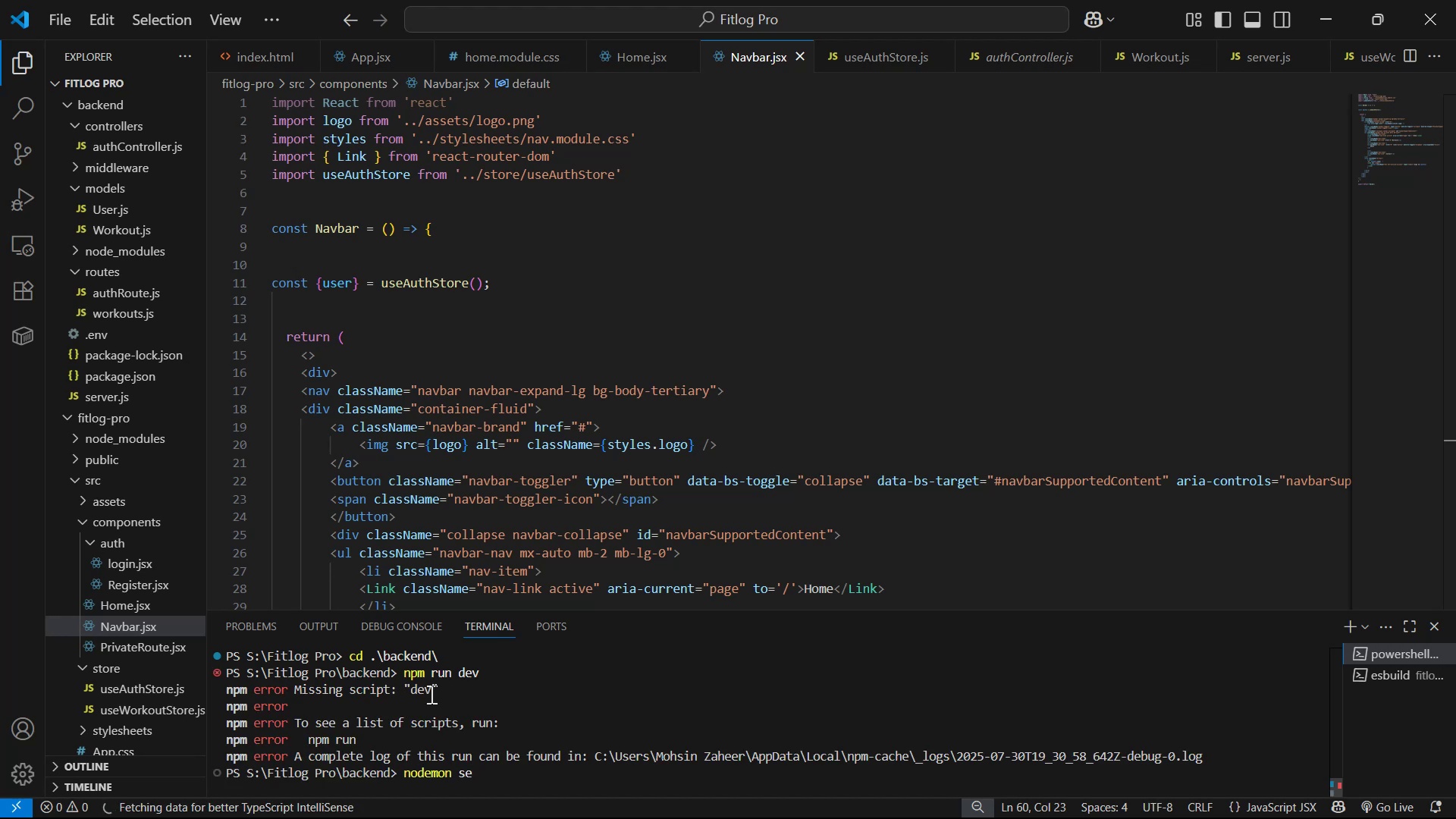 
key(Enter)
 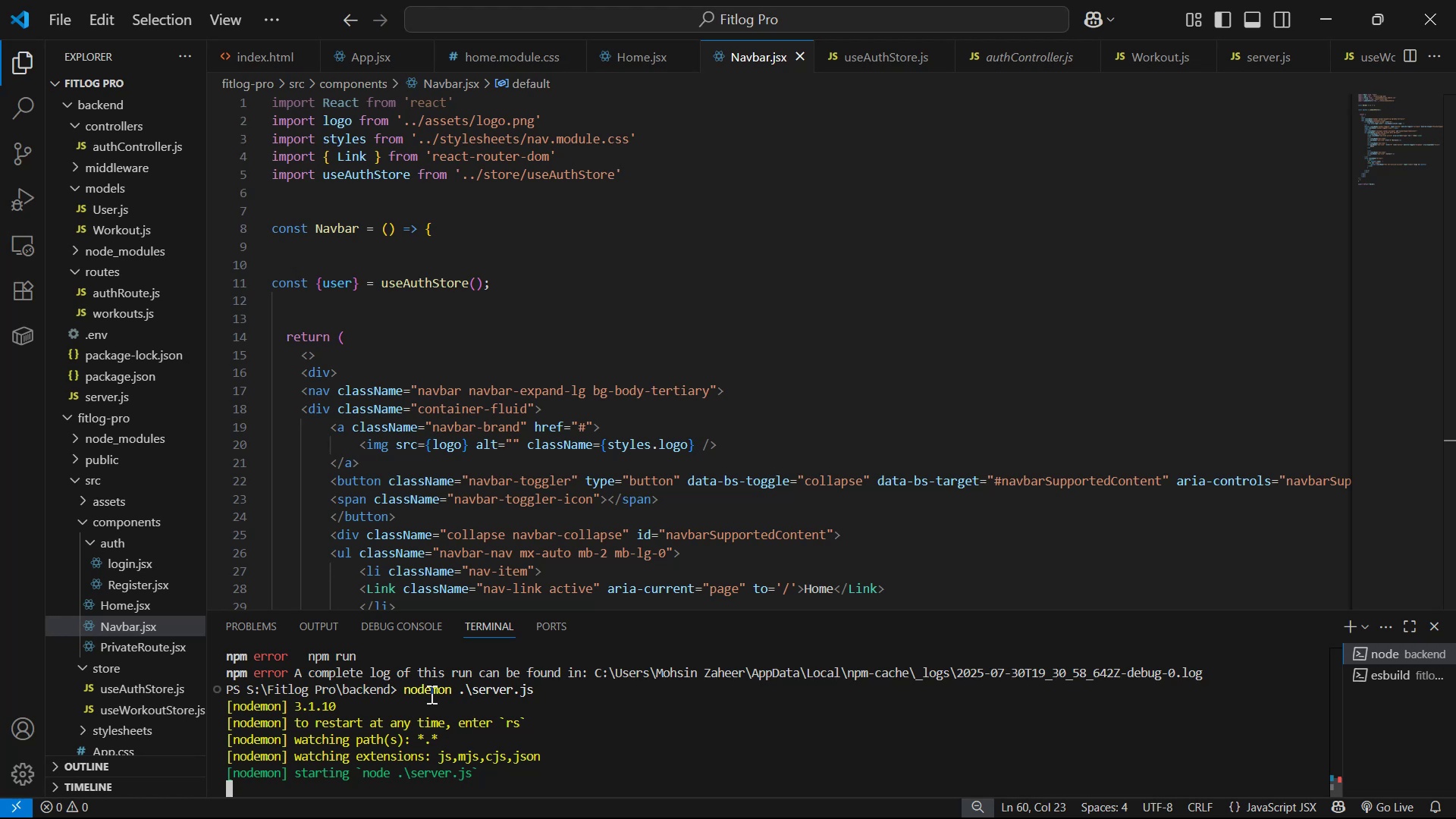 
wait(10.86)
 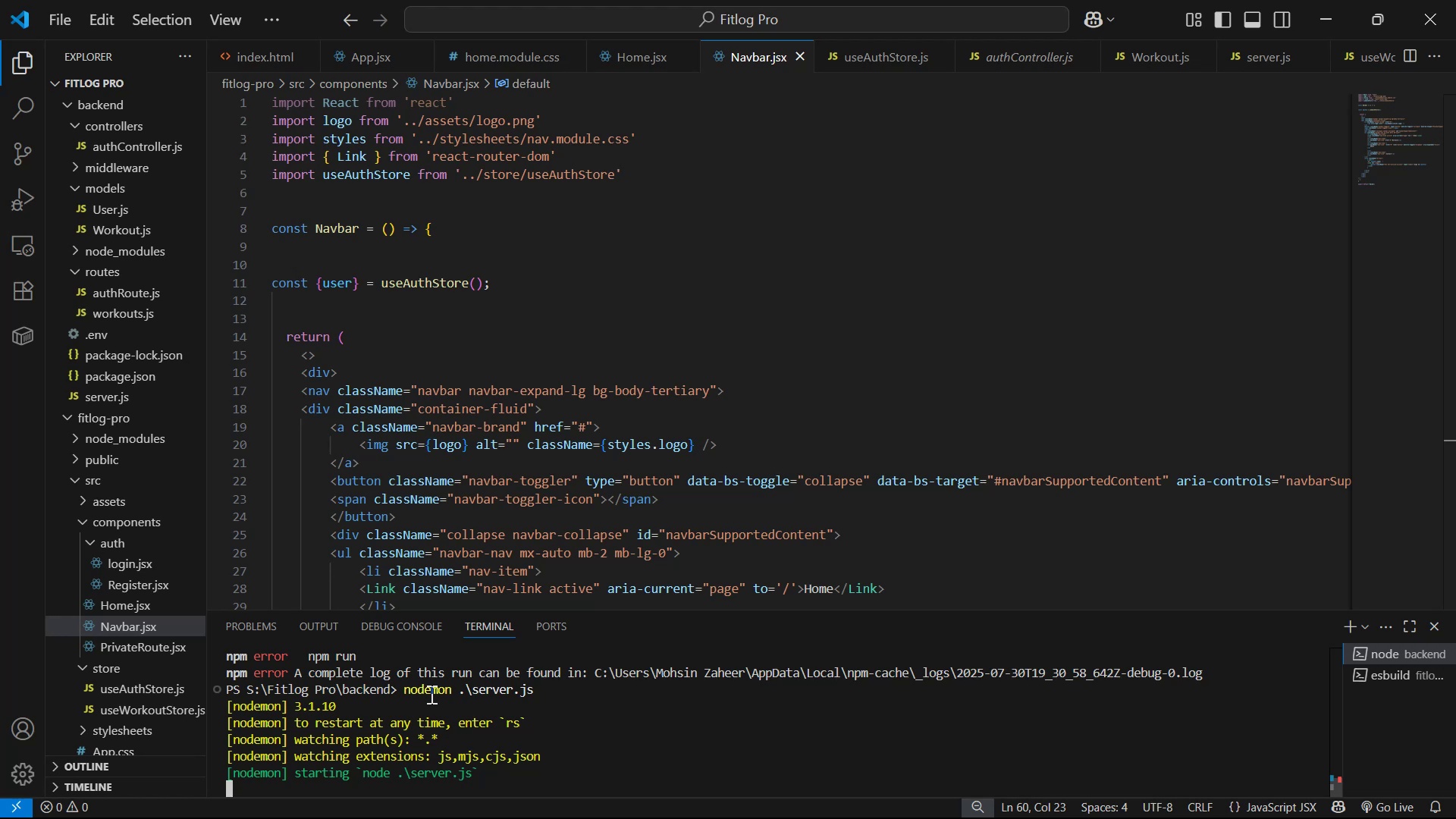 
key(Alt+Tab)
 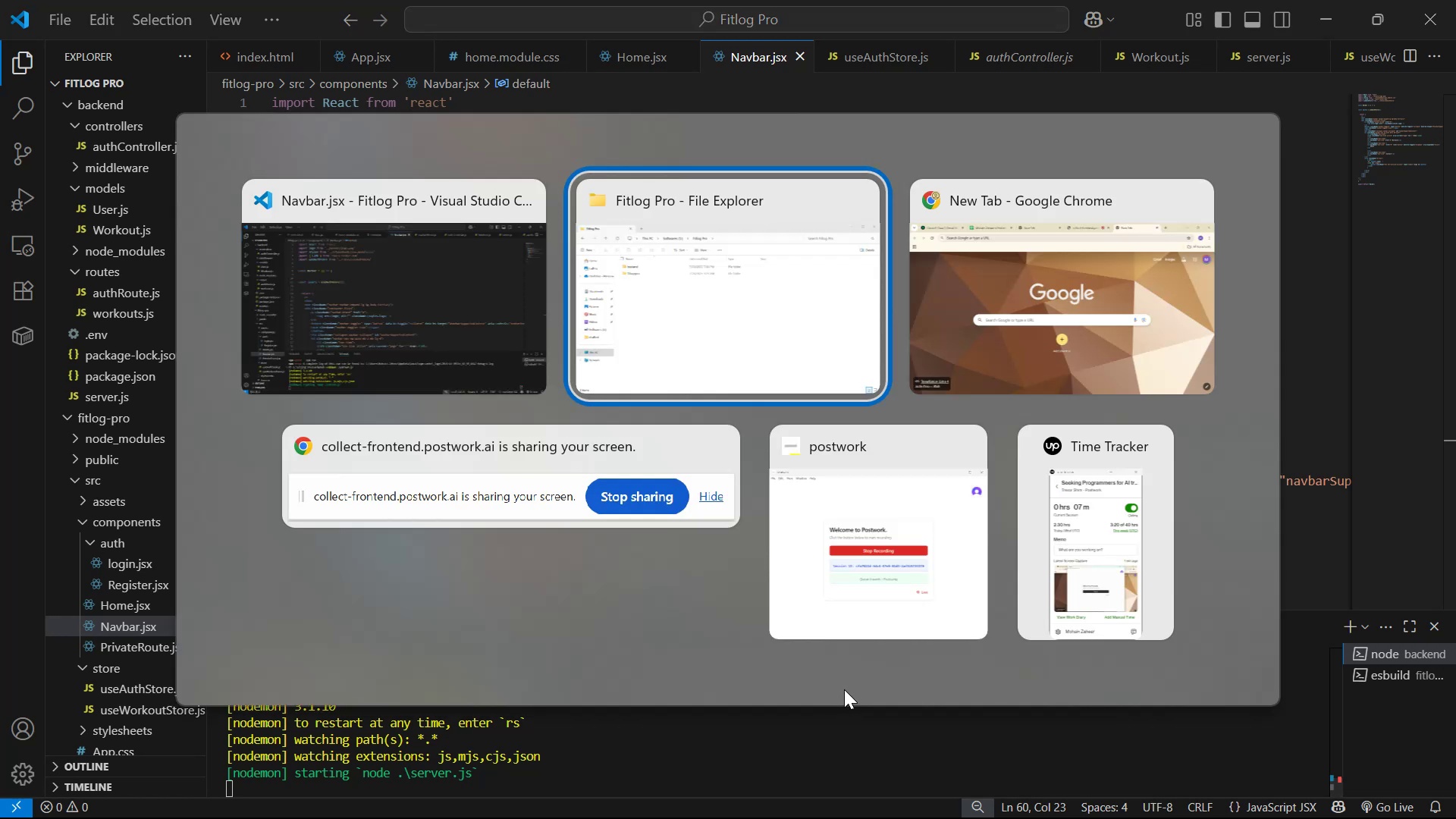 
key(Alt+Tab)
 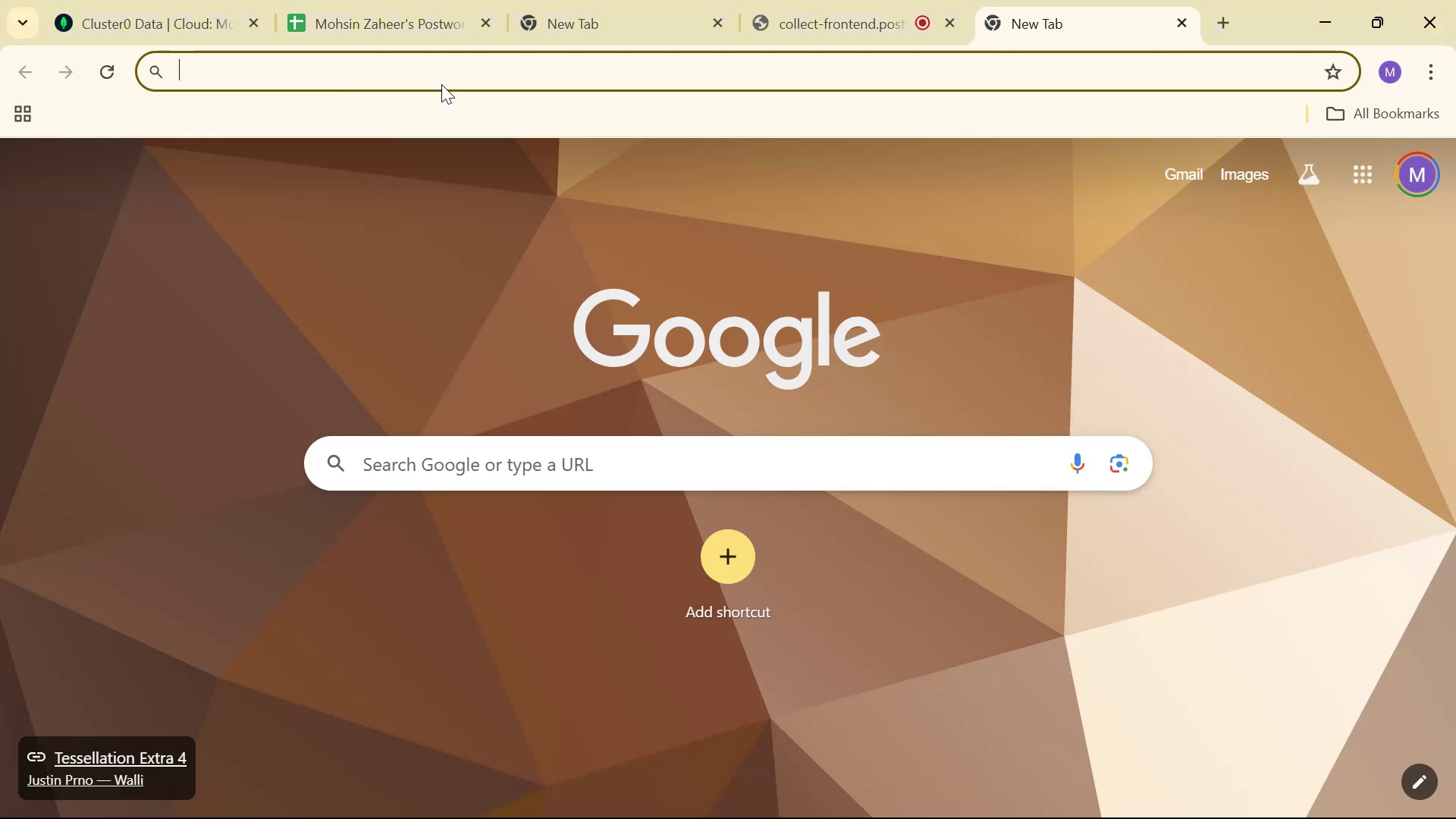 
left_click([482, 71])
 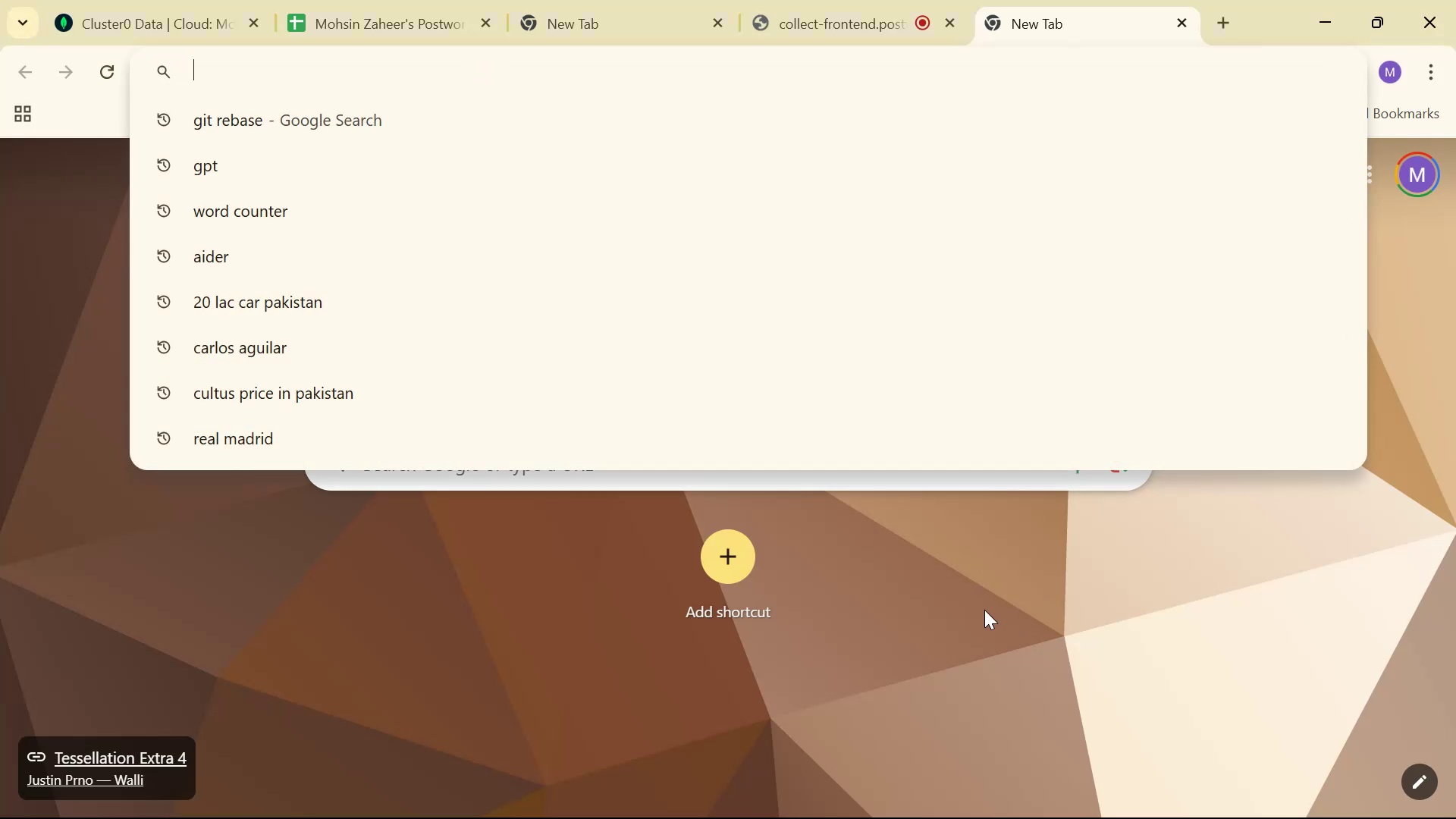 
key(Alt+AltLeft)
 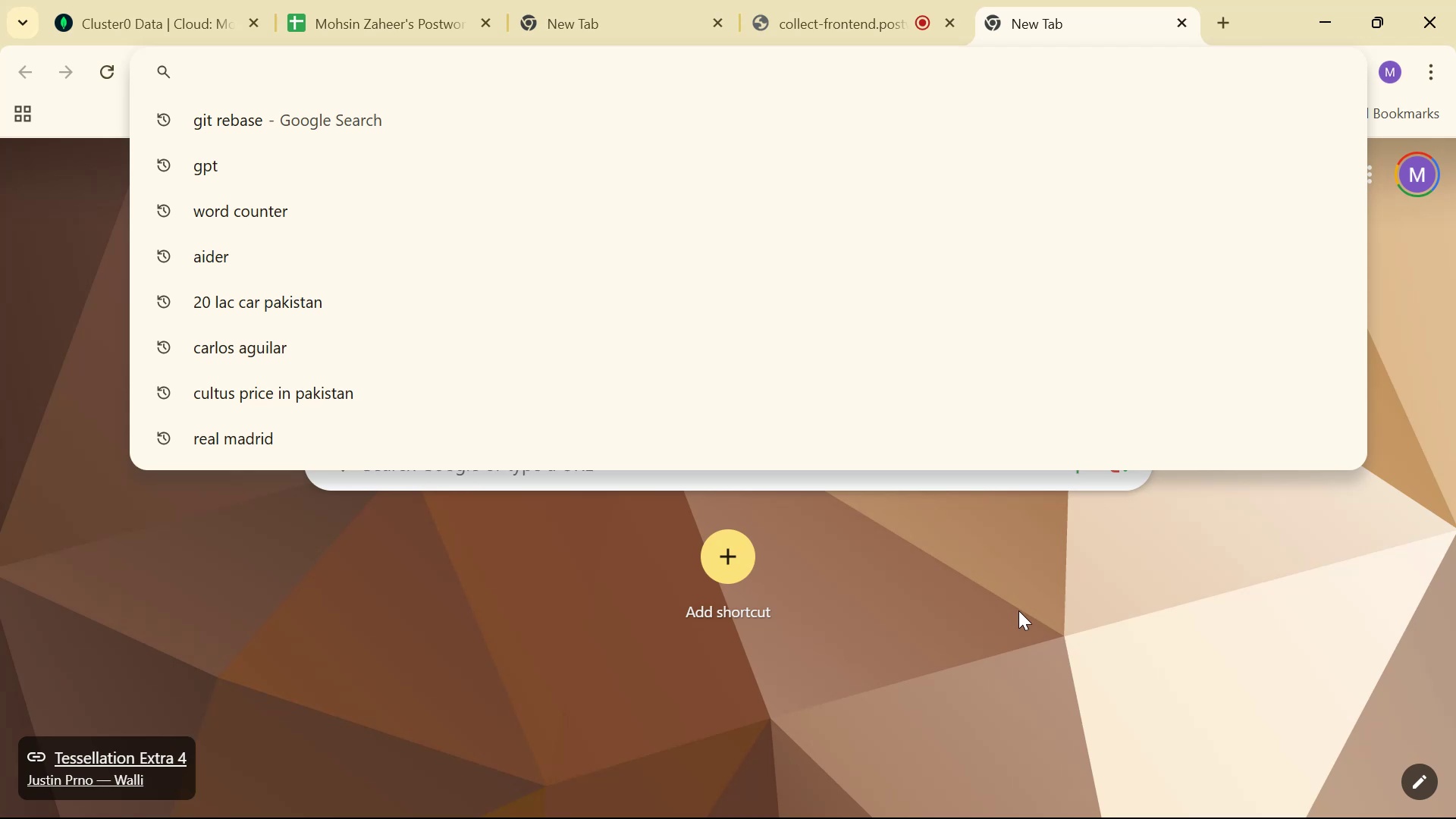 
key(Alt+Tab)
 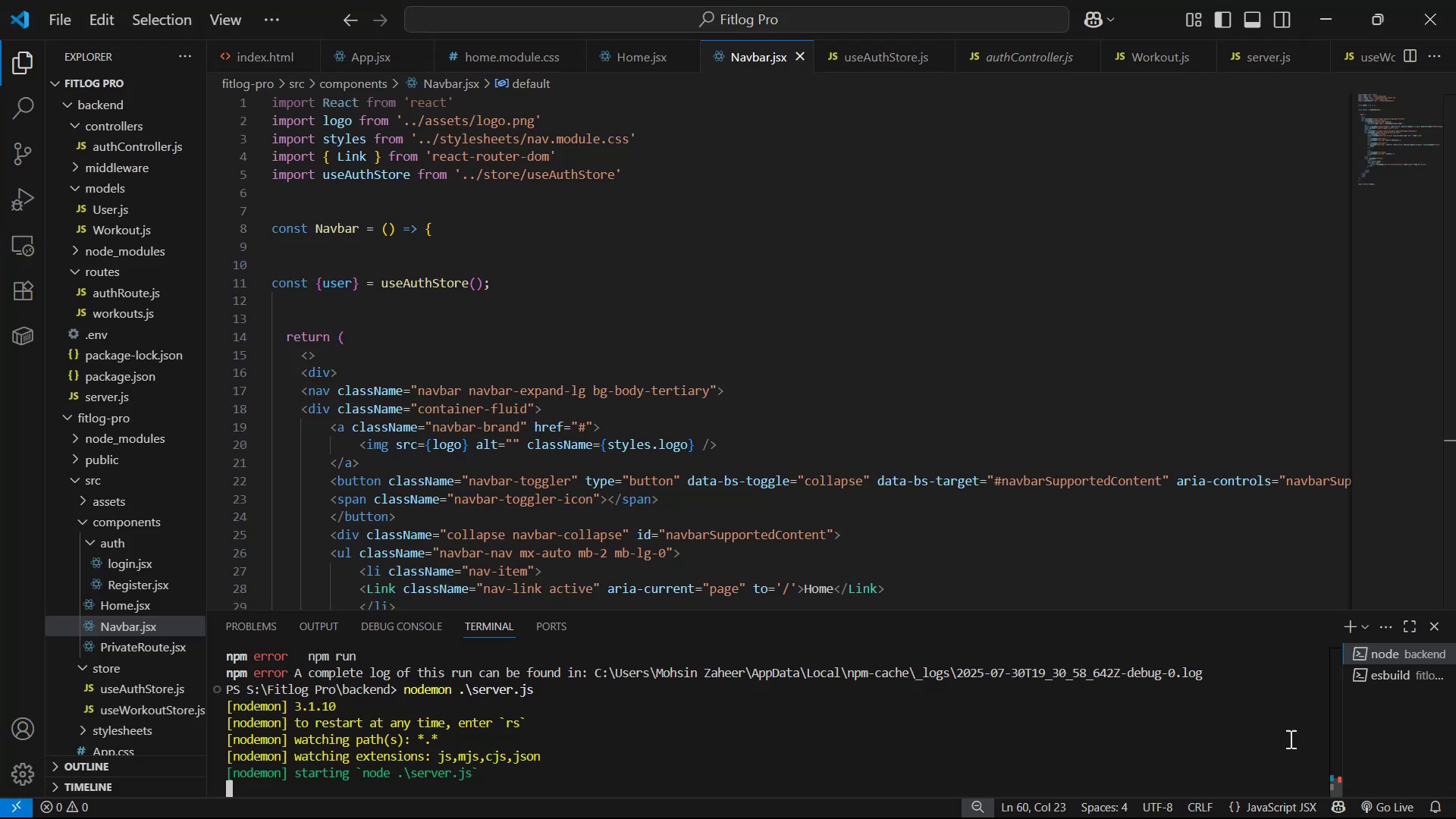 
left_click([1381, 670])
 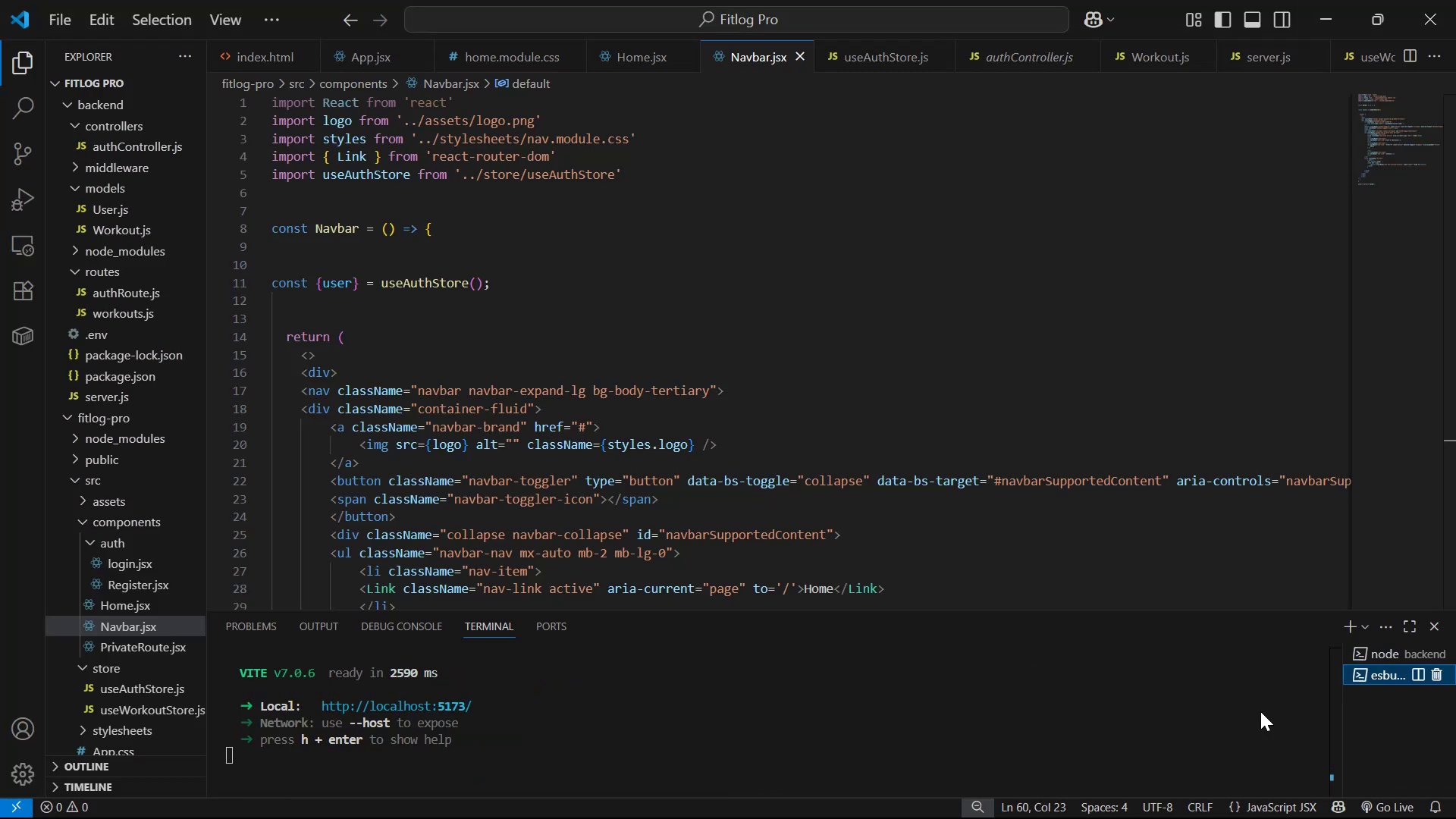 
hold_key(key=ControlLeft, duration=0.75)
left_click([428, 704])
 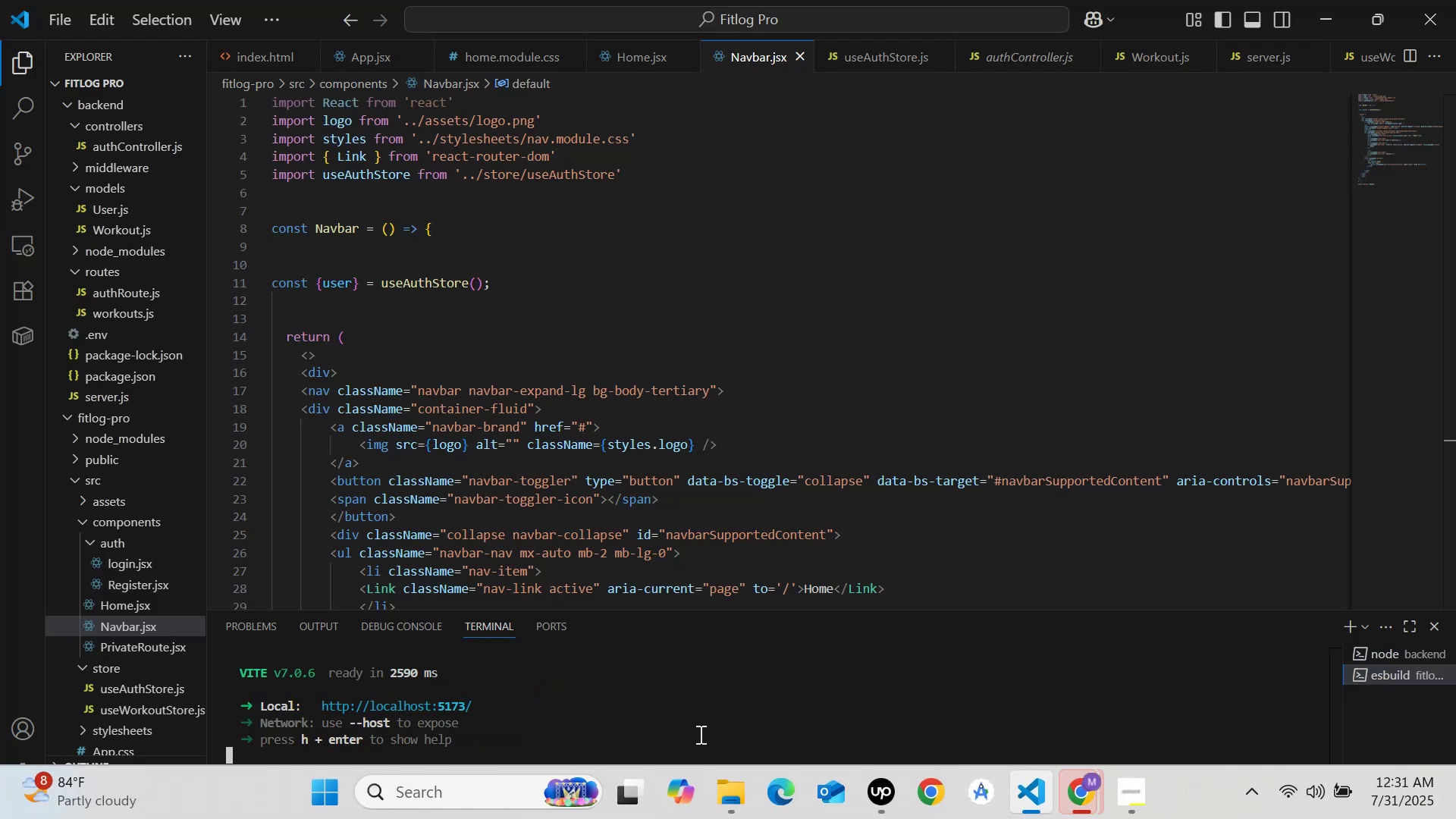 
key(Alt+Tab)
 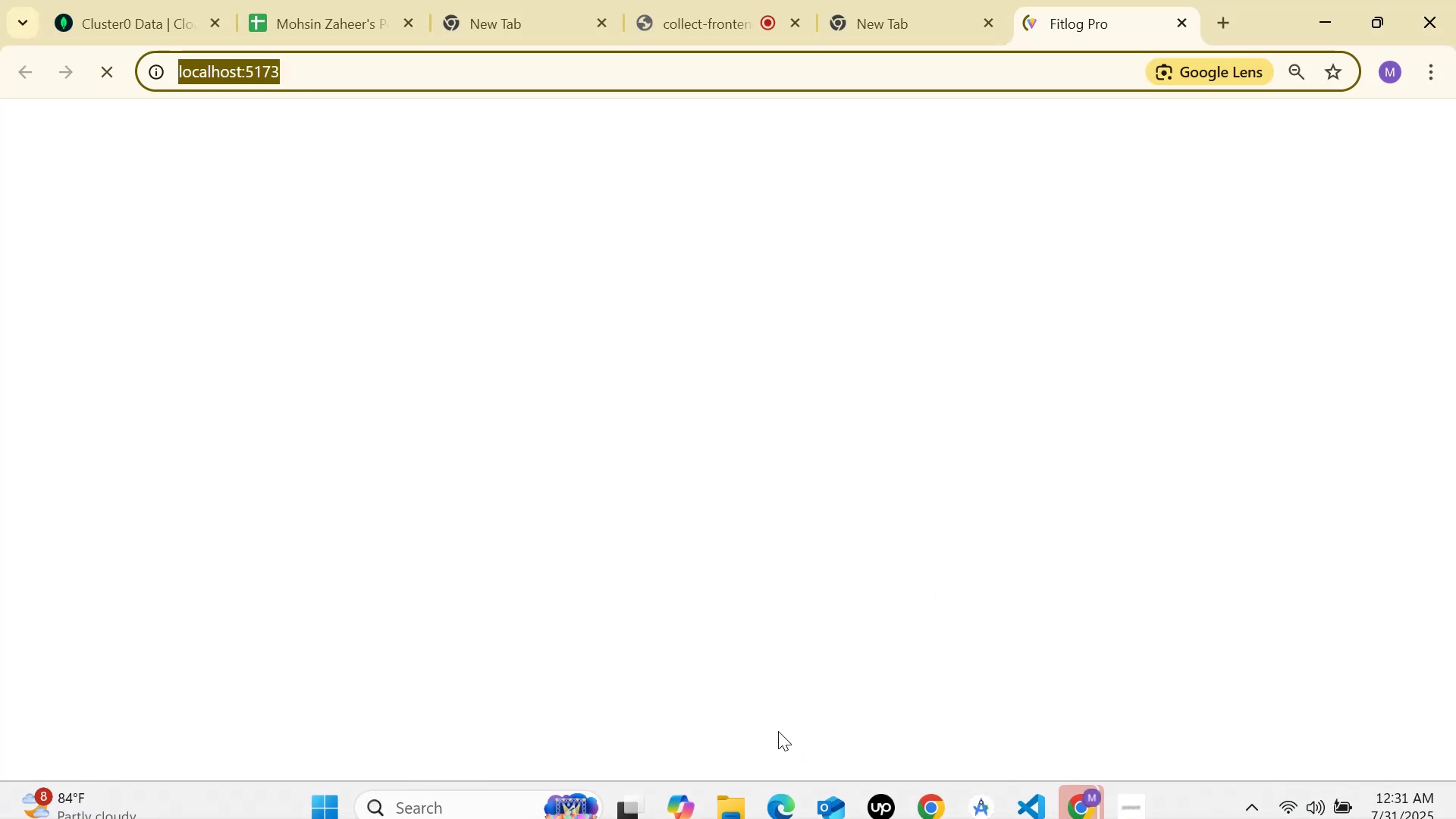 
left_click([796, 543])
 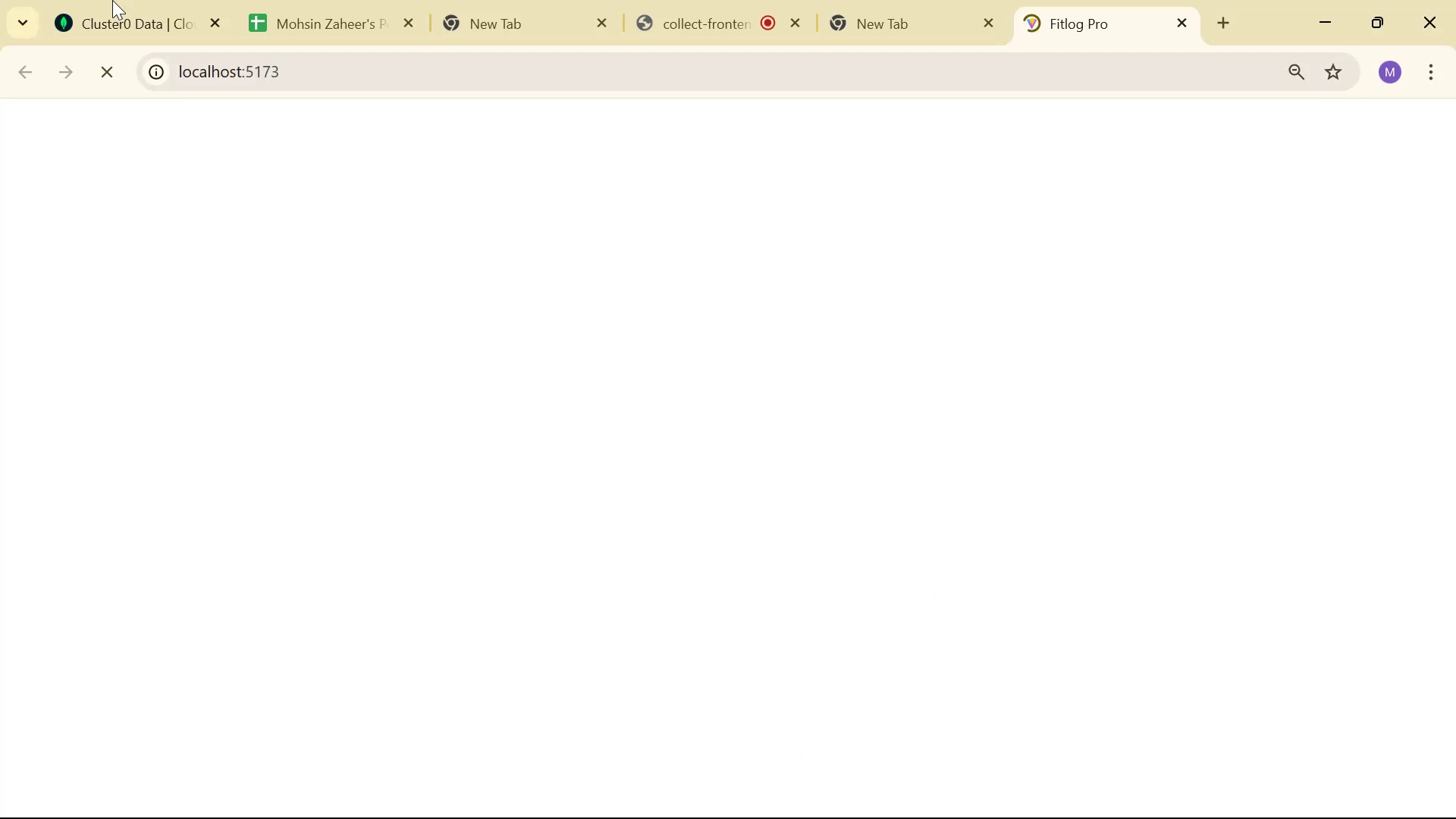 
left_click([604, 20])
 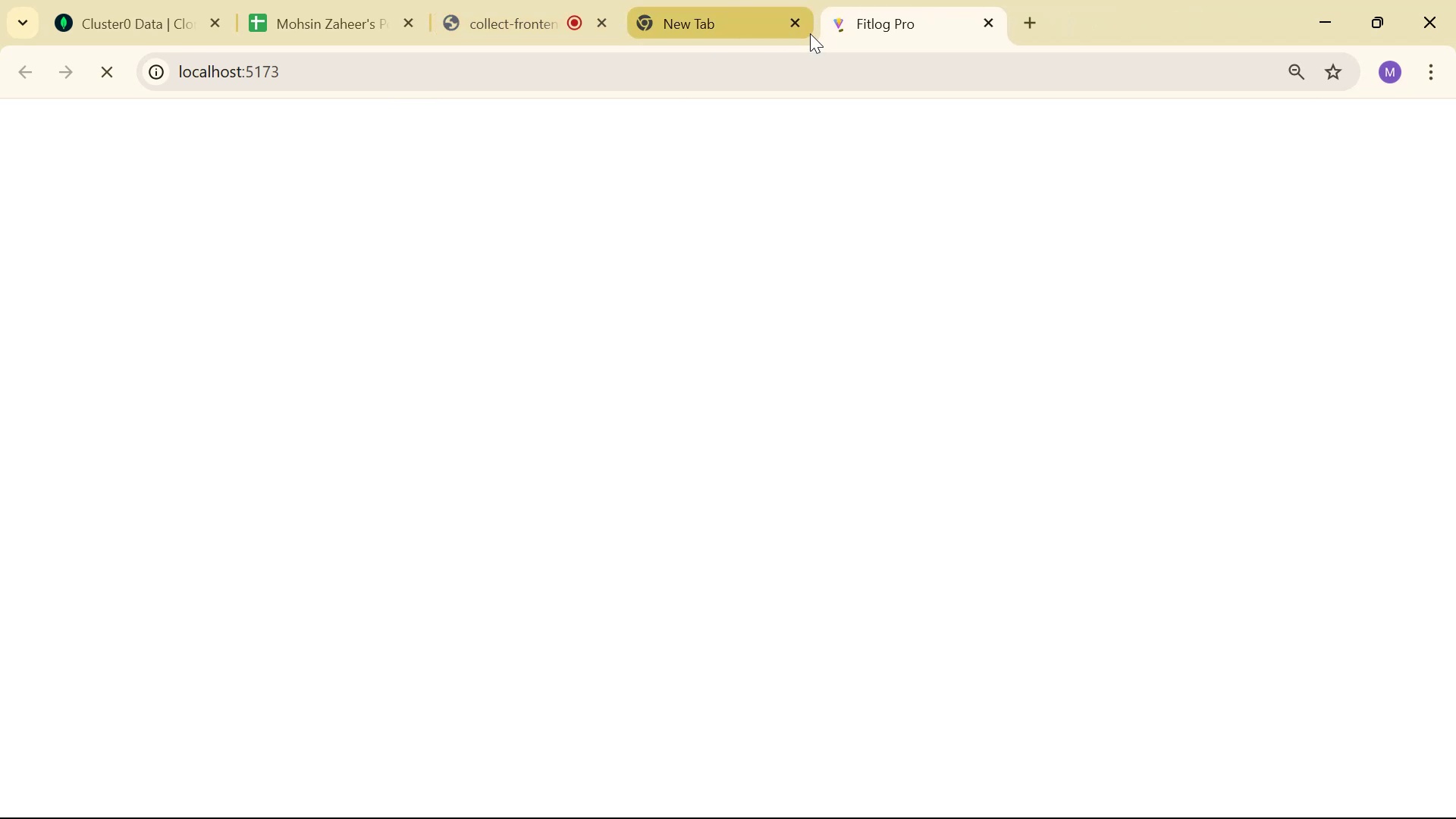 
left_click([797, 15])
 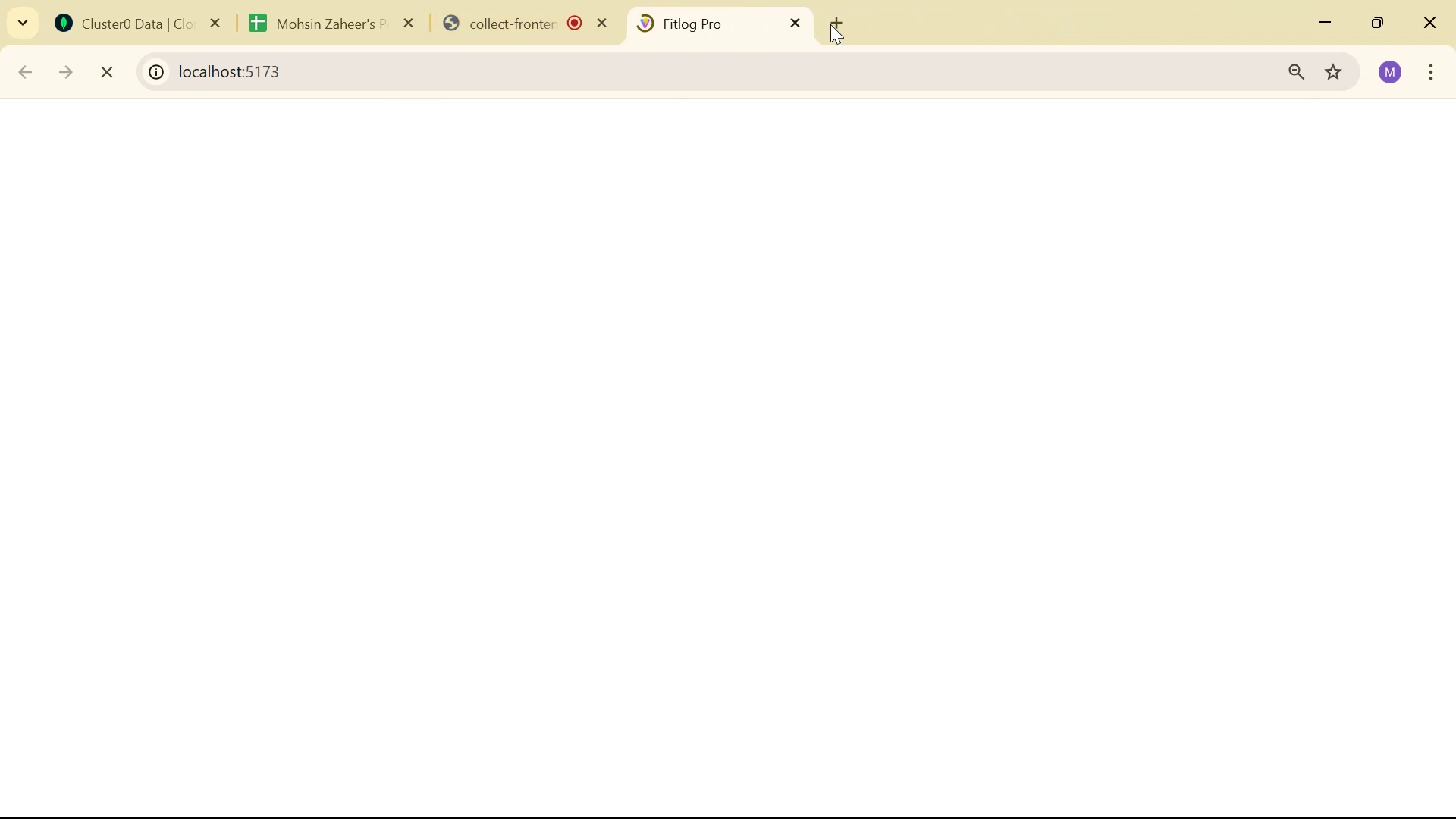 
left_click([832, 24])
 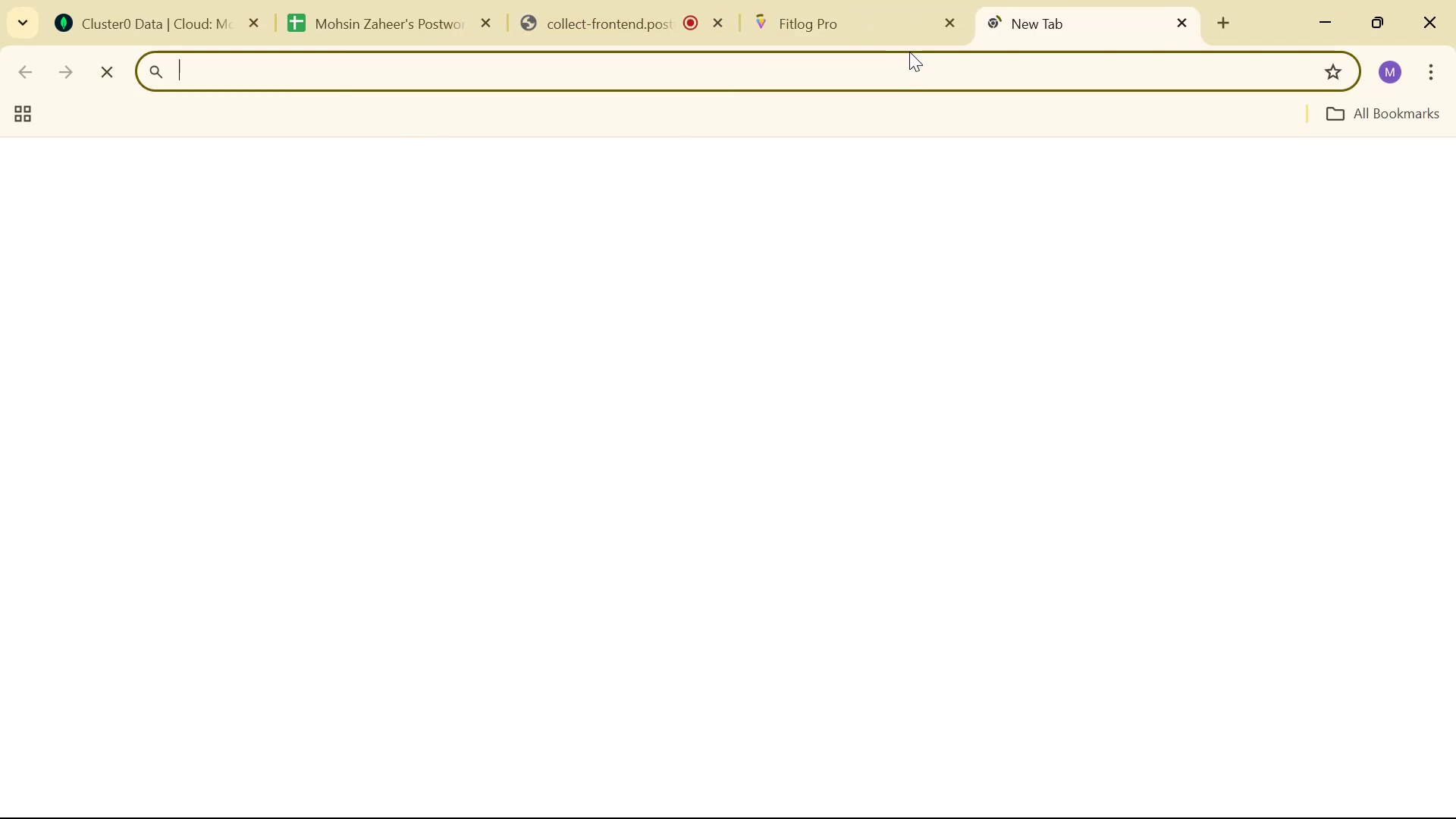 
type(gpt)
 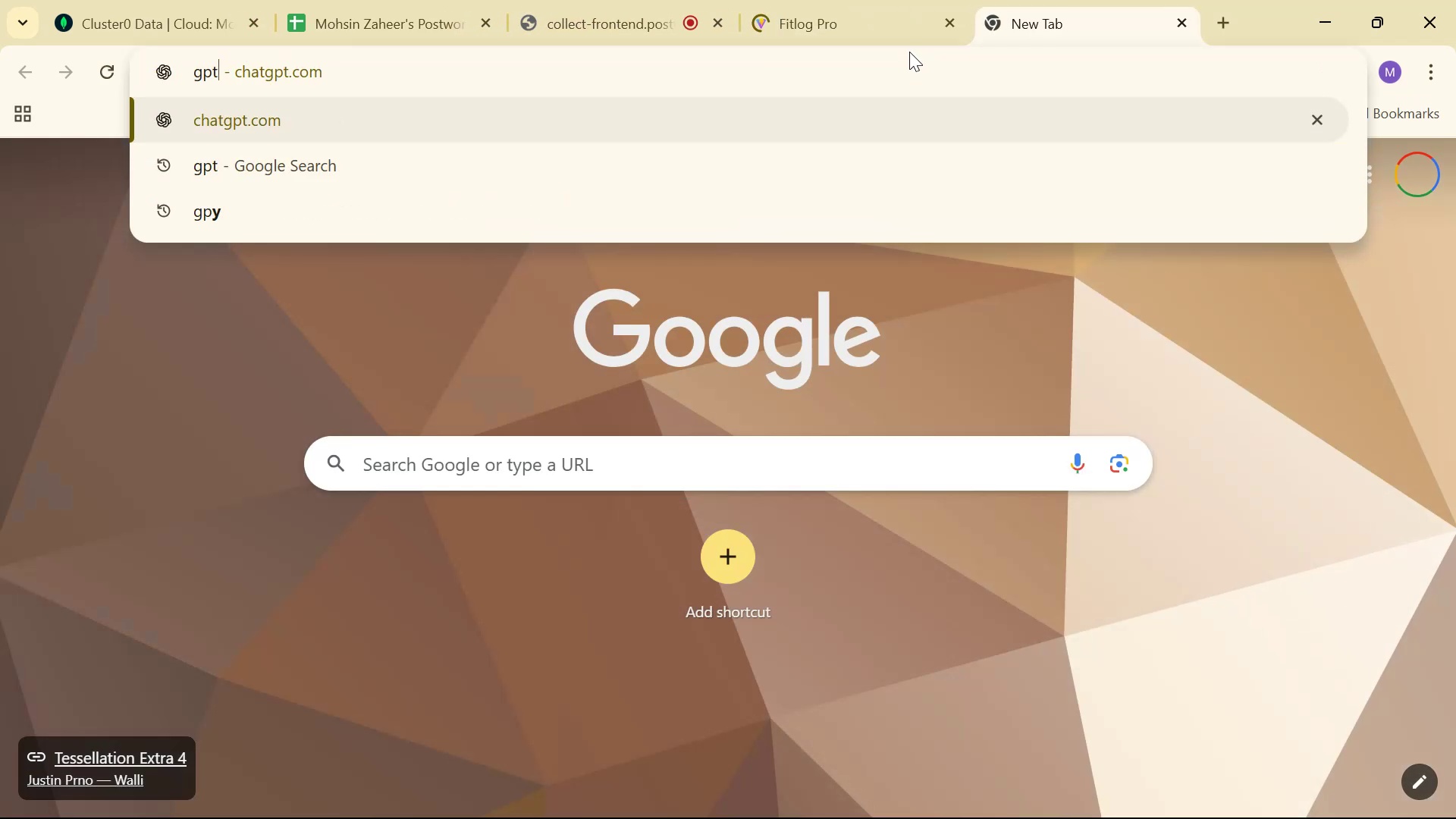 
key(Enter)
 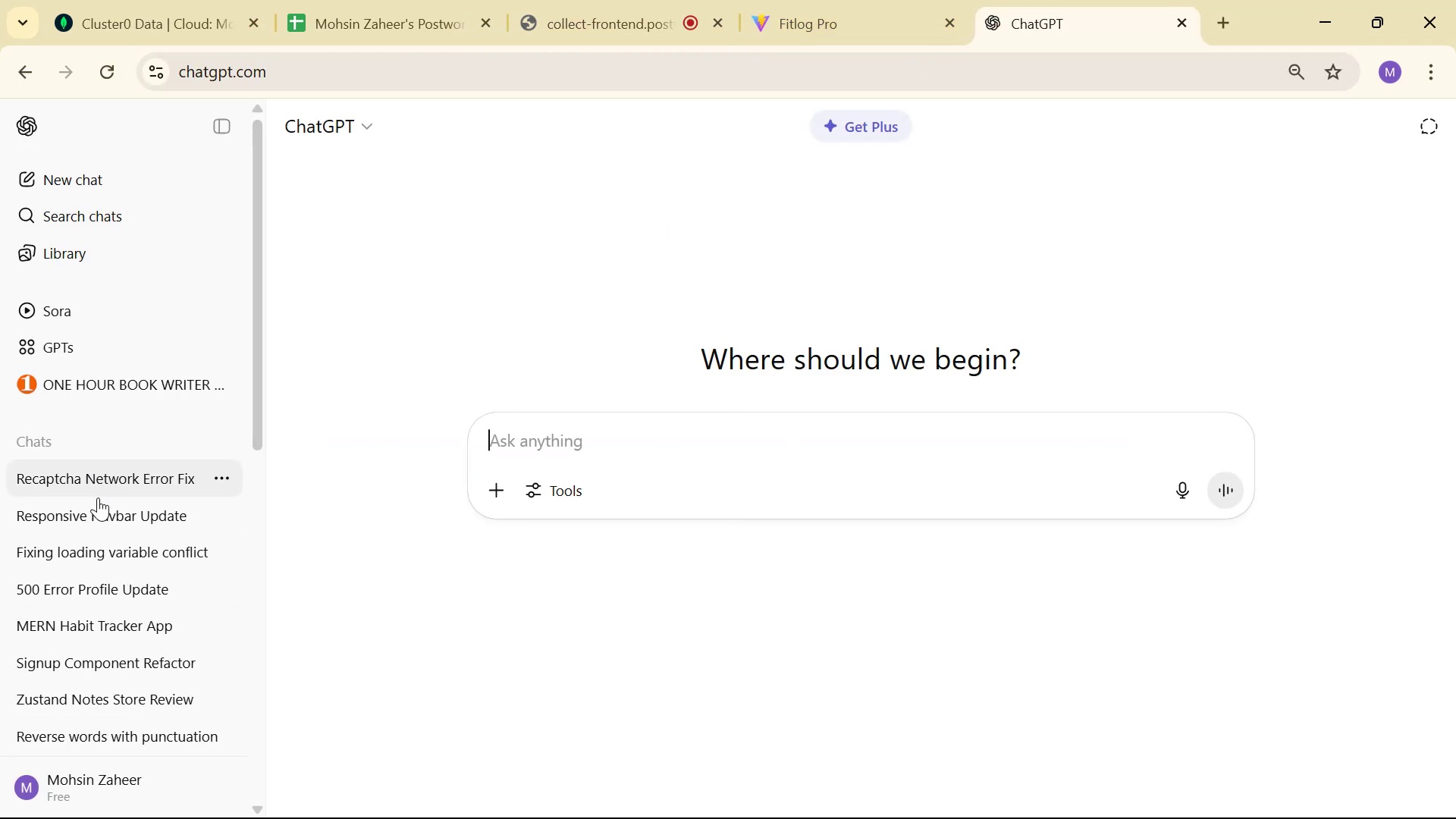 
wait(5.88)
 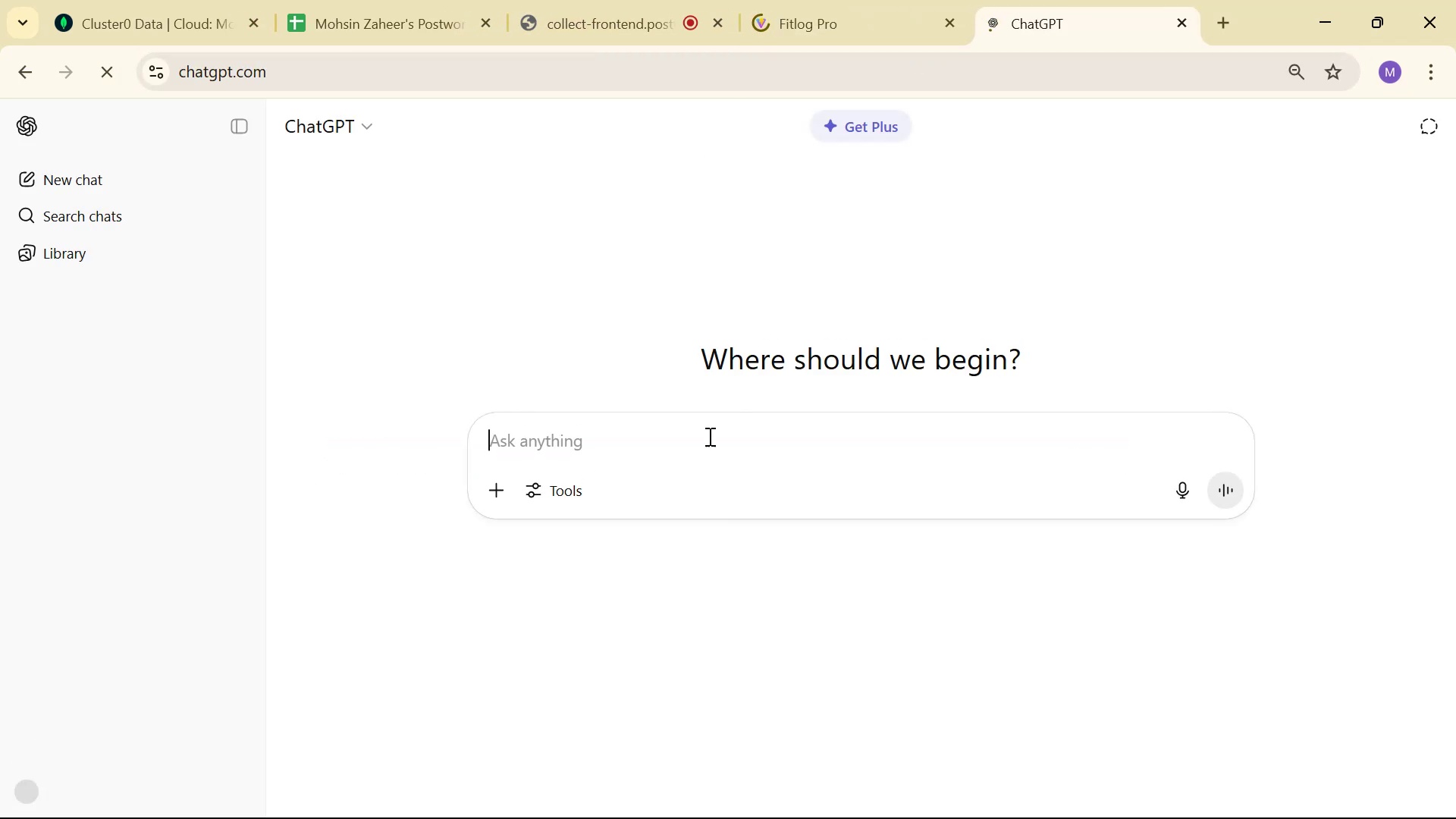 
scroll: coordinate [135, 482], scroll_direction: up, amount: 2.0
 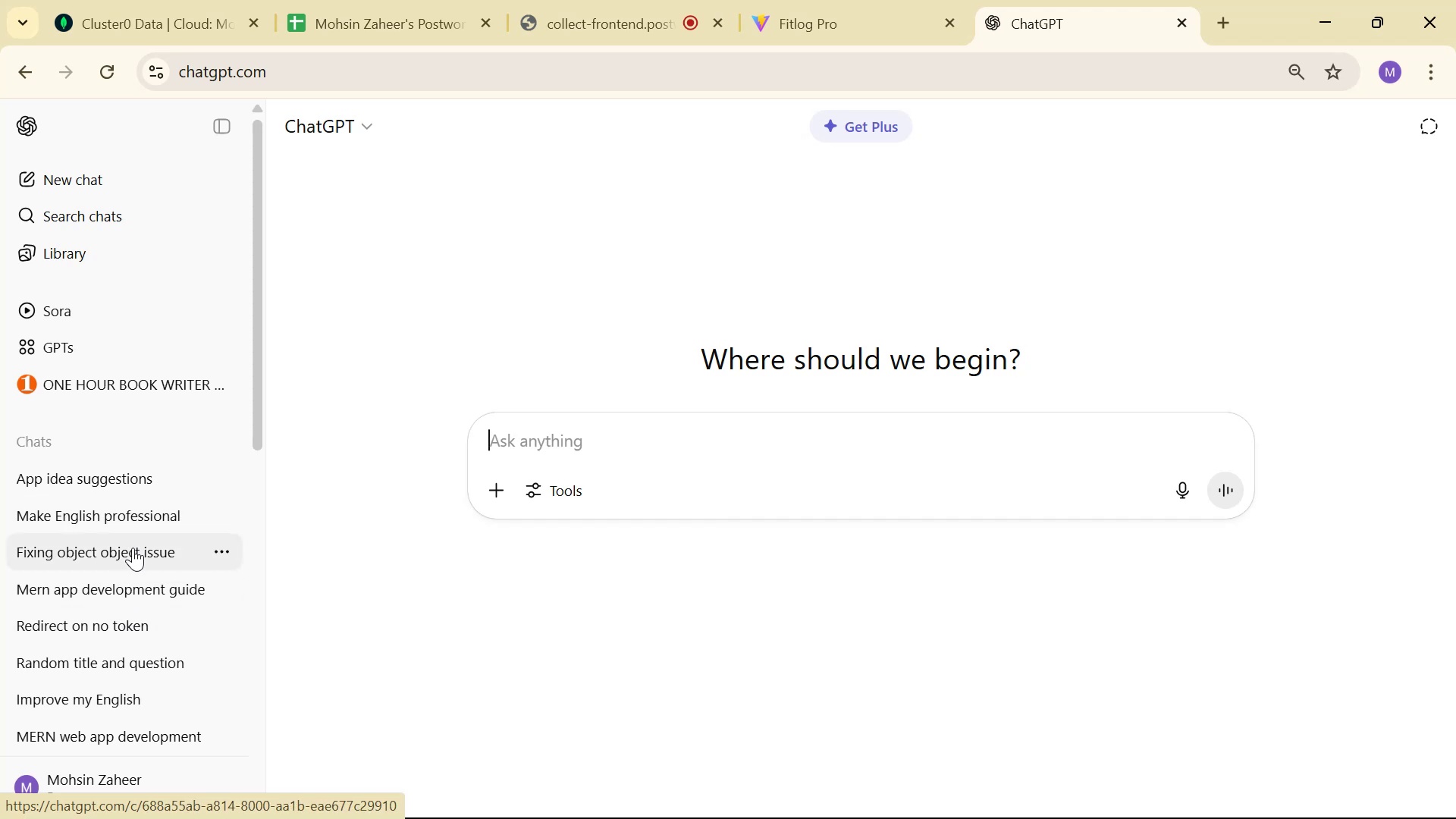 
left_click([136, 554])
 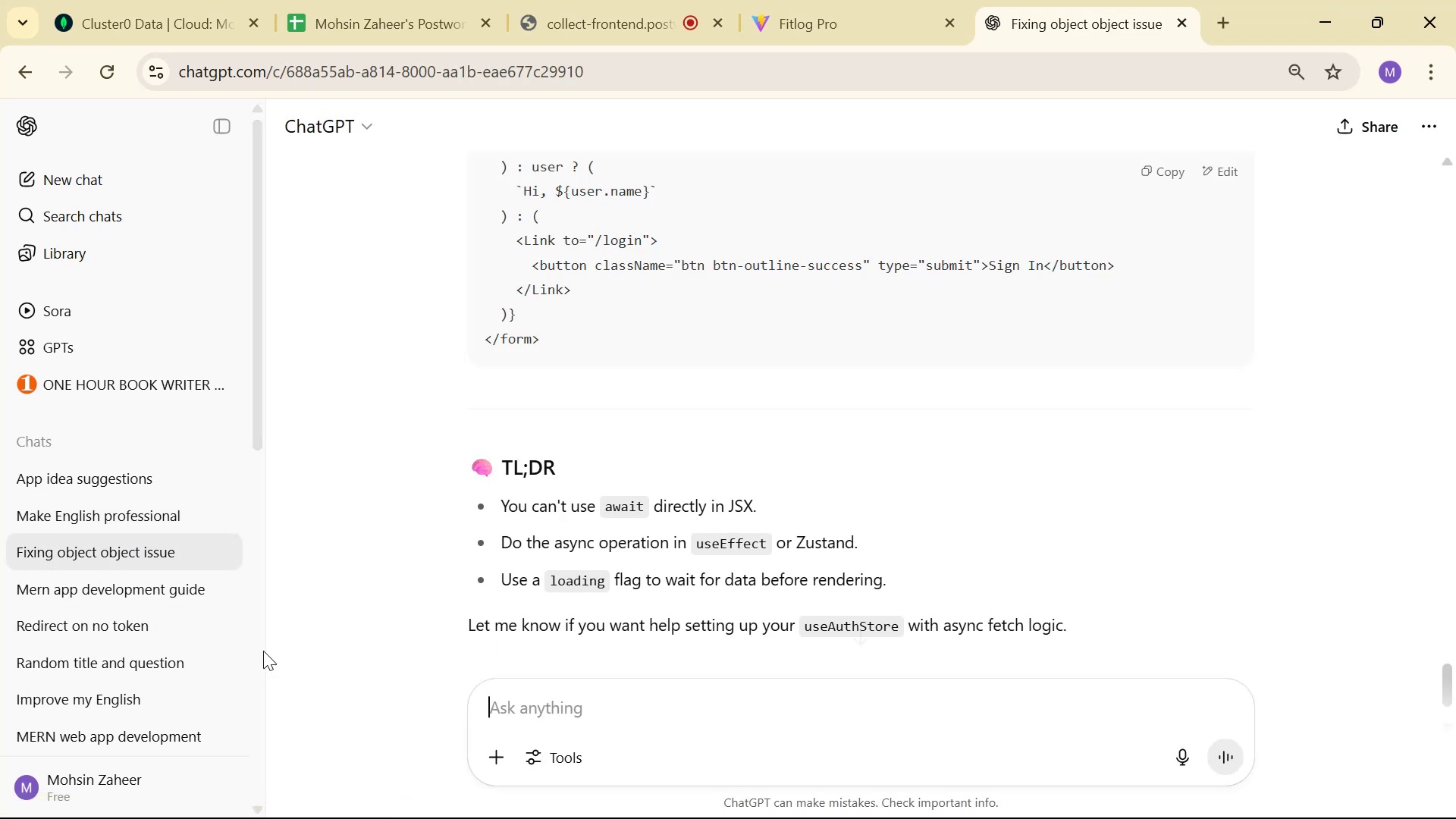 
left_click([86, 590])
 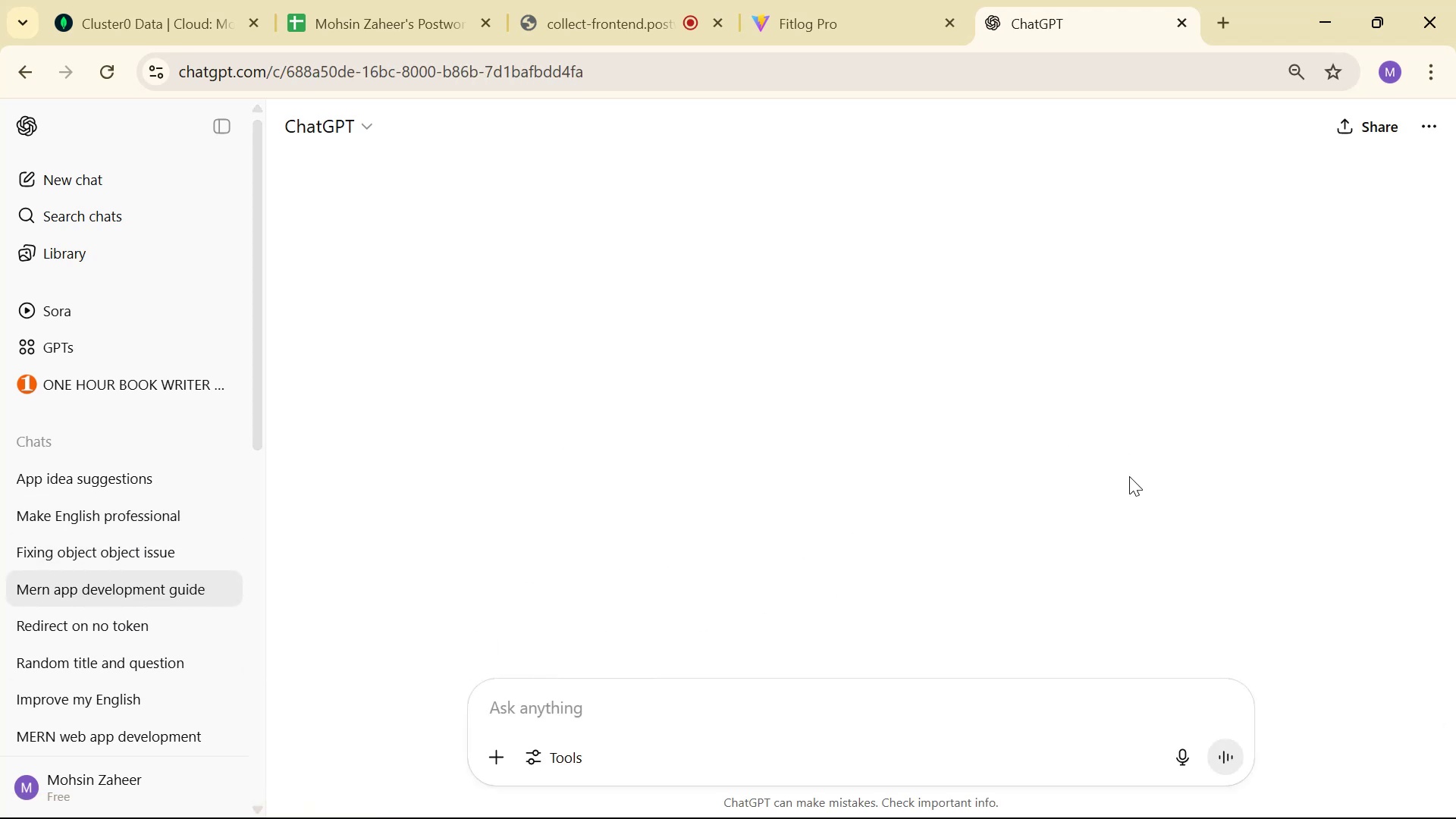 
scroll: coordinate [1134, 453], scroll_direction: up, amount: 47.0
 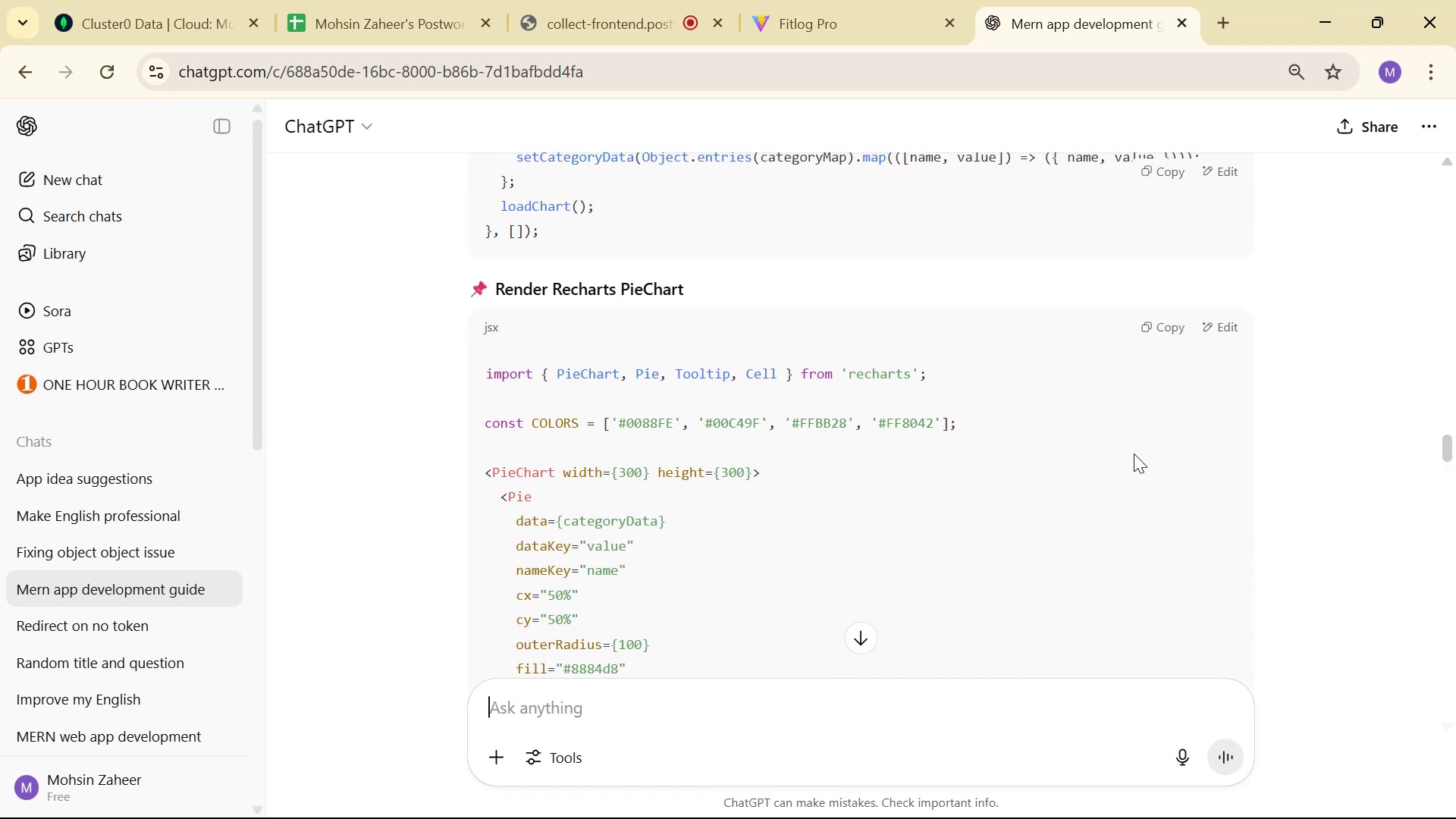 
scroll: coordinate [1131, 453], scroll_direction: down, amount: 2.0
 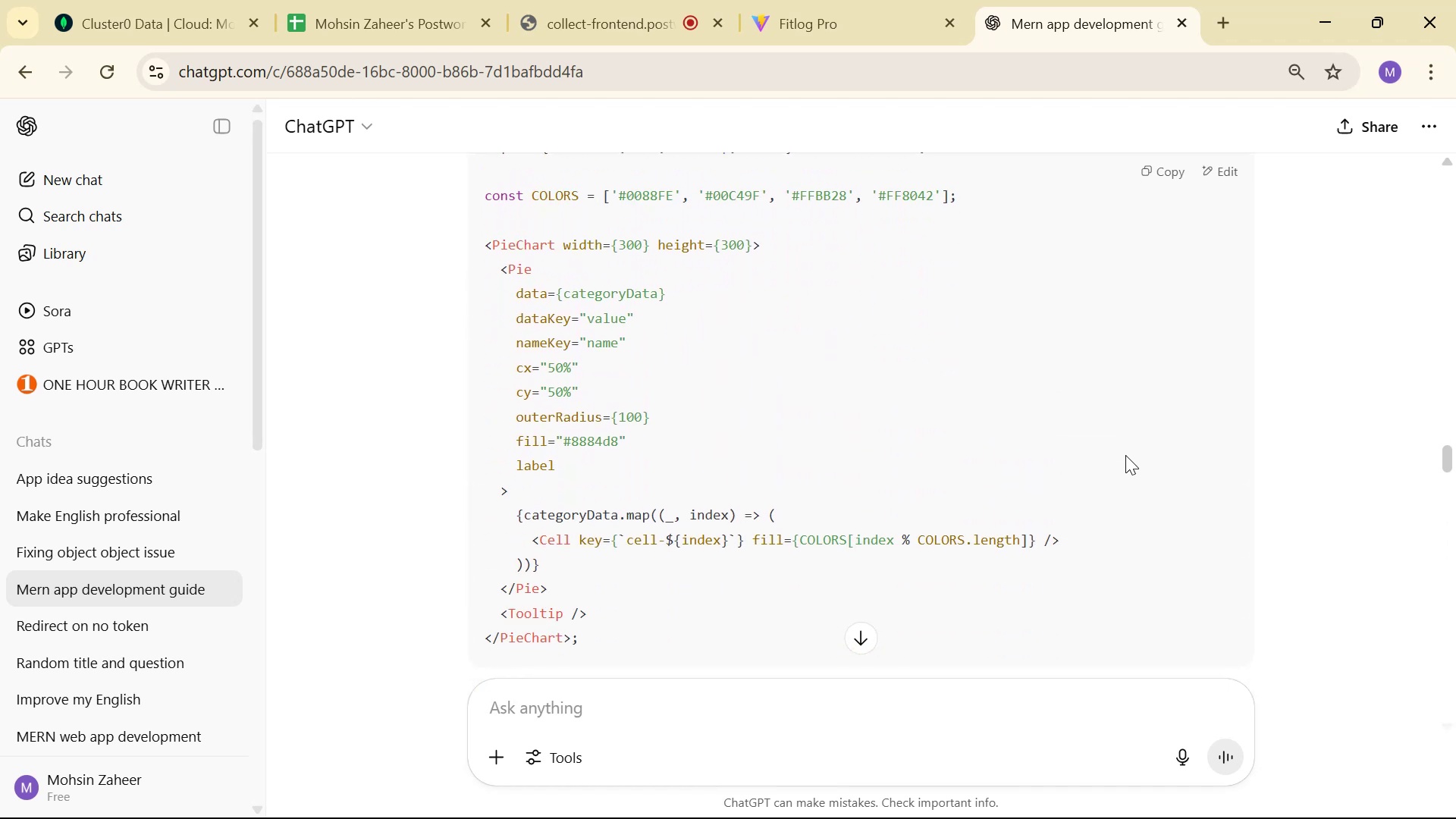 
scroll: coordinate [1122, 455], scroll_direction: up, amount: 1.0
 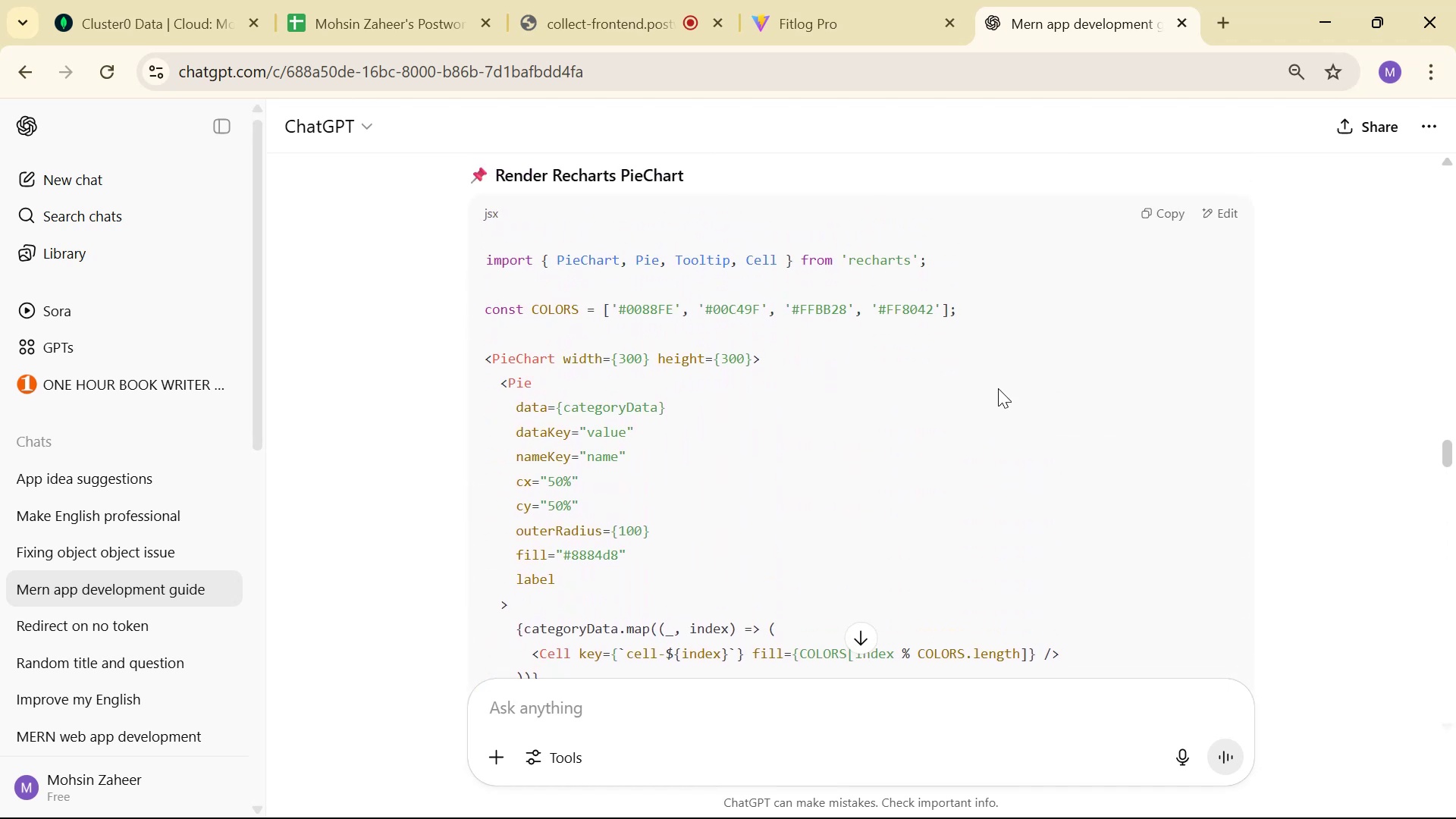 
left_click_drag(start_coordinate=[962, 254], to_coordinate=[445, 245])
 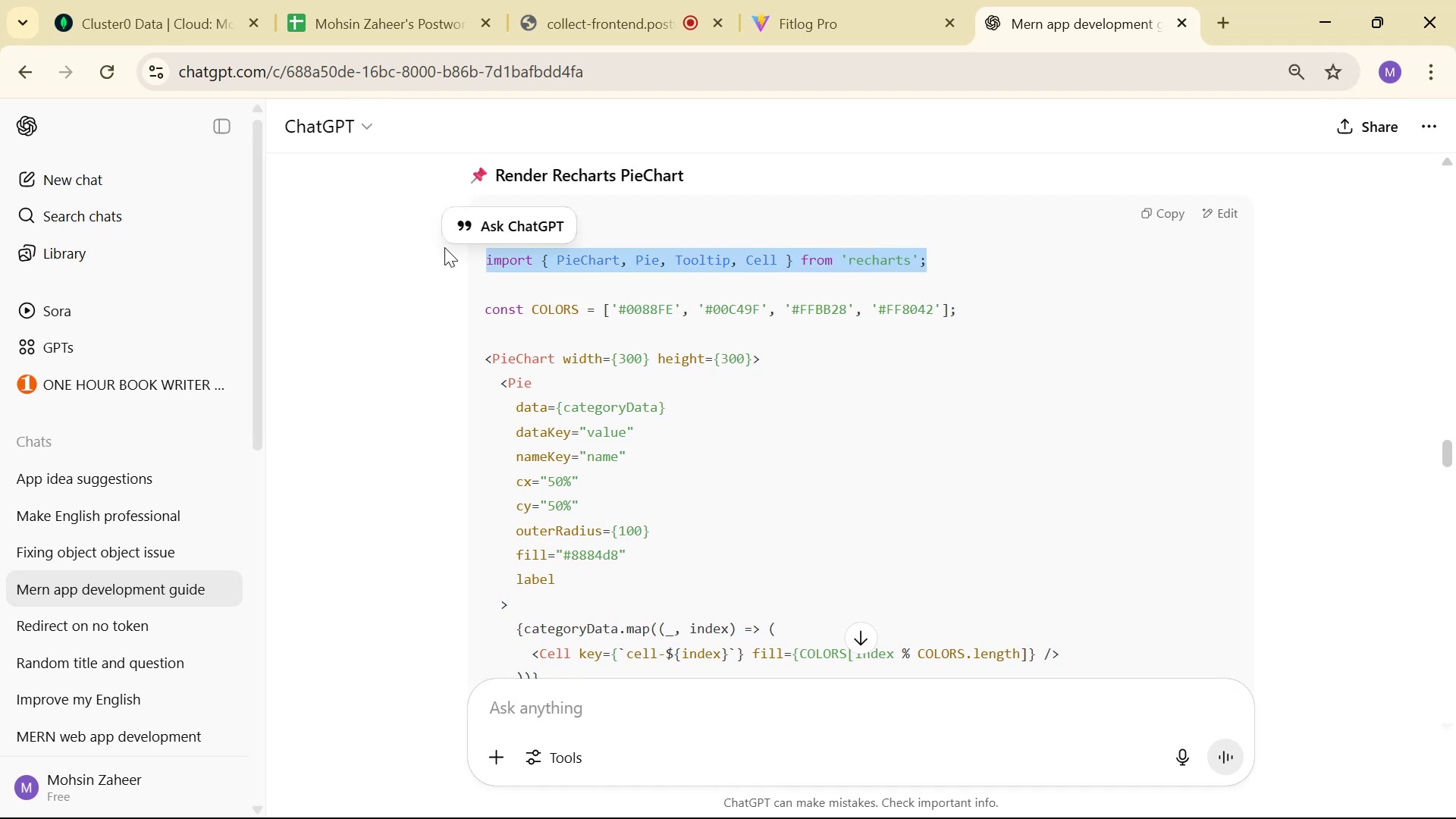 
key(Control+C)
 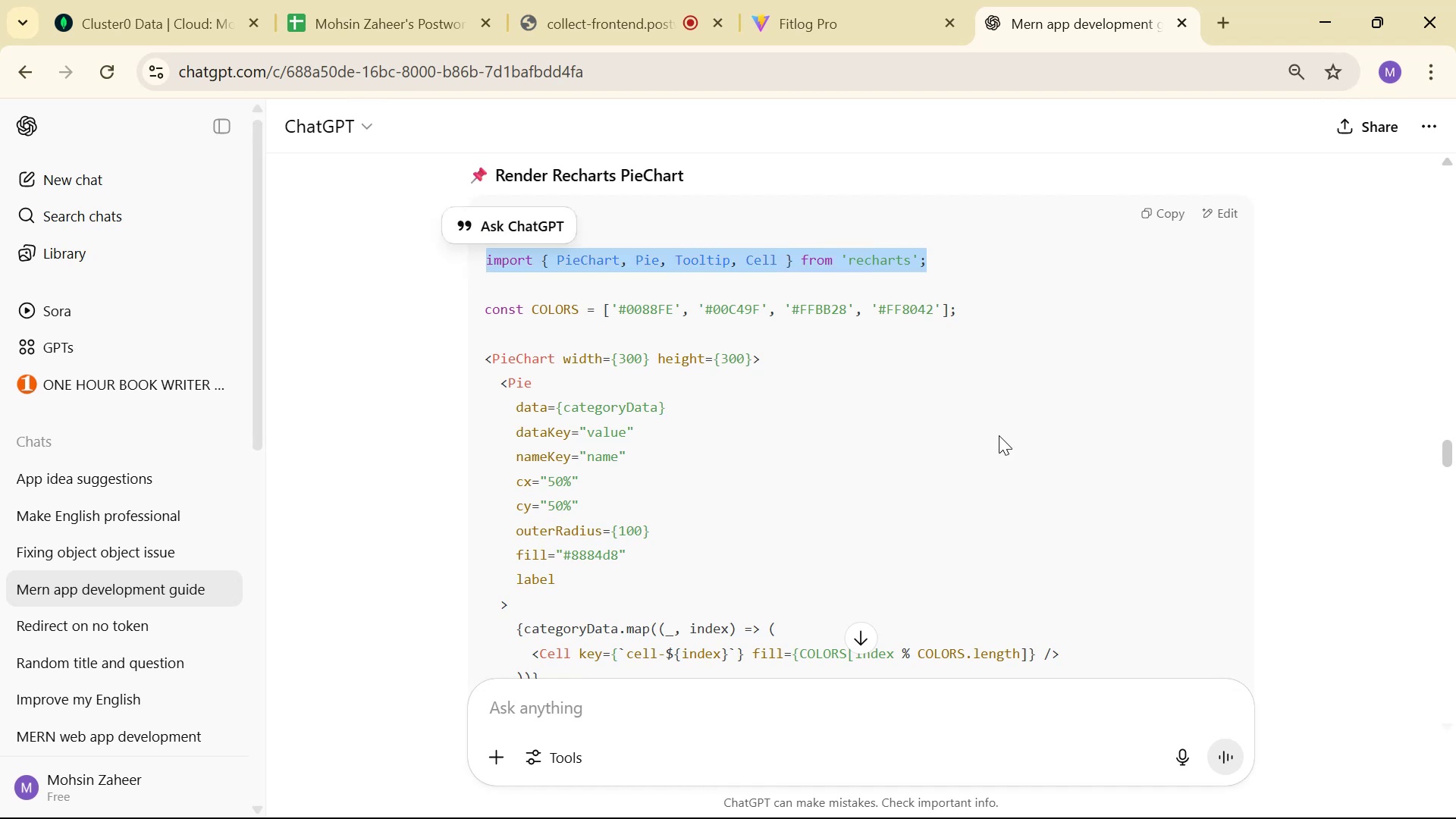 
key(Control+C)
 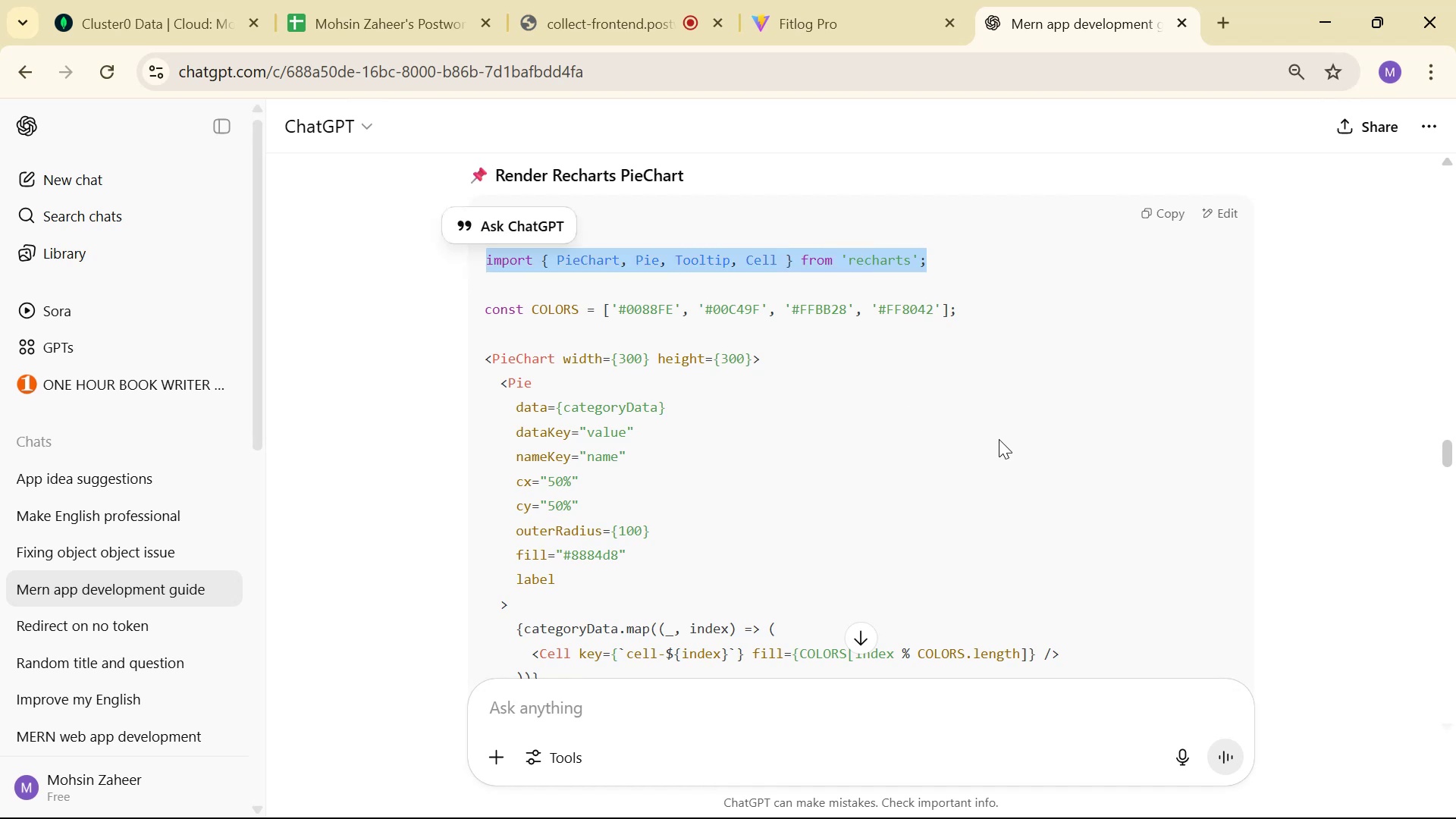 
key(Control+C)
 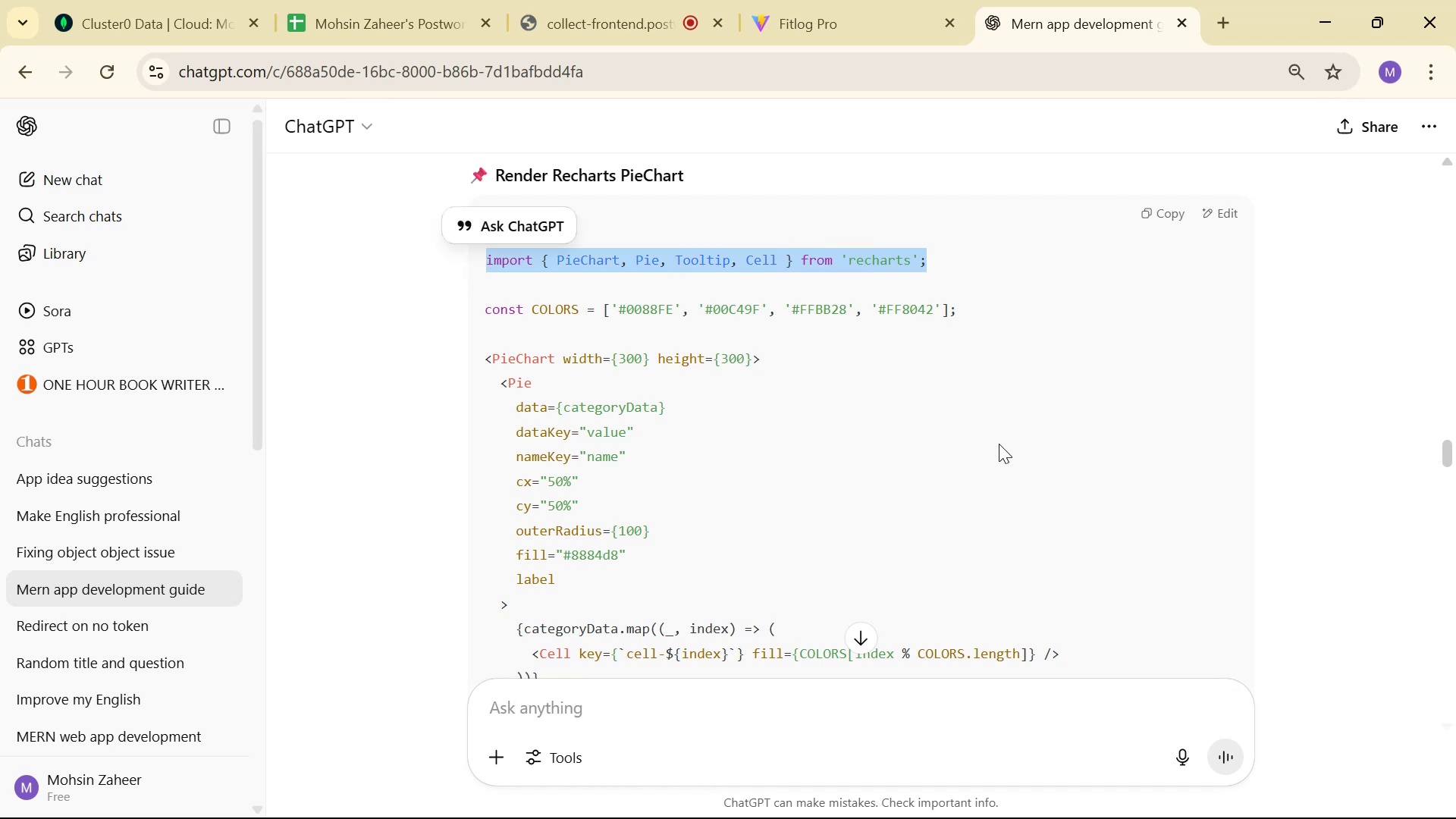 
key(Control+C)
 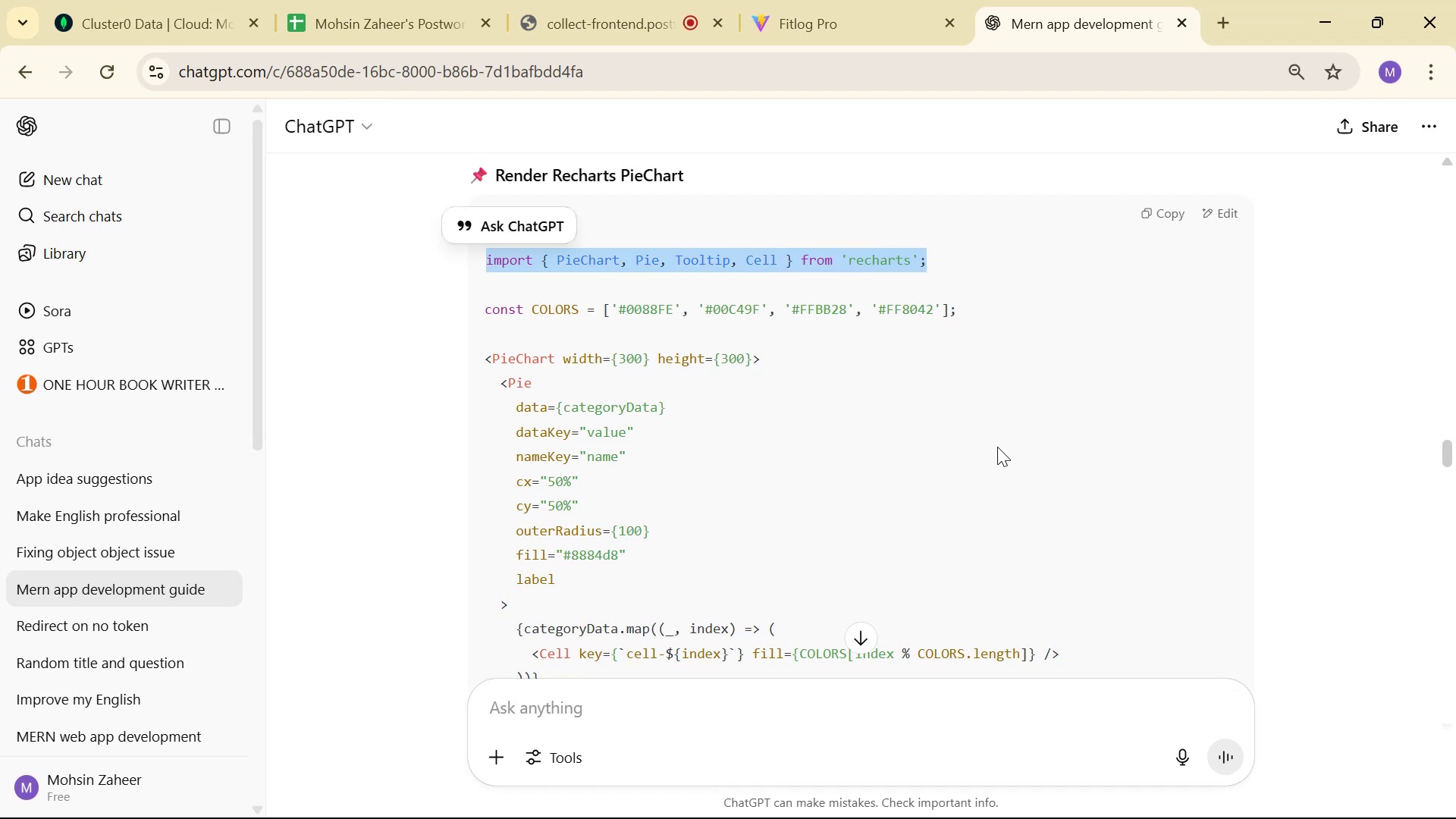 
key(Control+C)
 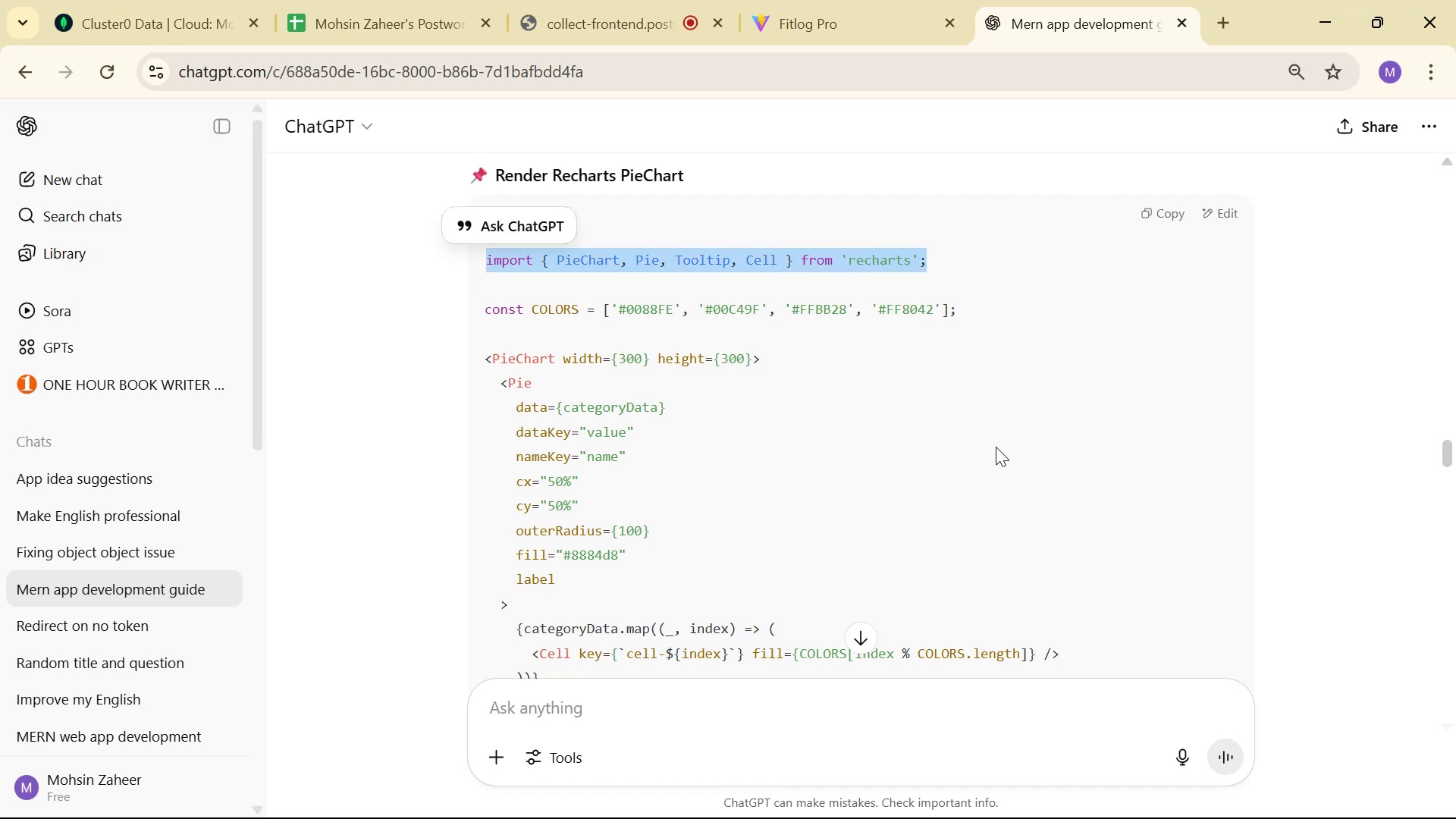 
key(Control+C)
 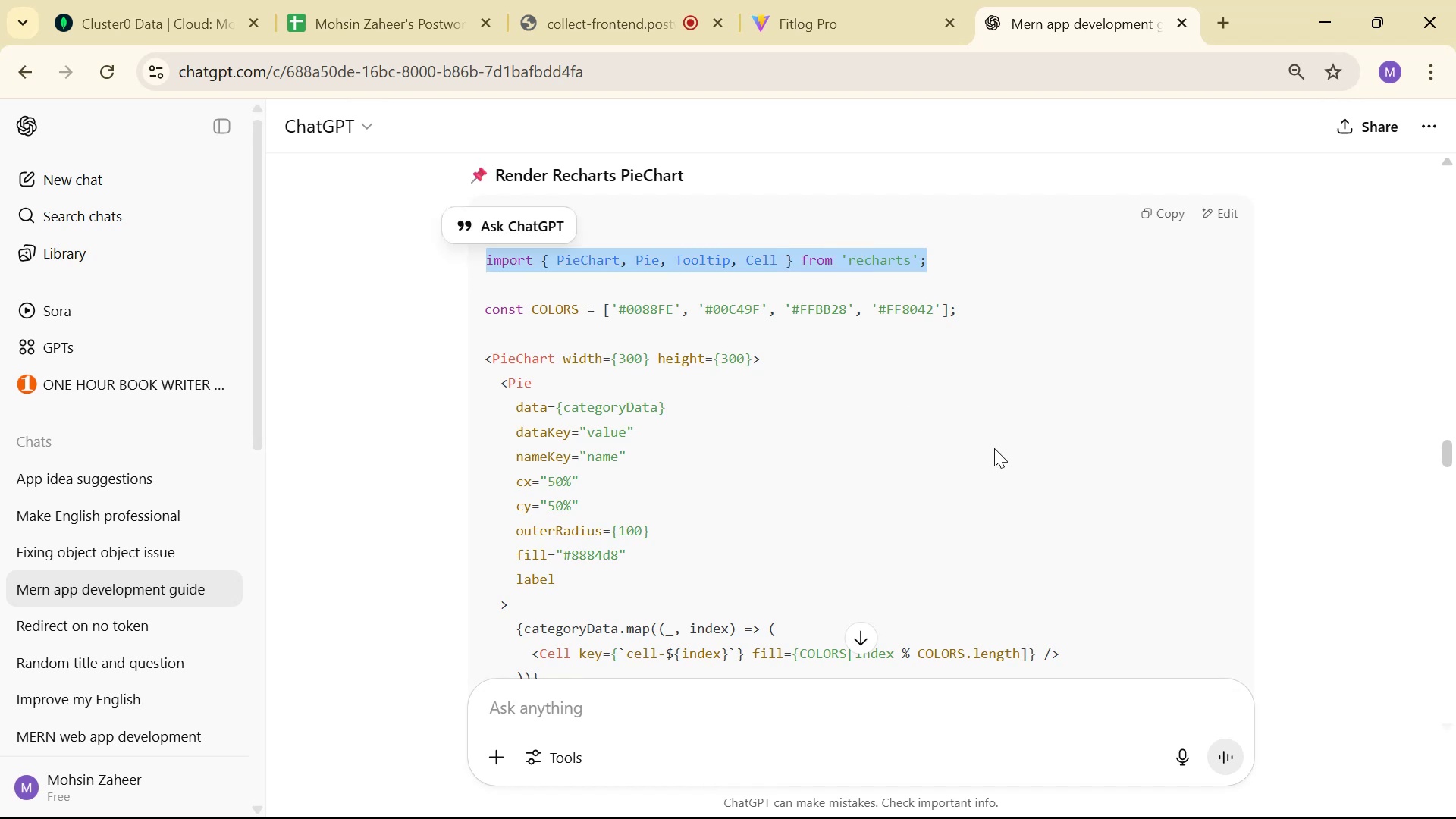 
key(Control+C)
 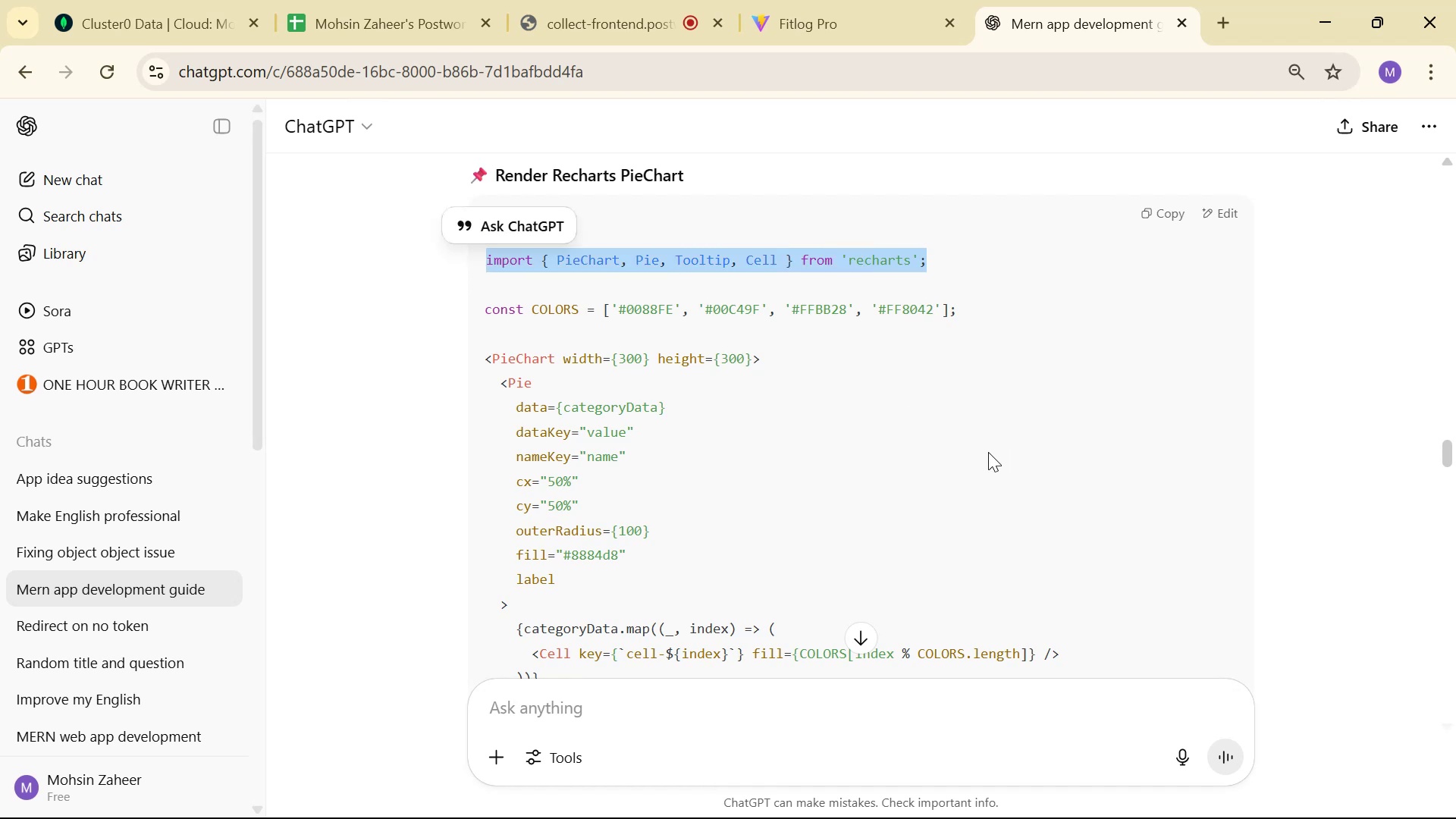 
key(Alt+Tab)
 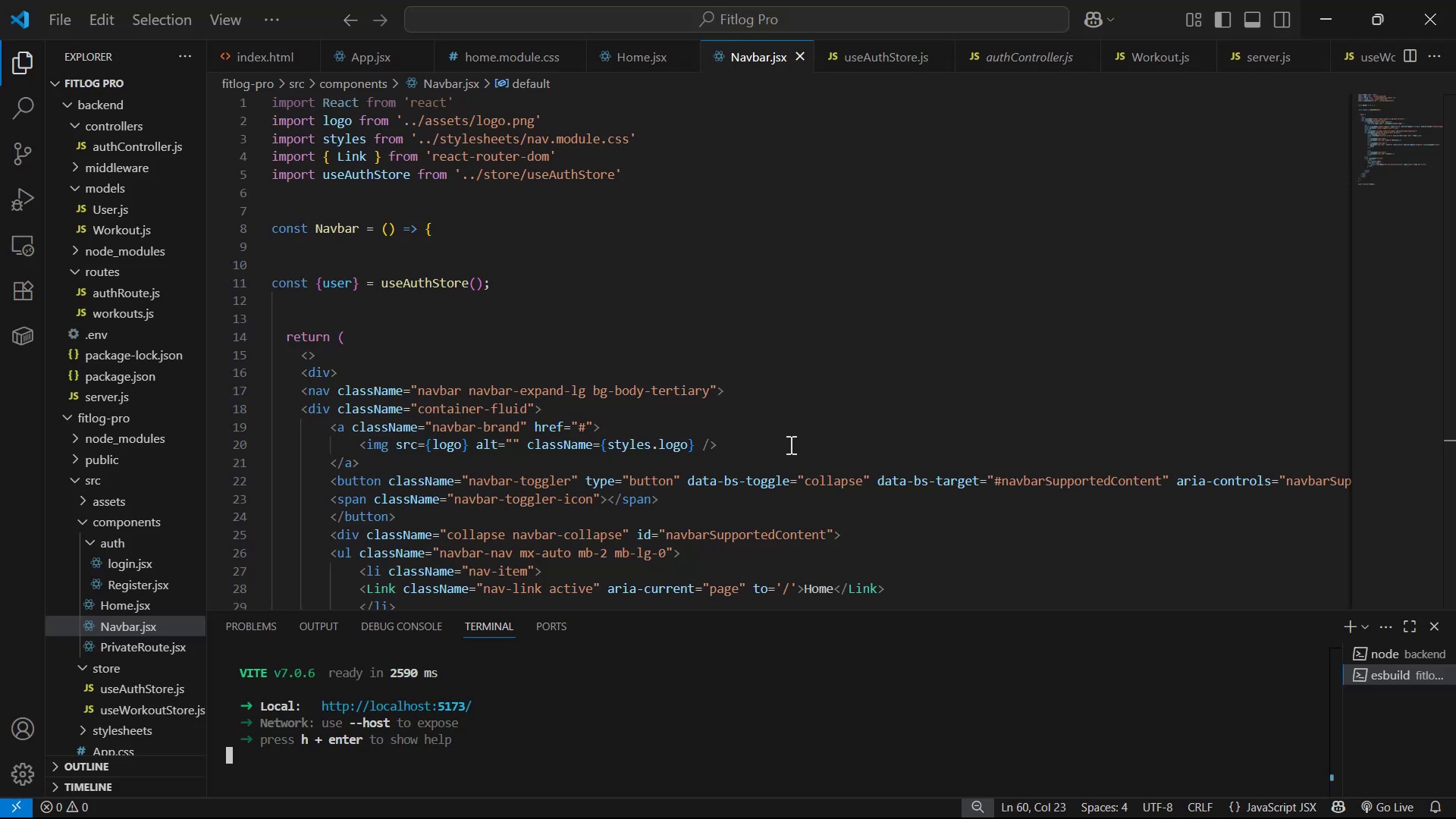 
scroll: coordinate [663, 206], scroll_direction: up, amount: 2.0
 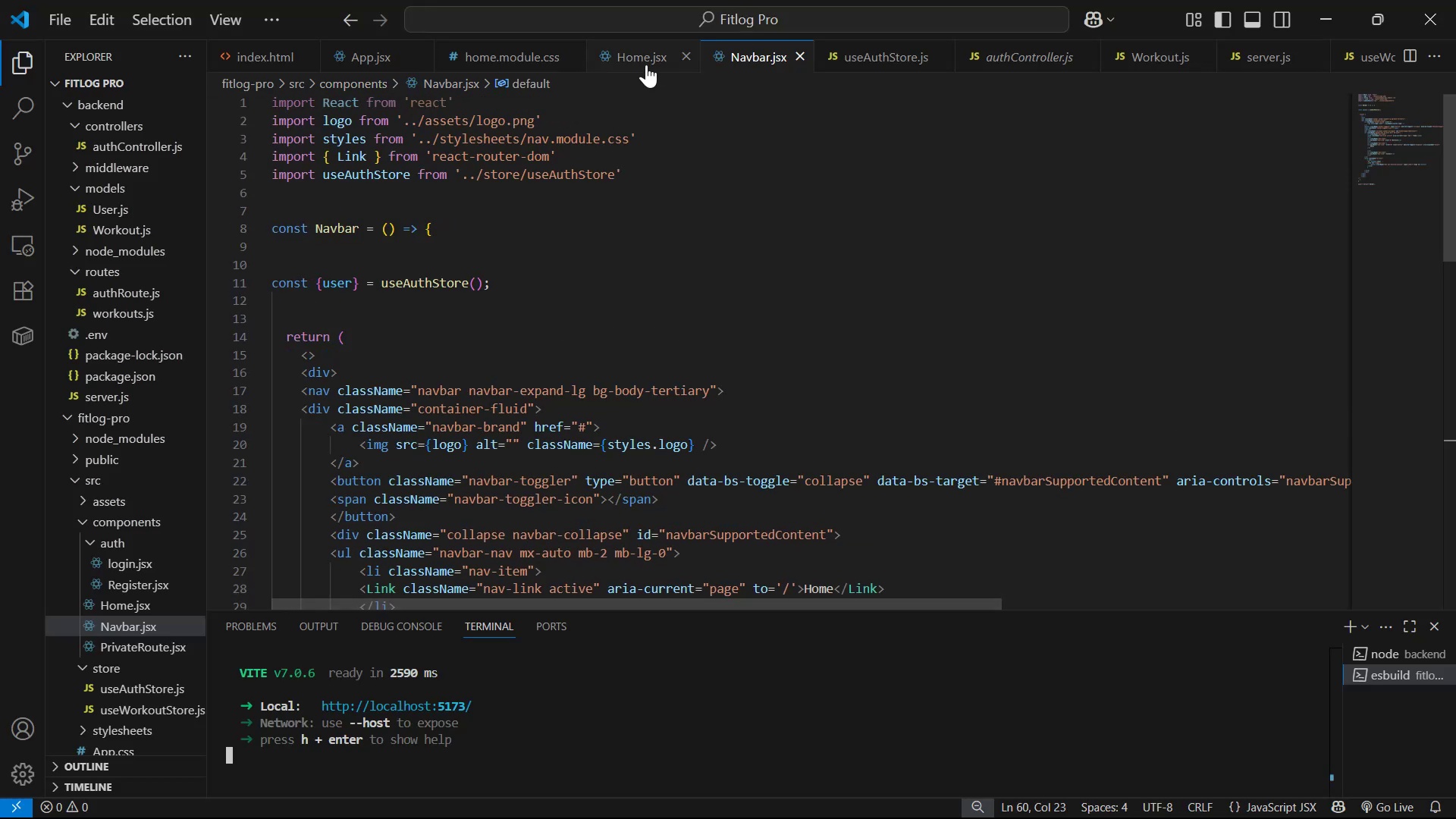 
left_click([645, 52])
 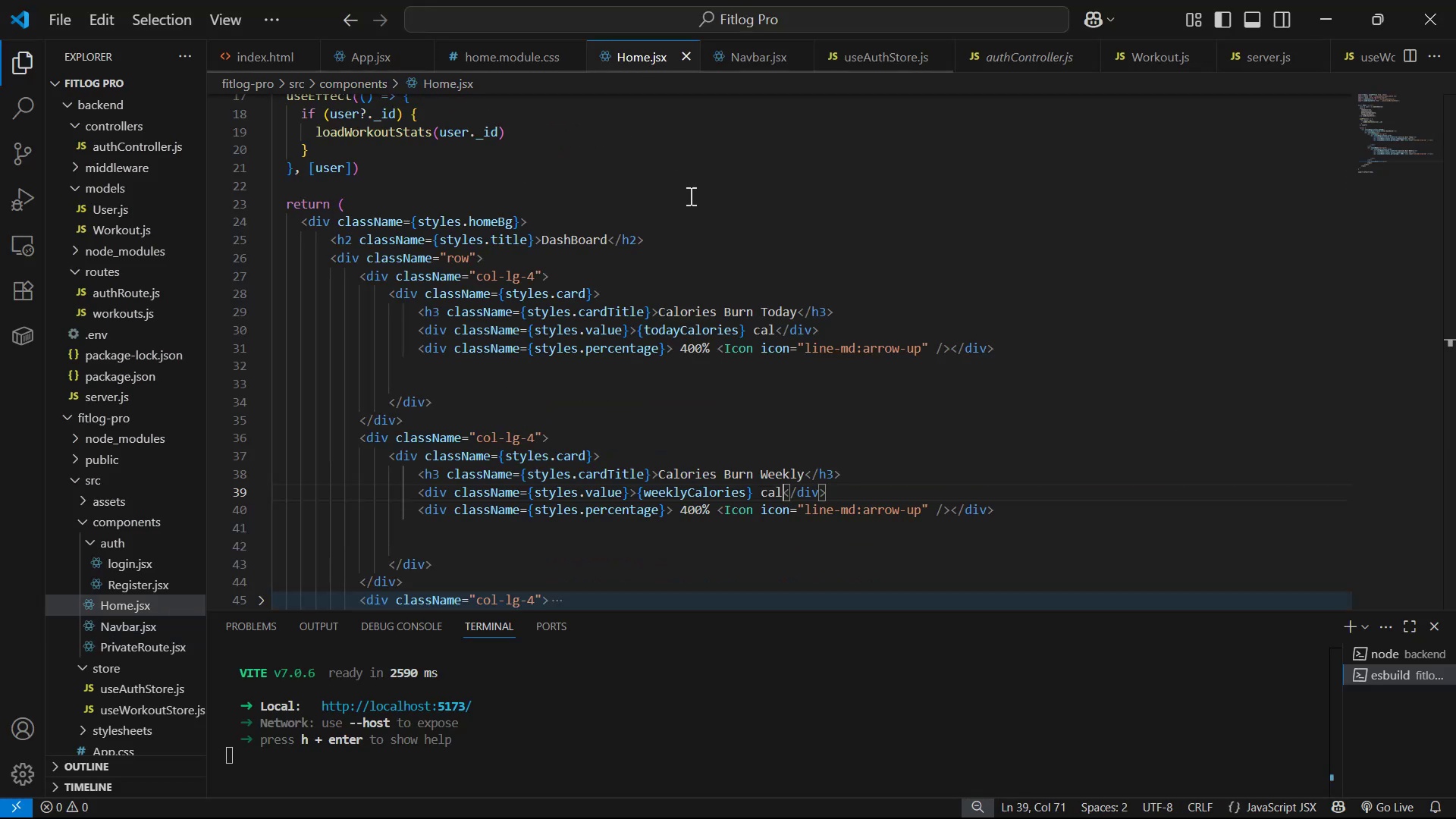 
scroll: coordinate [725, 228], scroll_direction: up, amount: 11.0
 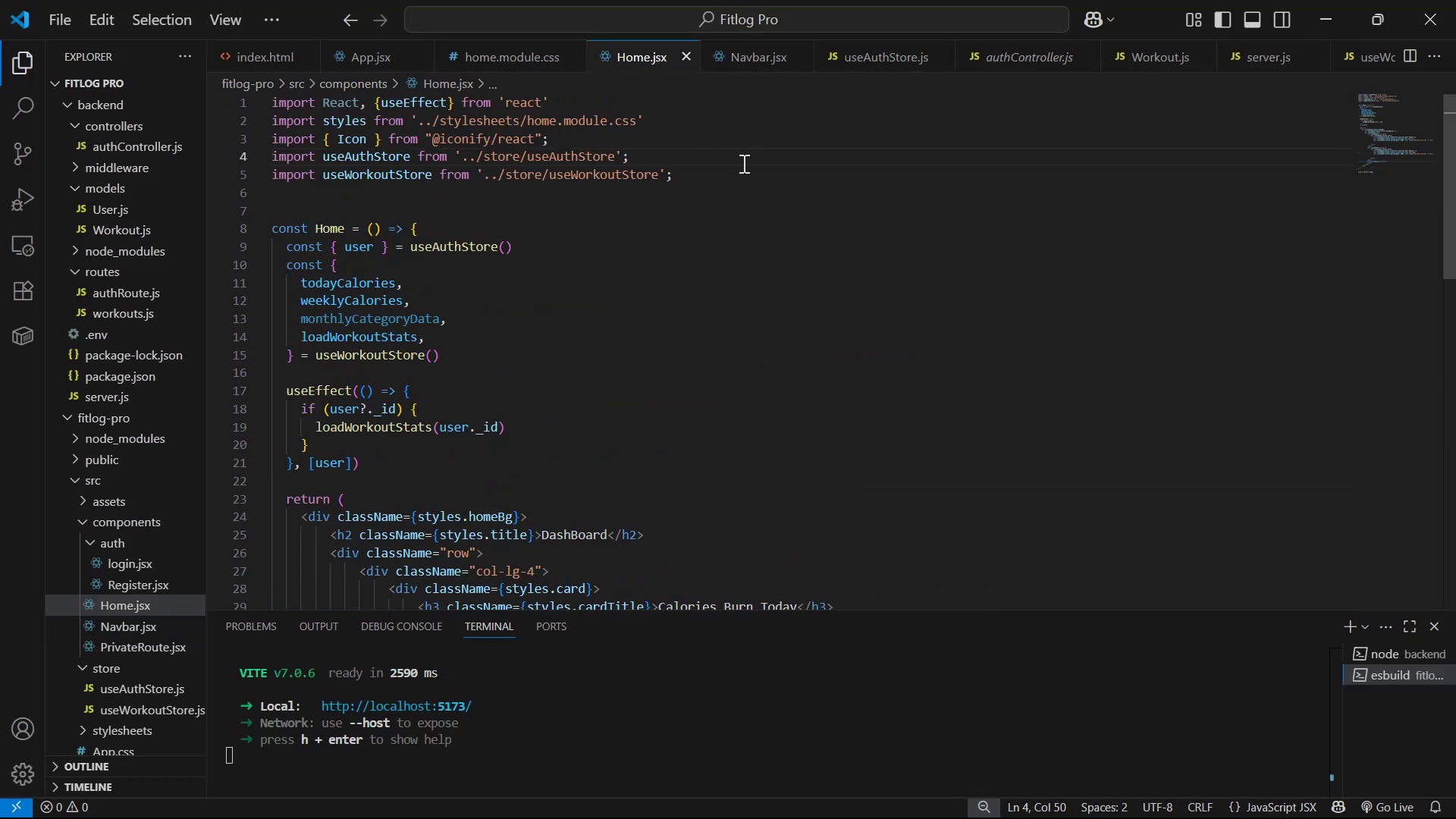 
key(ArrowDown)
 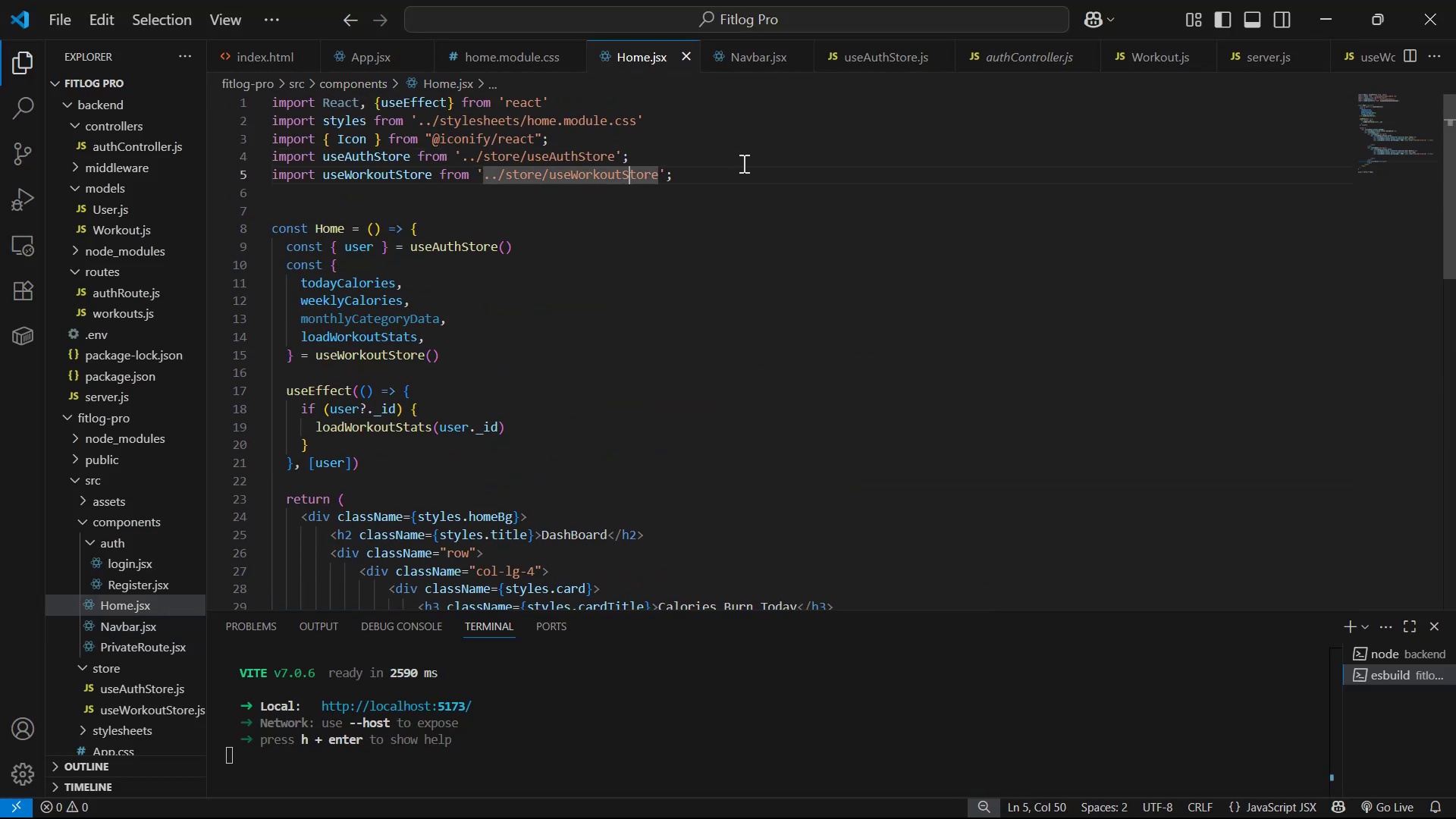 
hold_key(key=ArrowRight, duration=0.59)
 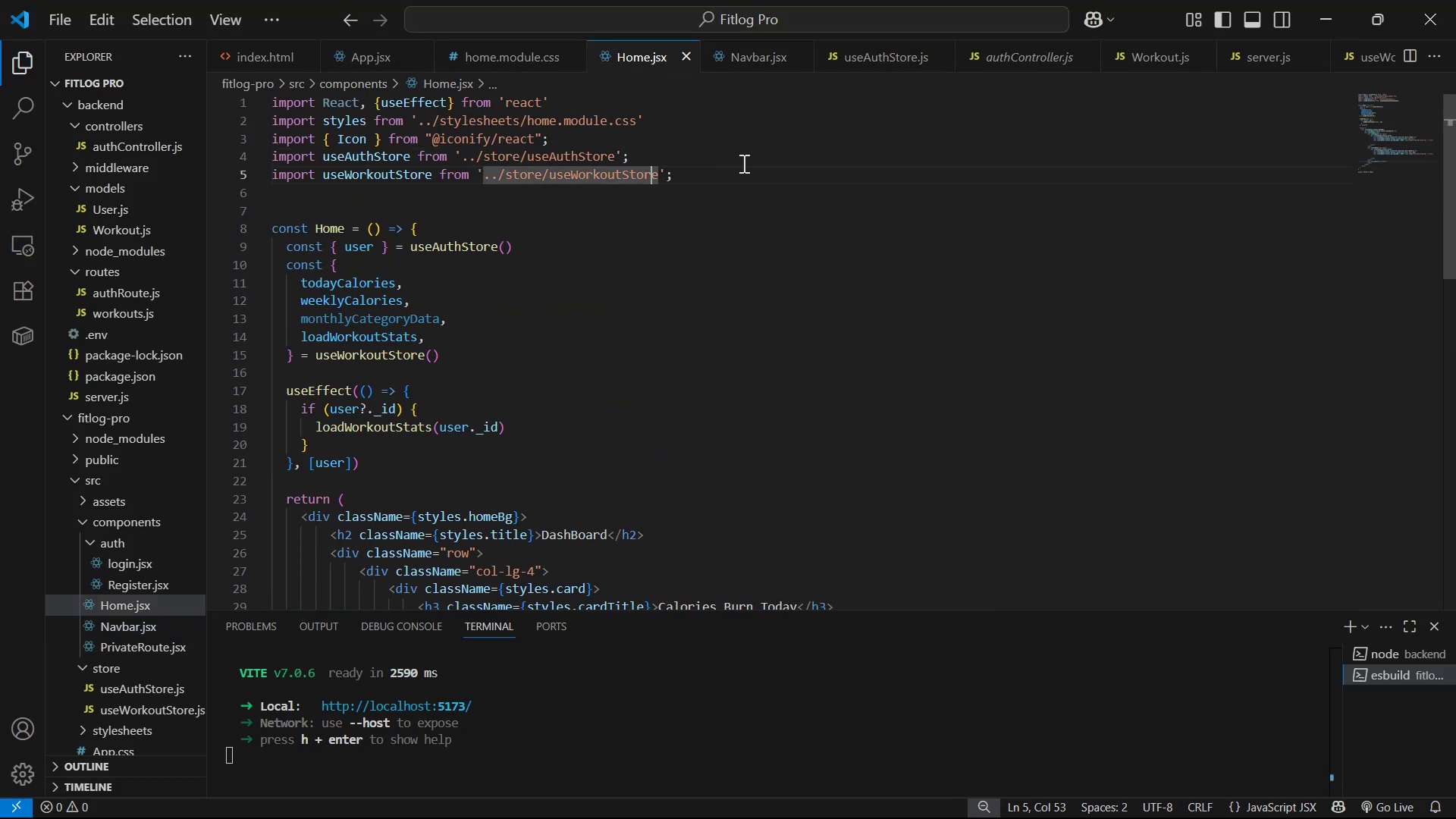 
key(ArrowRight)
 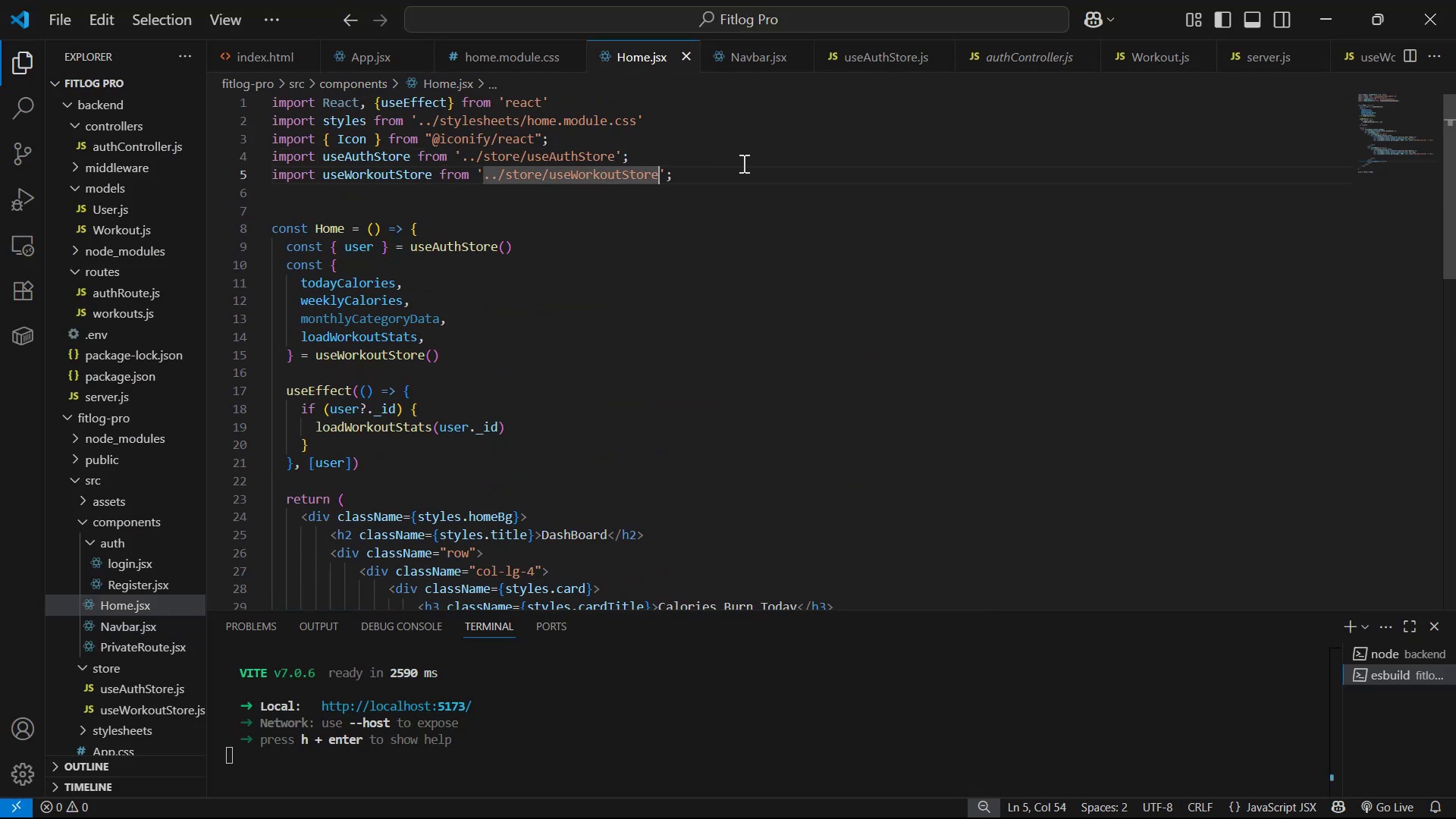 
key(ArrowRight)
 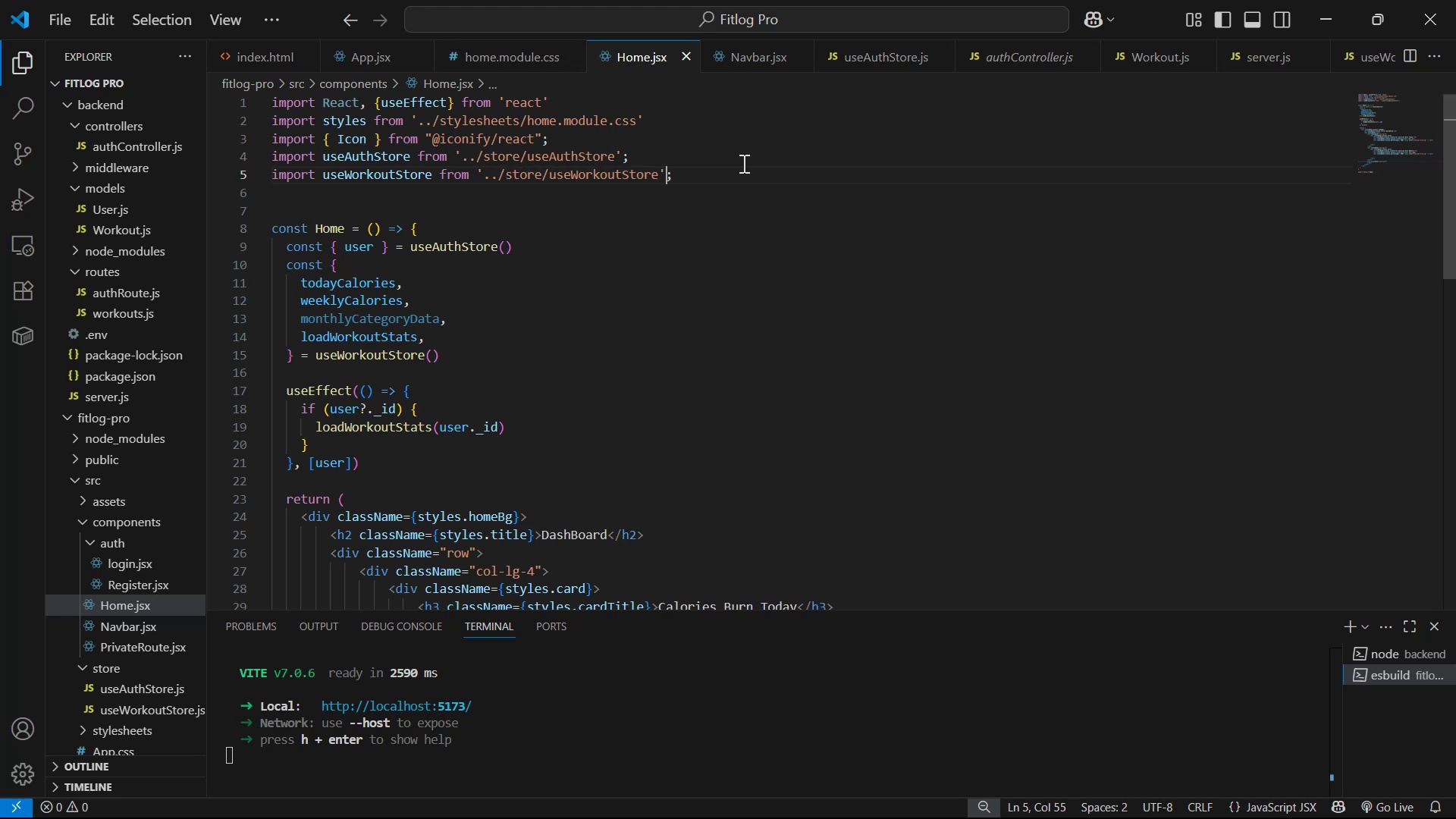 
key(ArrowRight)
 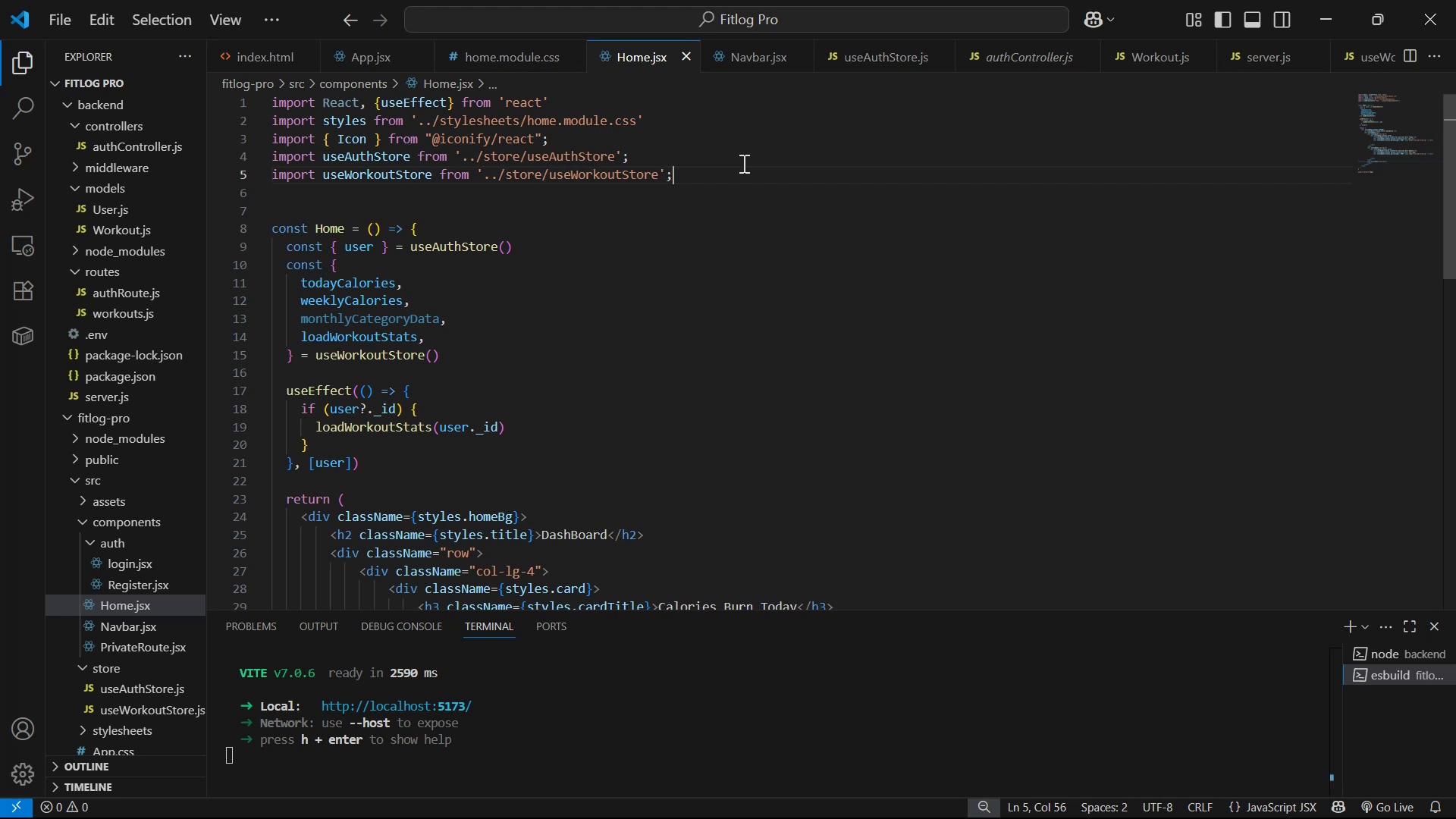 
key(Enter)
 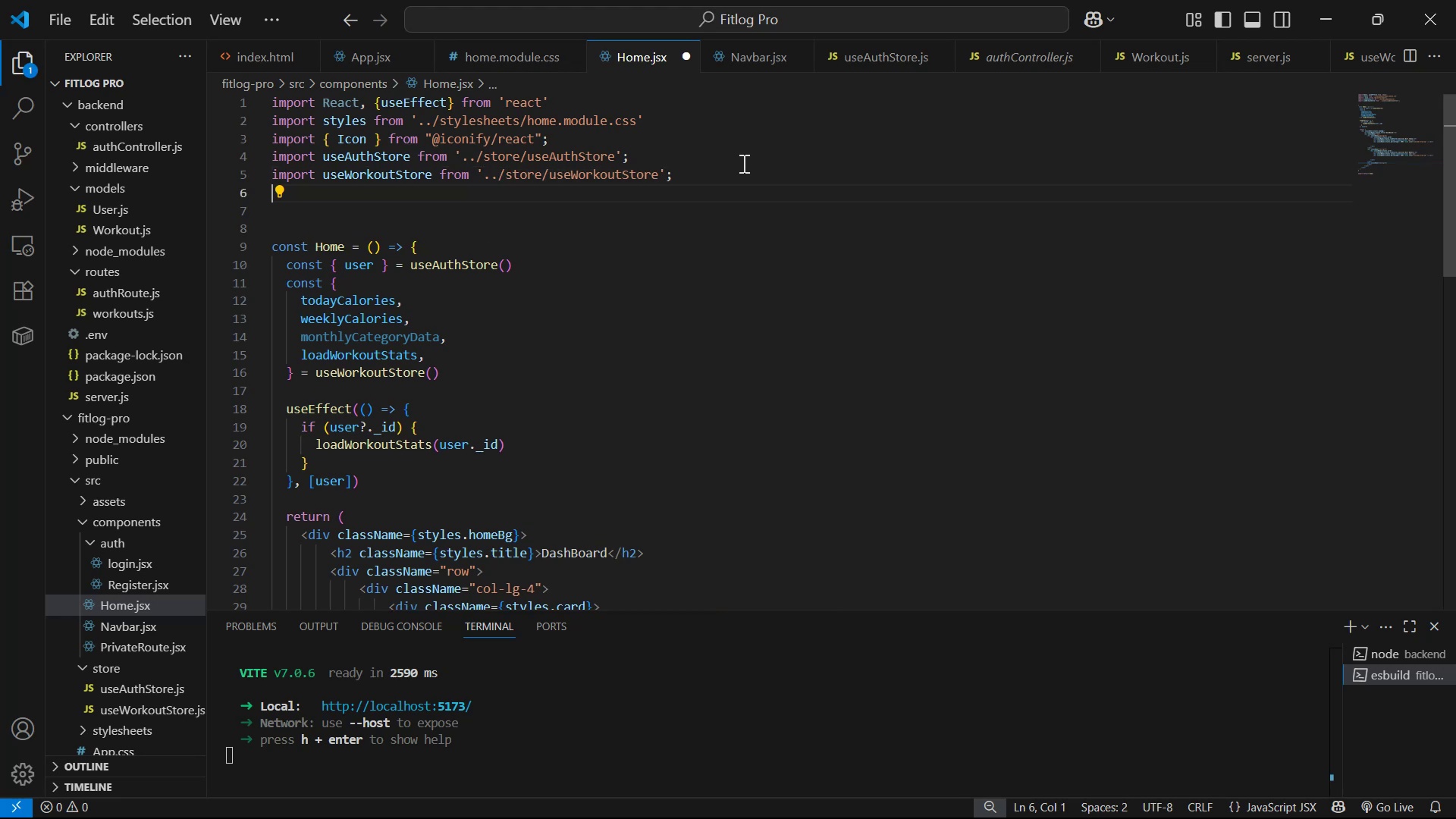 
key(Control+V)
 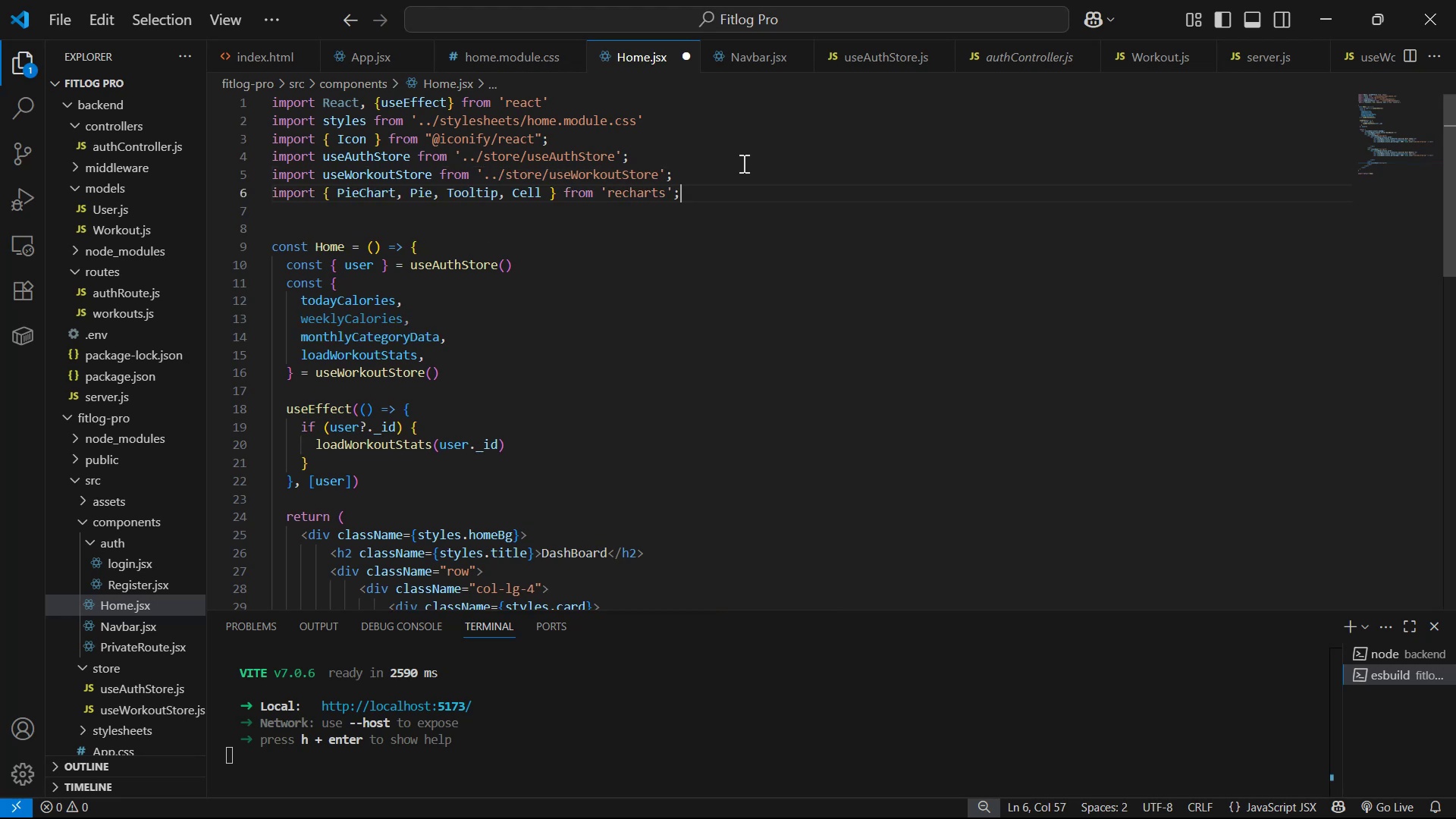 
key(Control+S)
 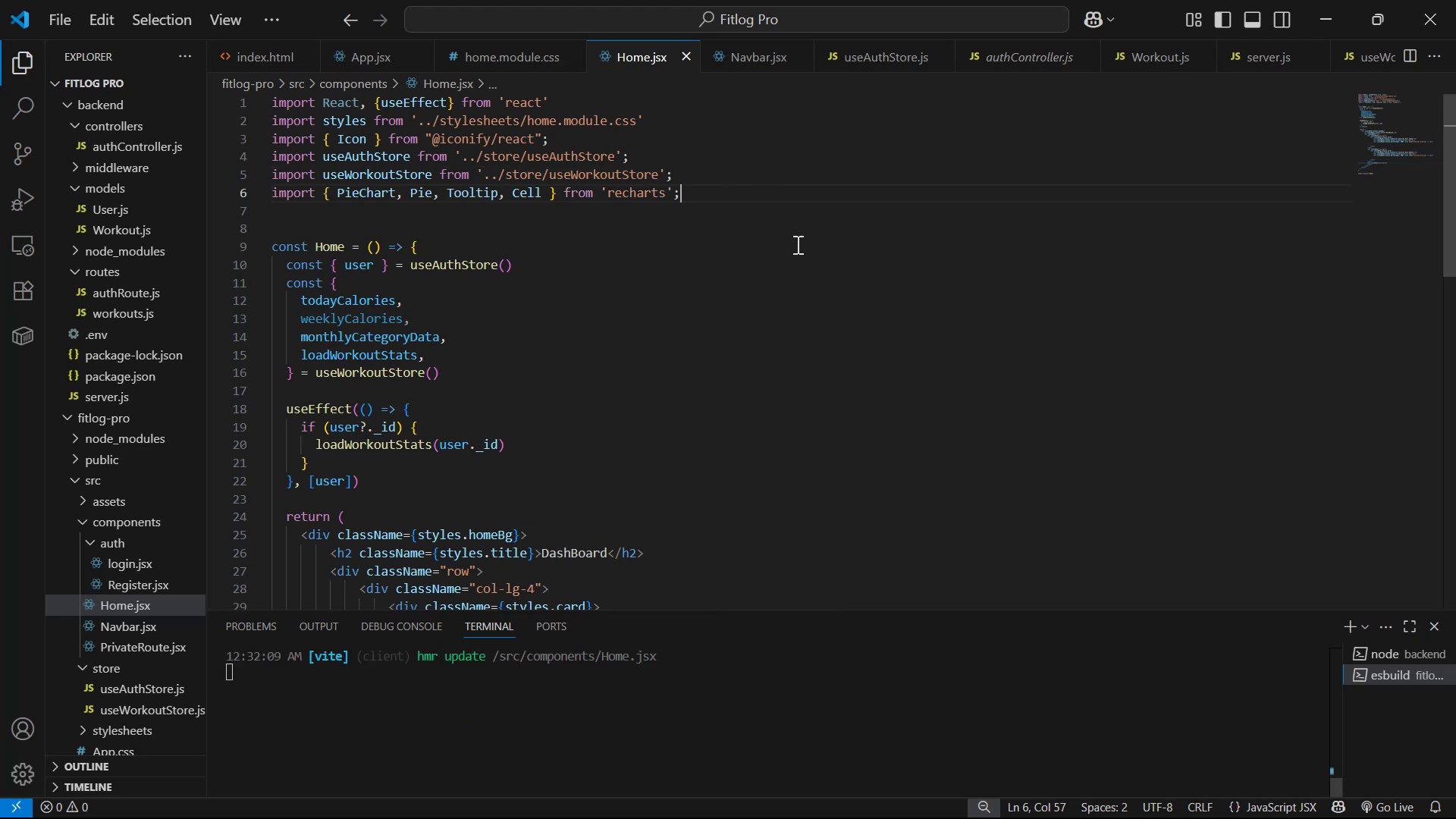 
key(Alt+Tab)
 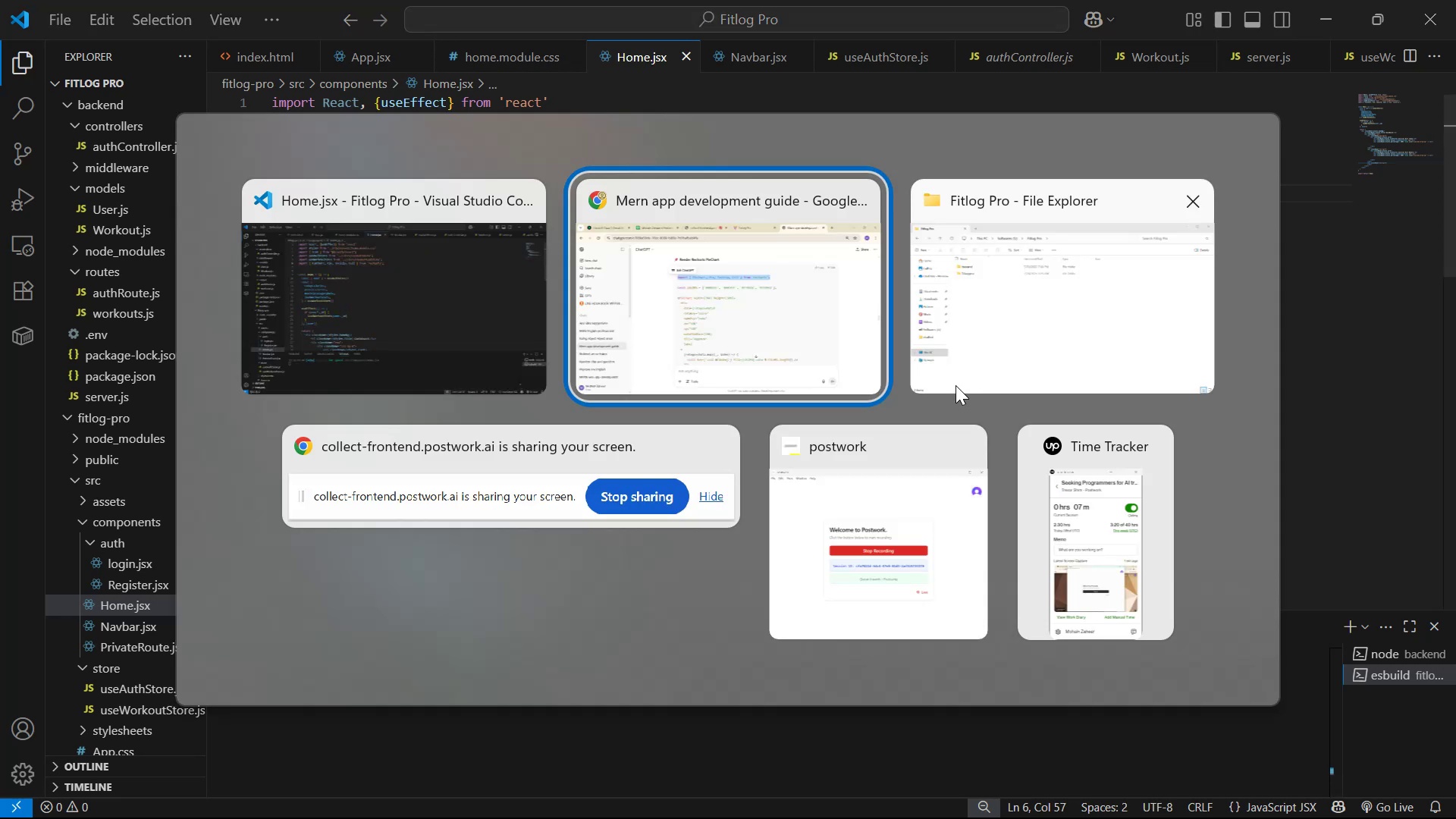 
key(Alt+AltLeft)
 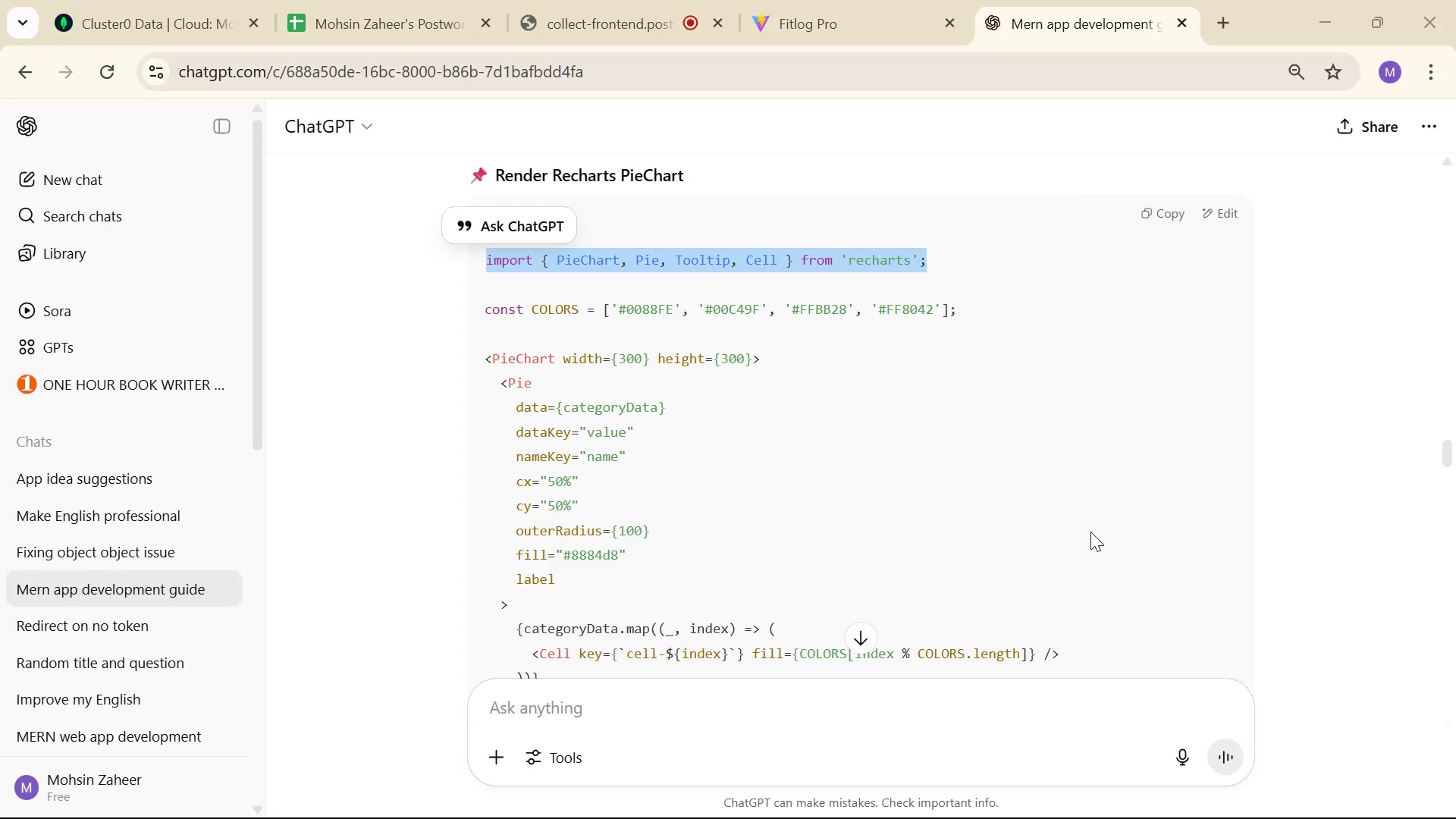 
key(Alt+Tab)
 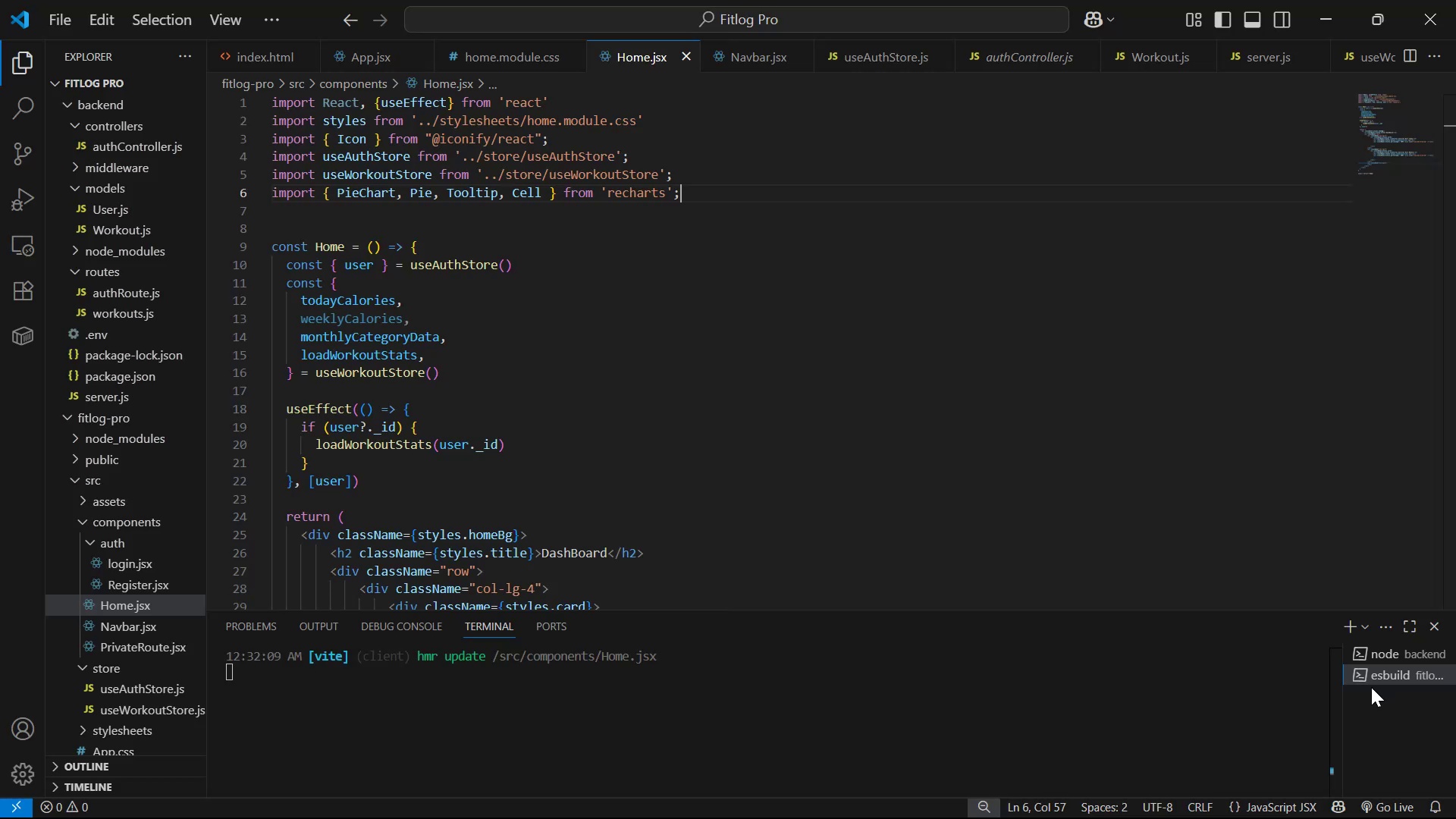 
left_click([1385, 653])
 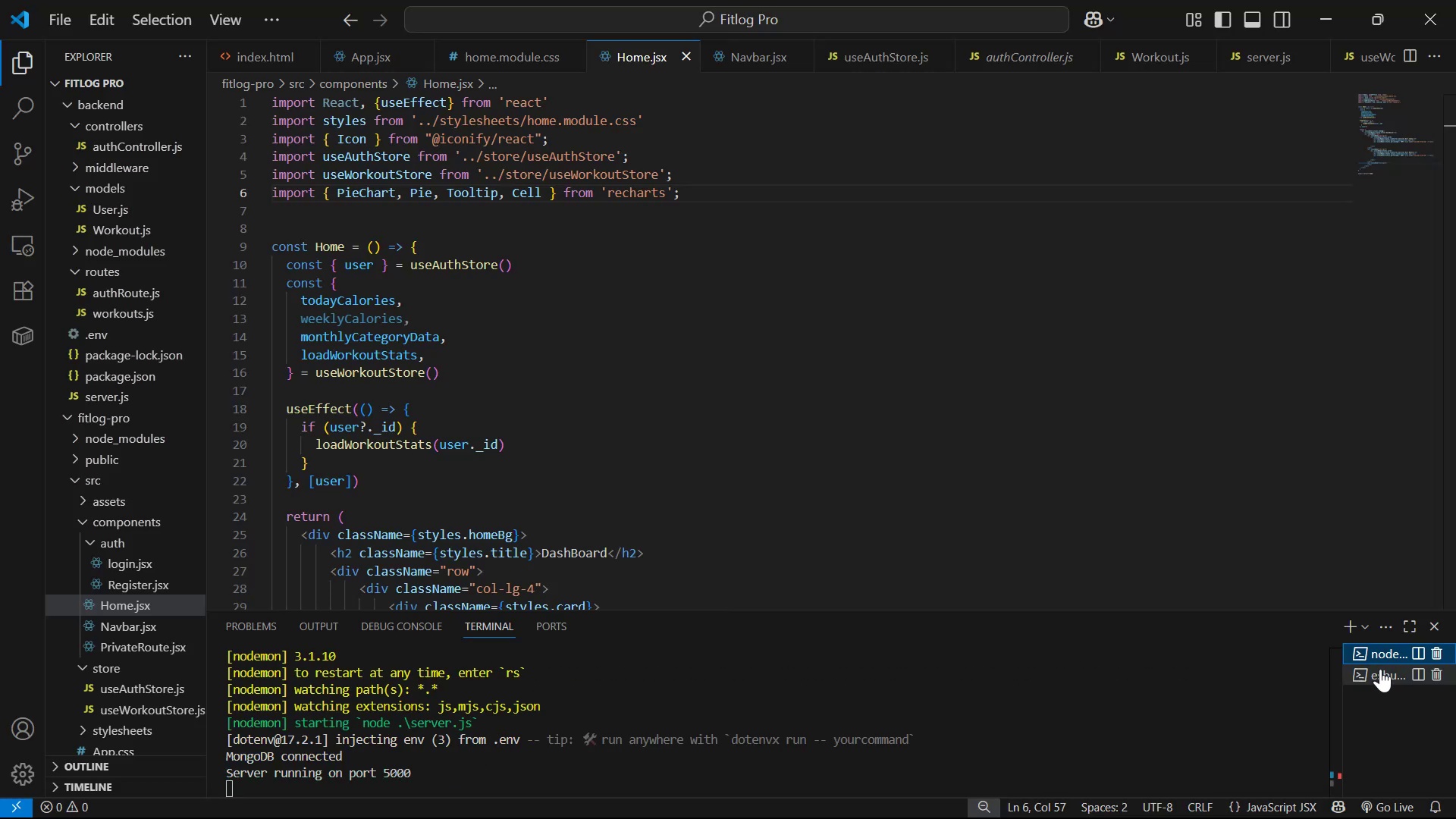 
left_click([1380, 669])
 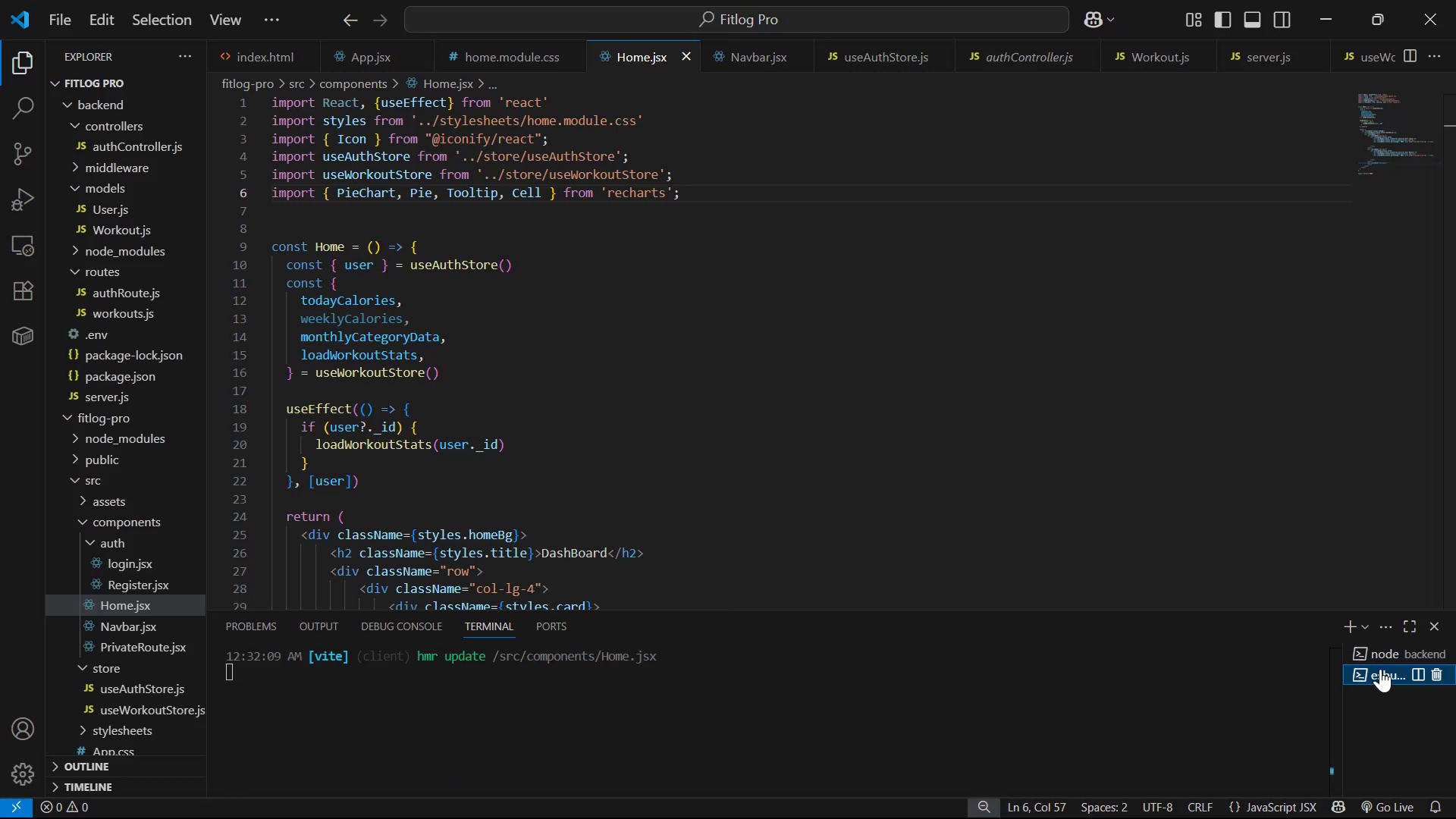 
key(Alt+AltLeft)
 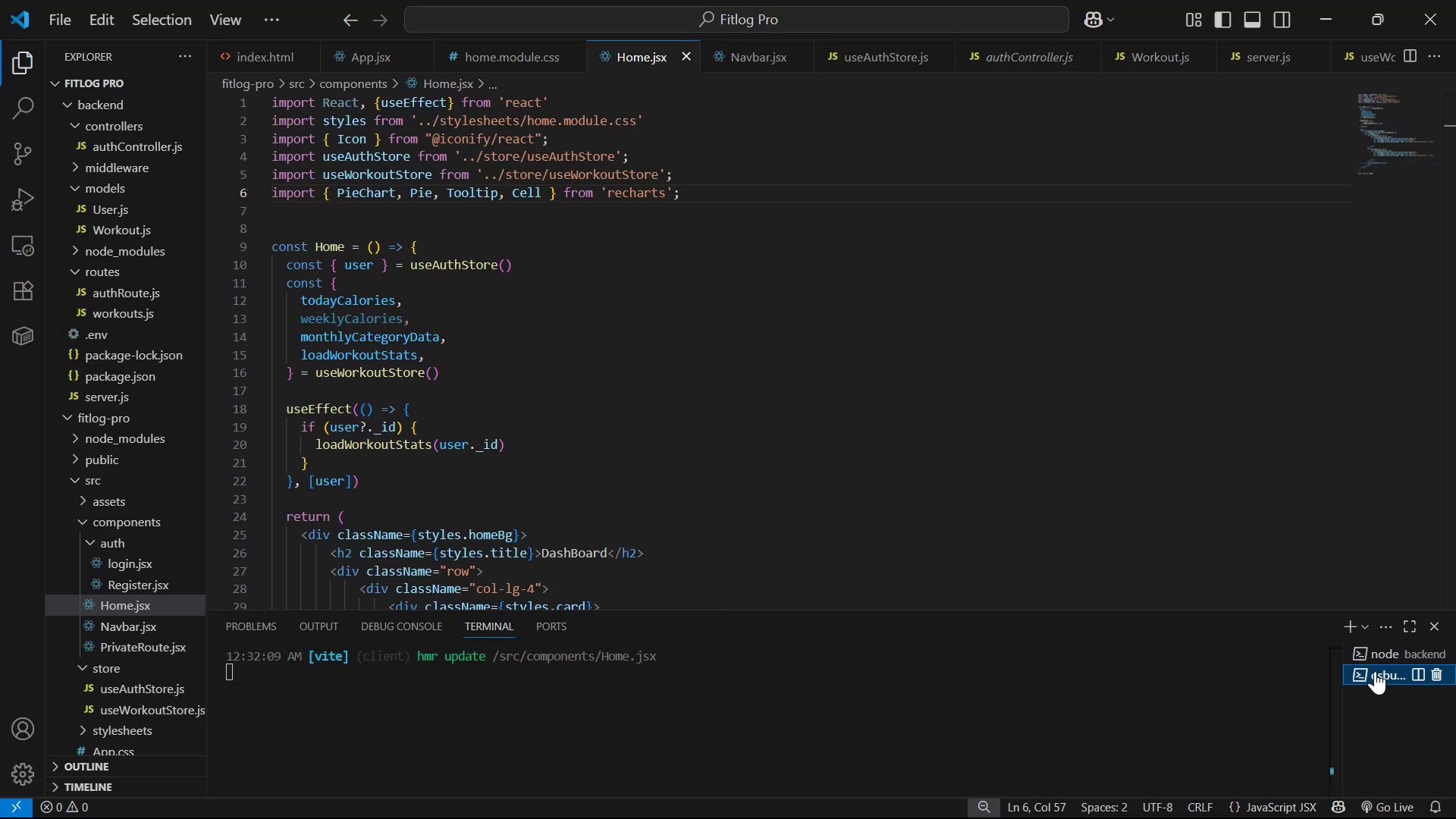 
key(Alt+Tab)
 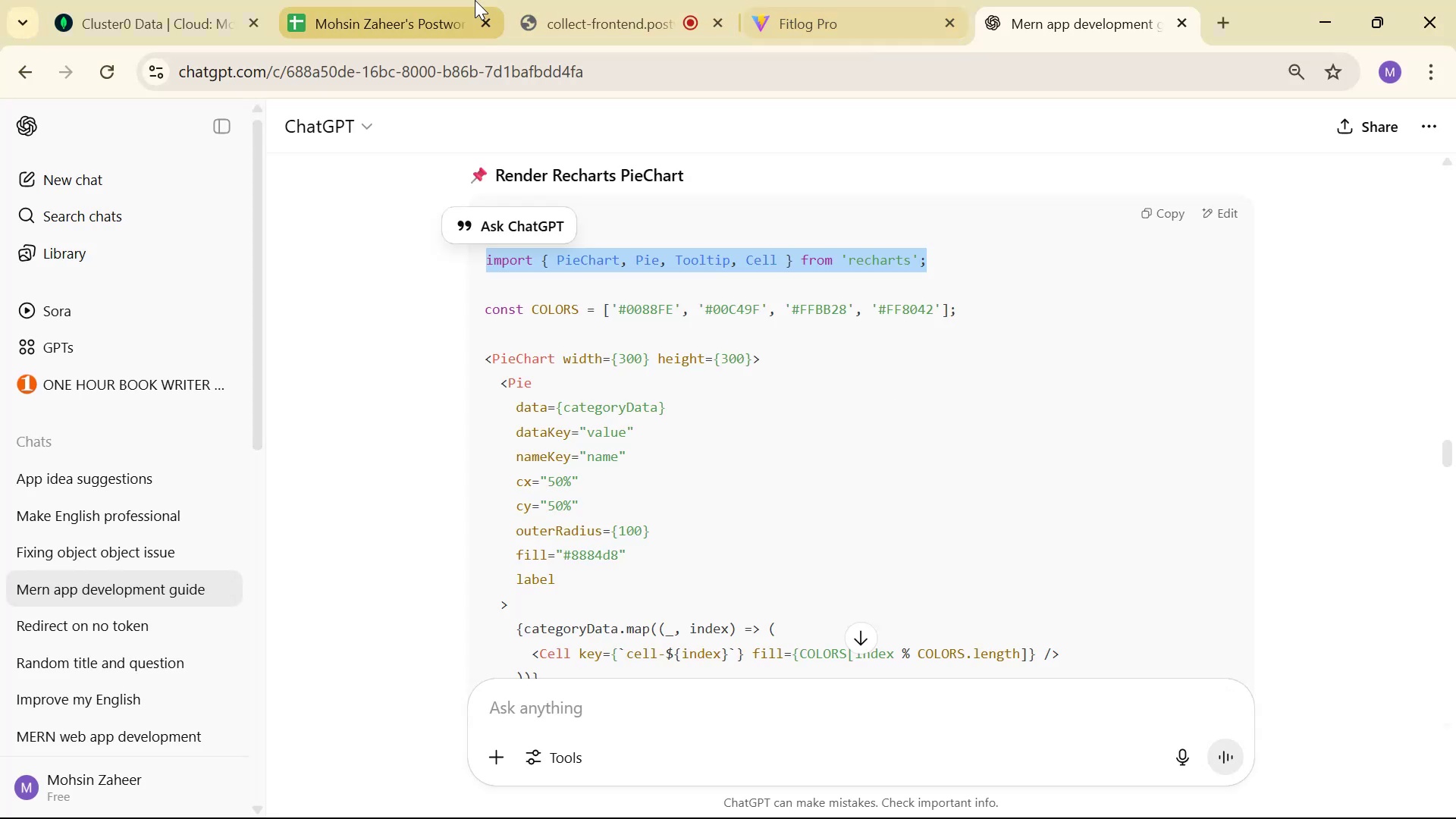 
left_click([813, 0])
 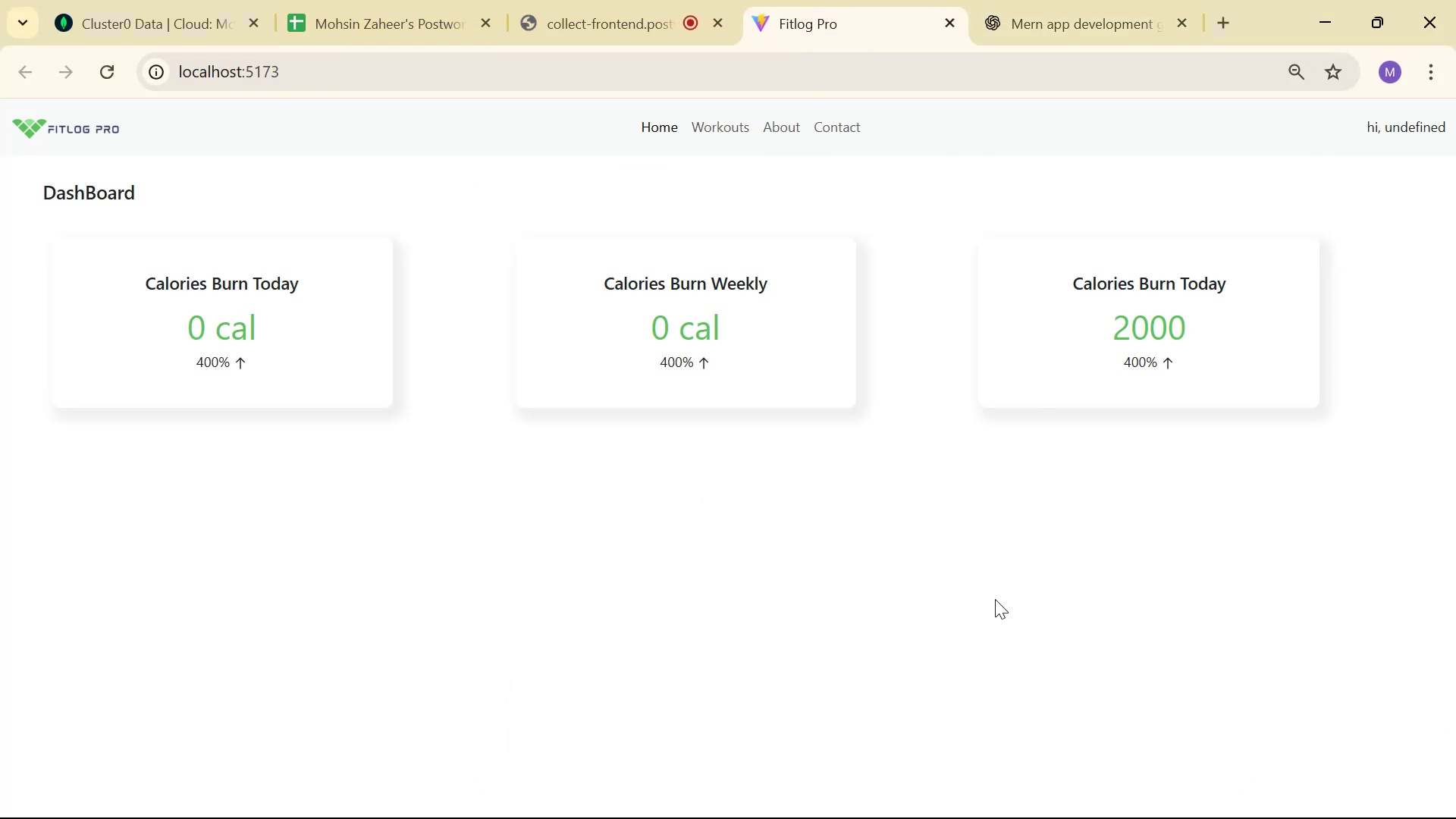 
key(Alt+Tab)
 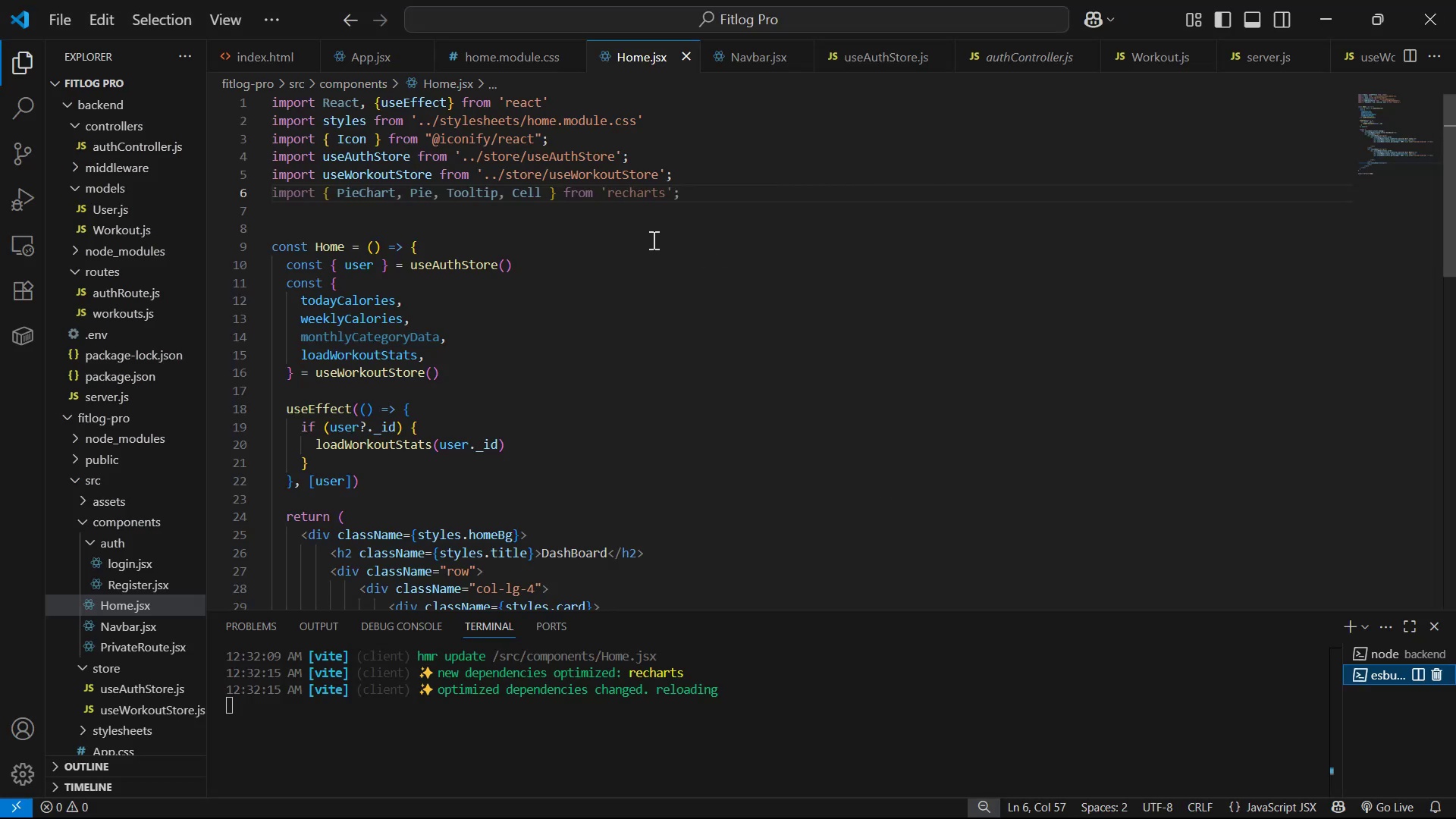 
scroll: coordinate [624, 465], scroll_direction: down, amount: 10.0
 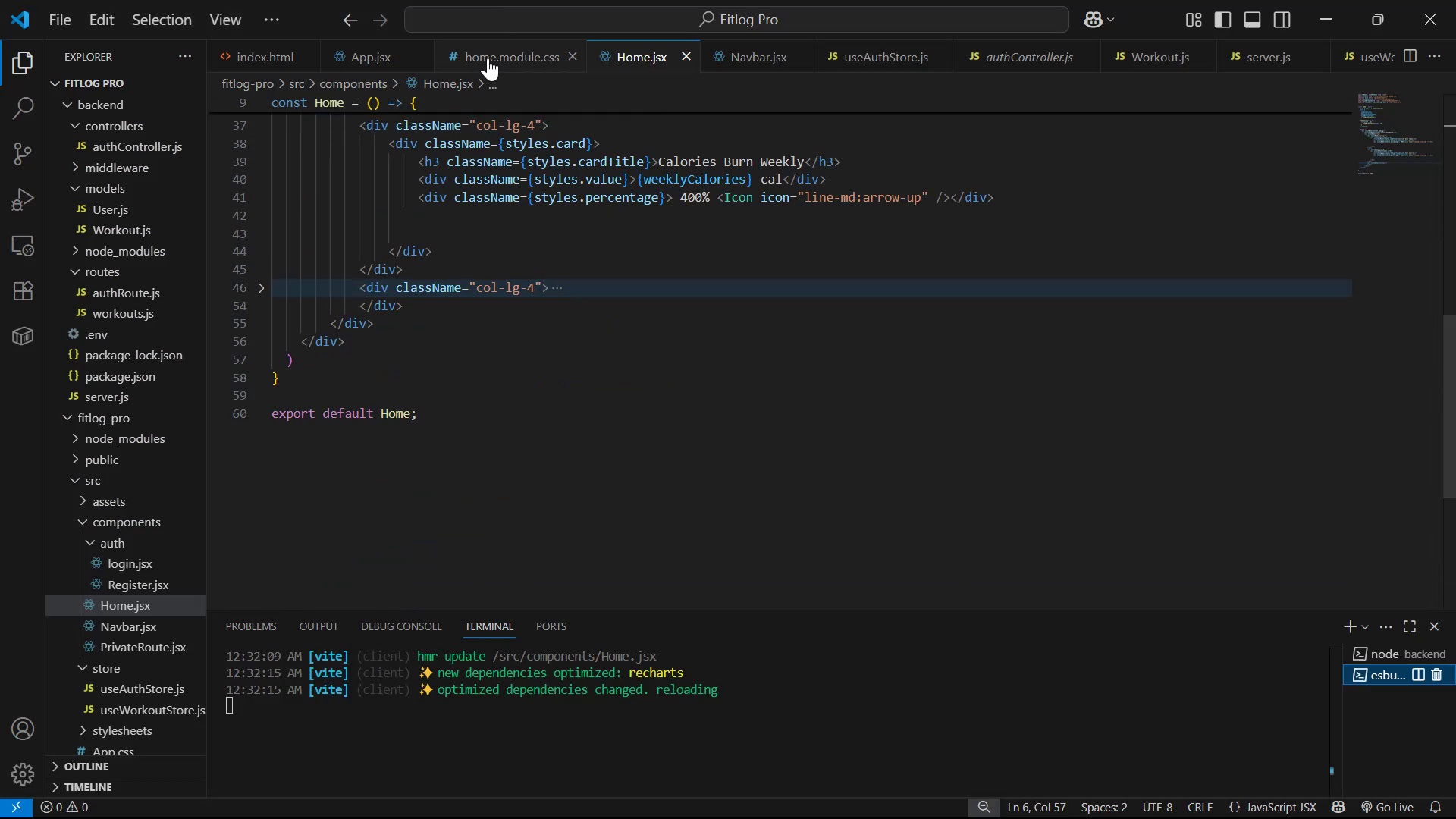 
left_click([488, 58])
 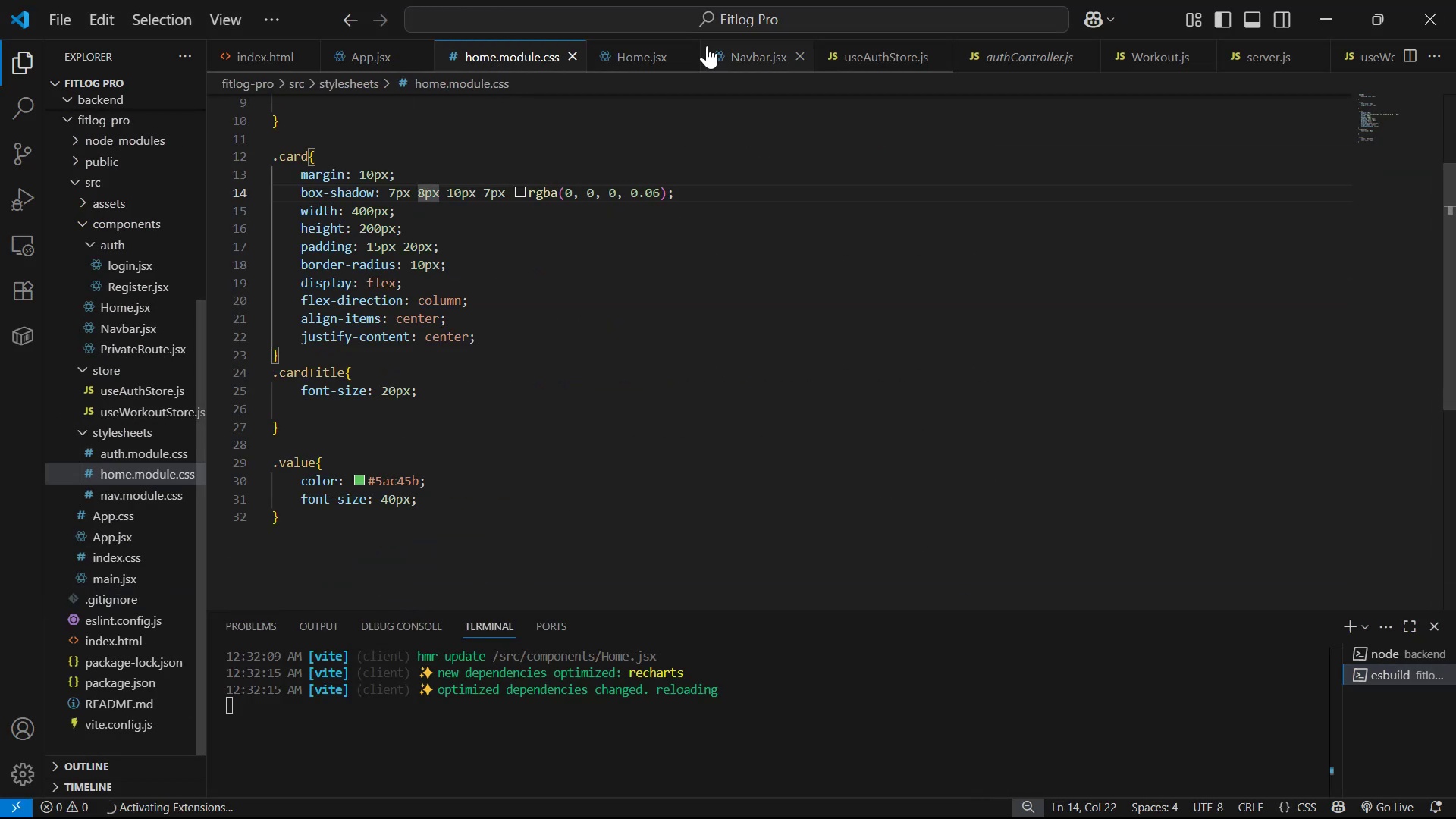 
left_click([631, 54])
 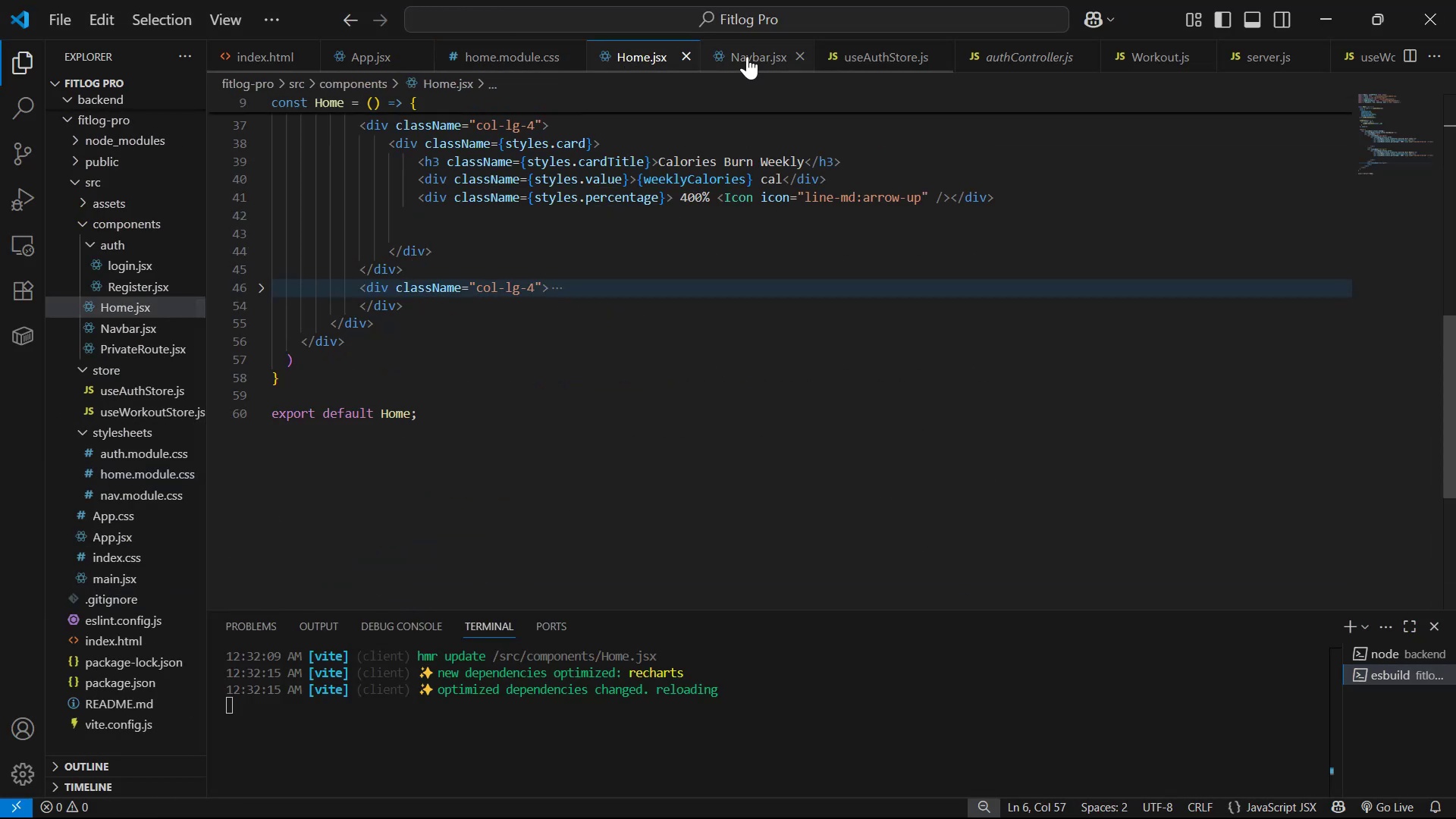 
left_click([747, 56])
 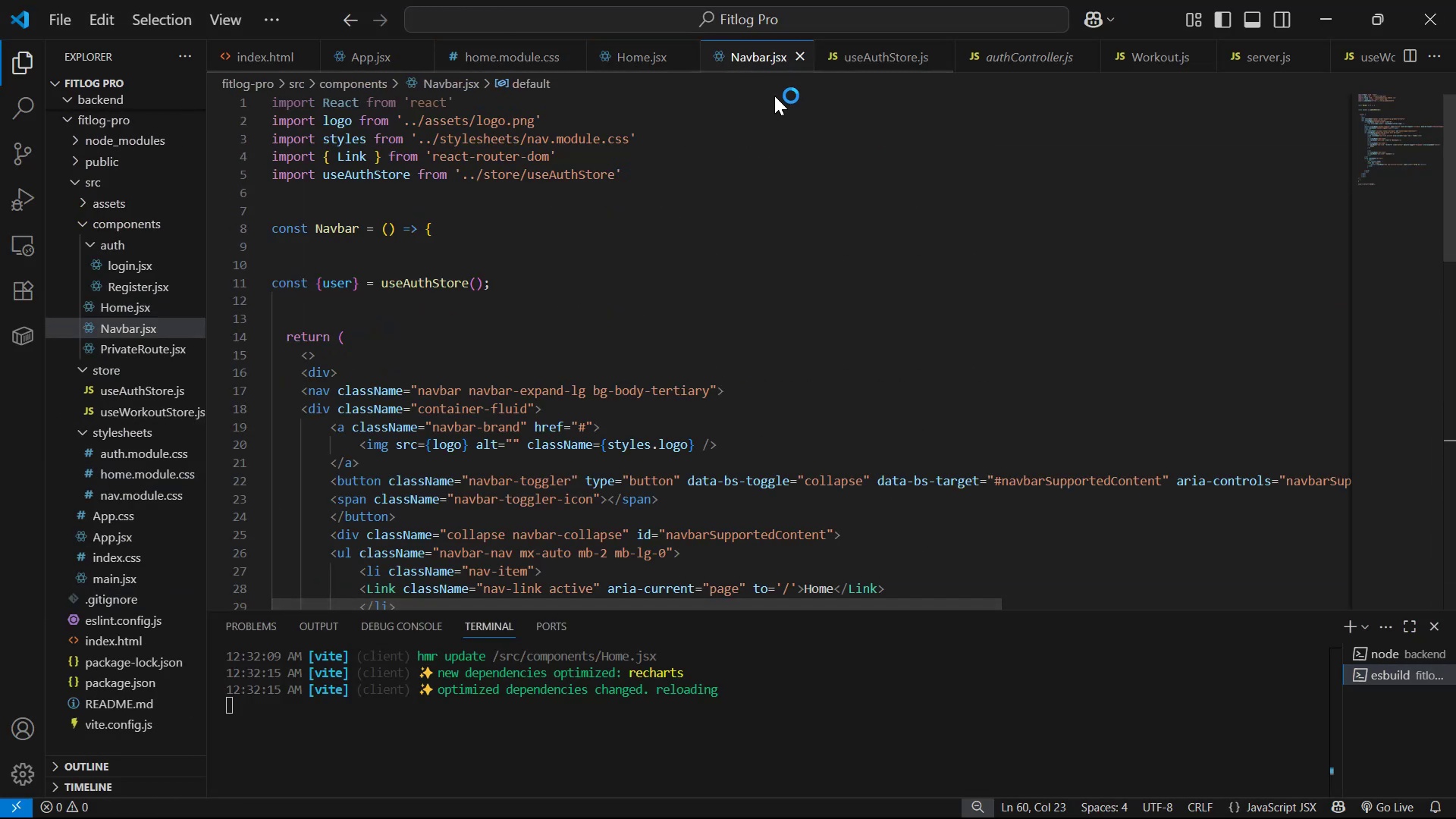 
scroll: coordinate [585, 405], scroll_direction: down, amount: 11.0
 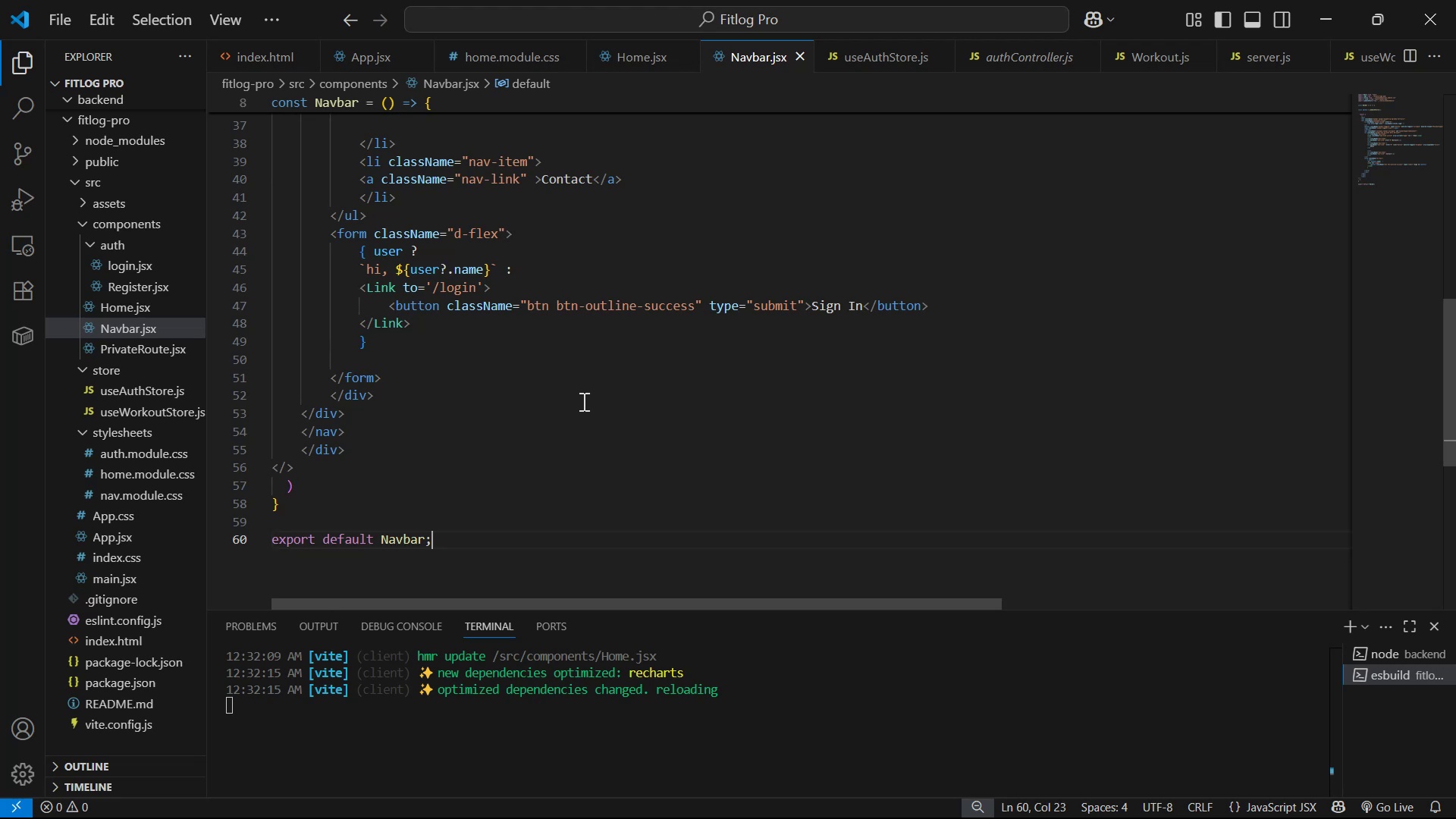 
key(Control+A)
 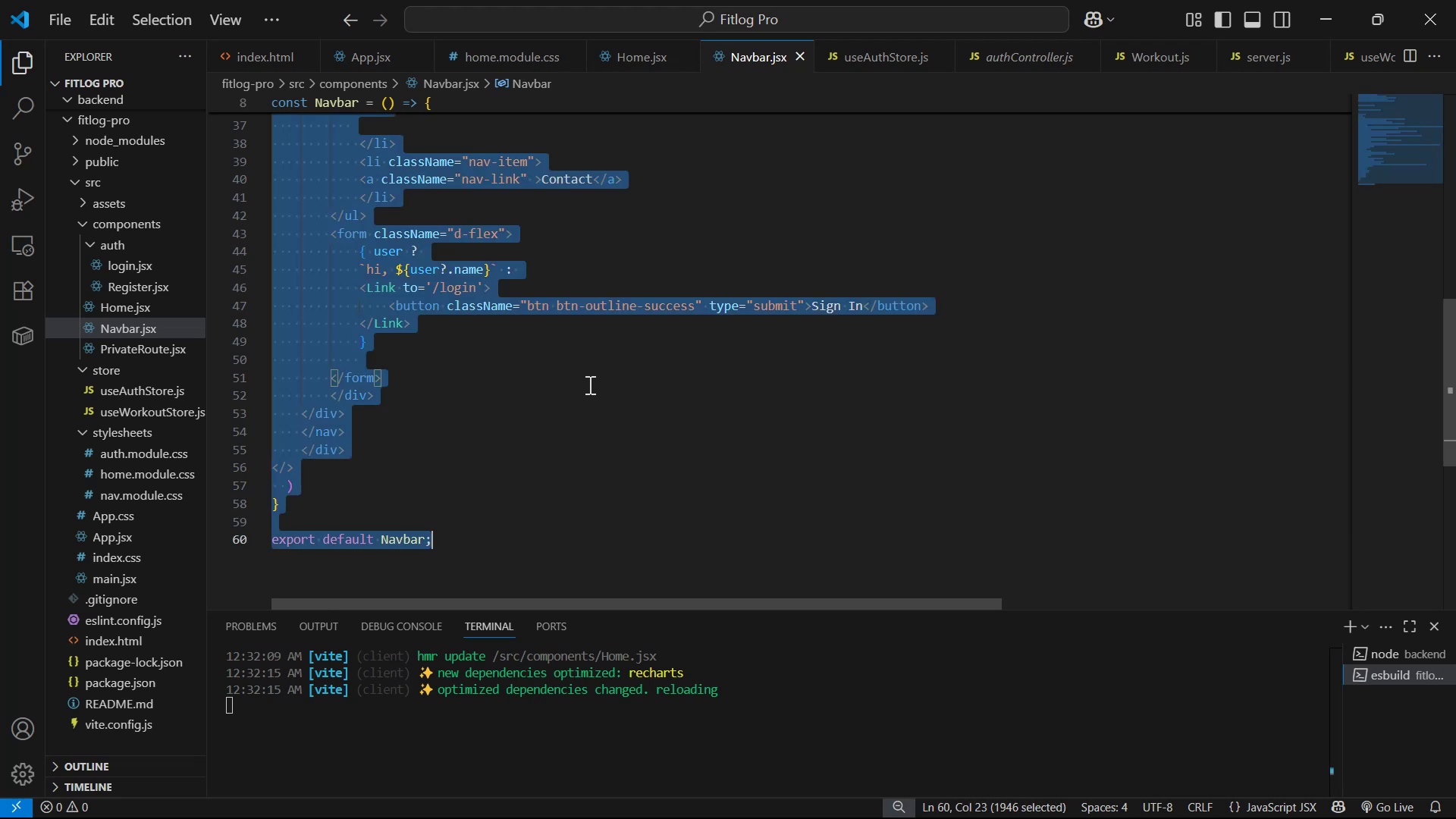 
key(Control+C)
 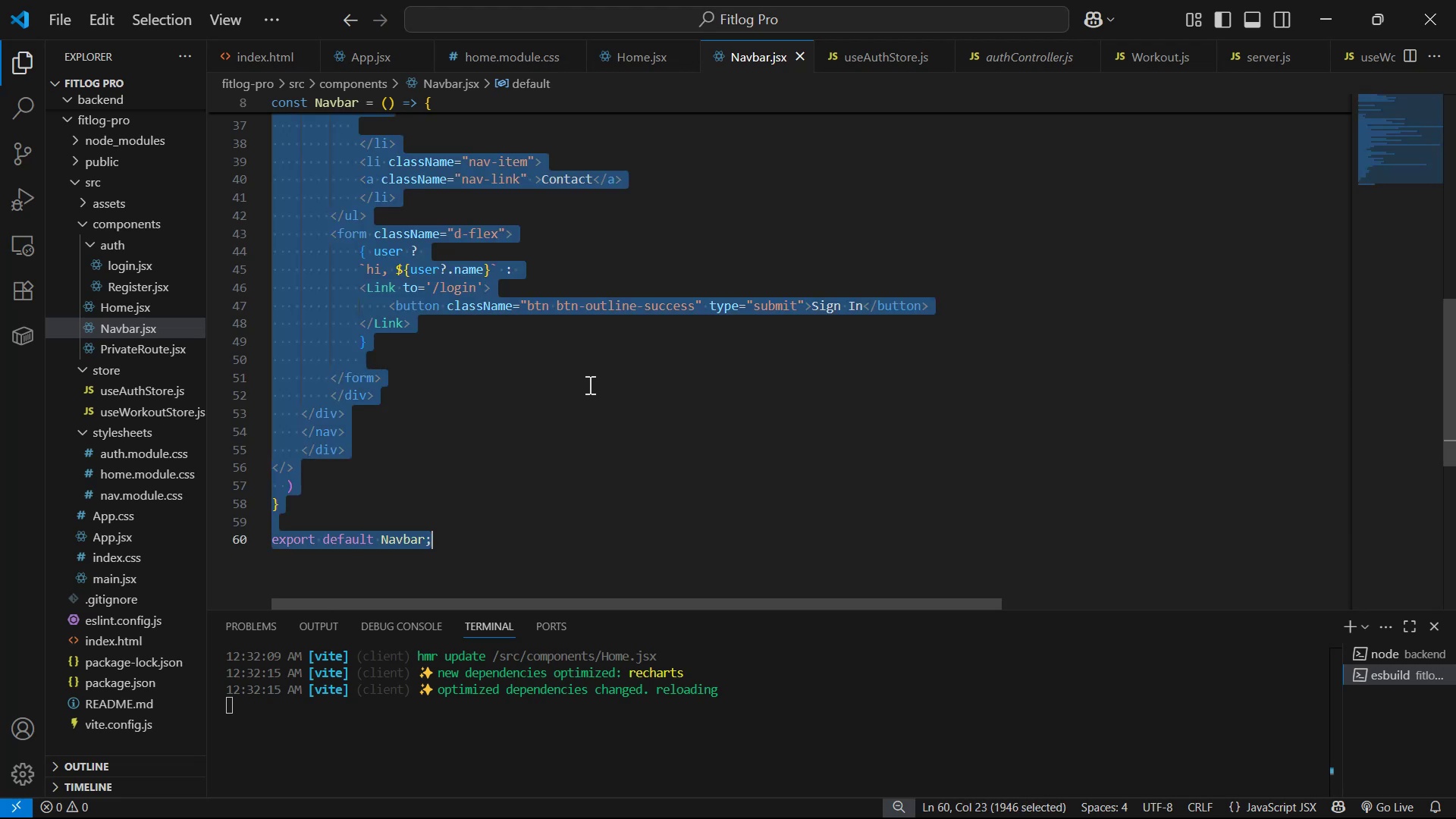 
key(Alt+Tab)
 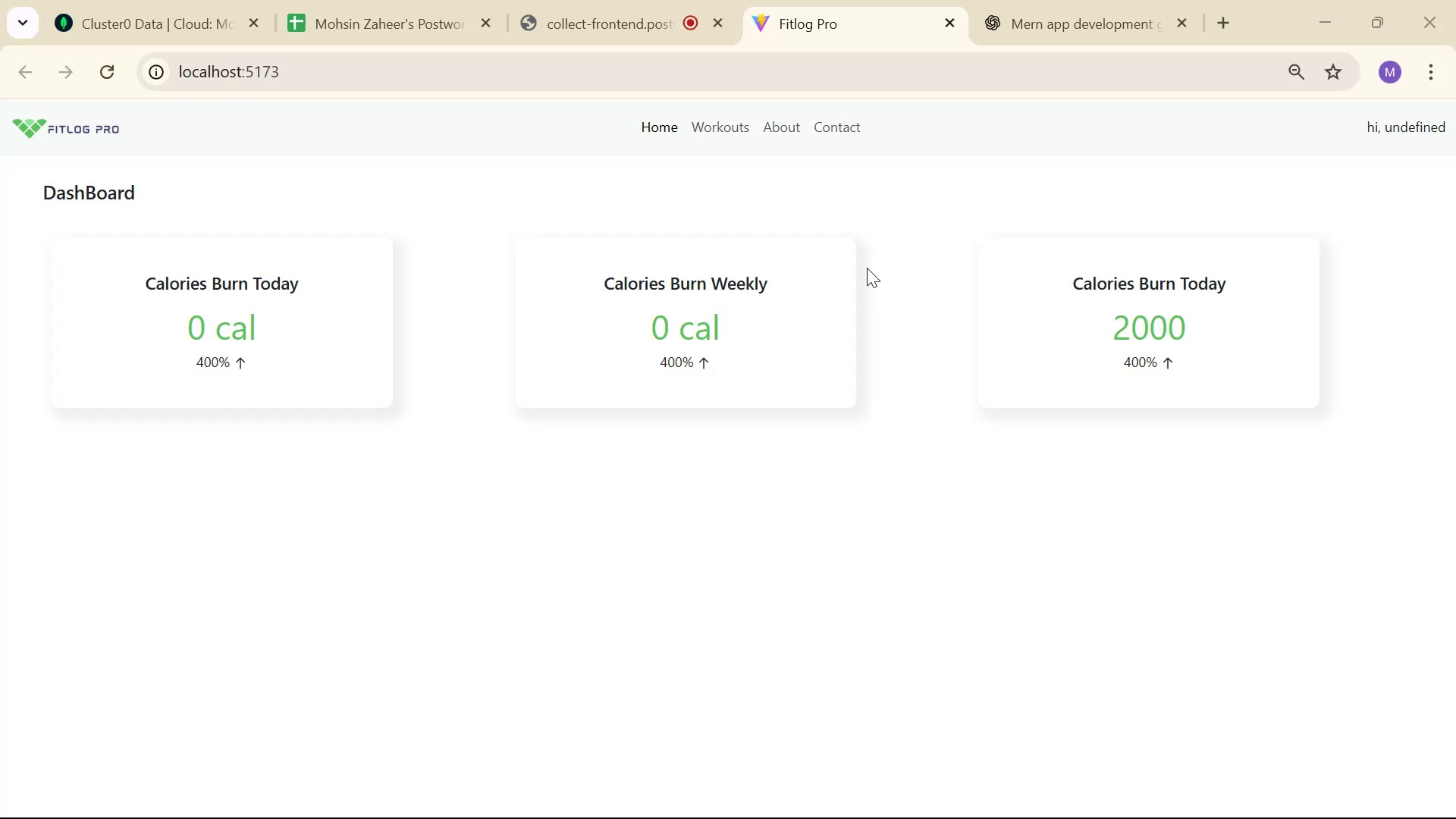 
left_click([1063, 0])
 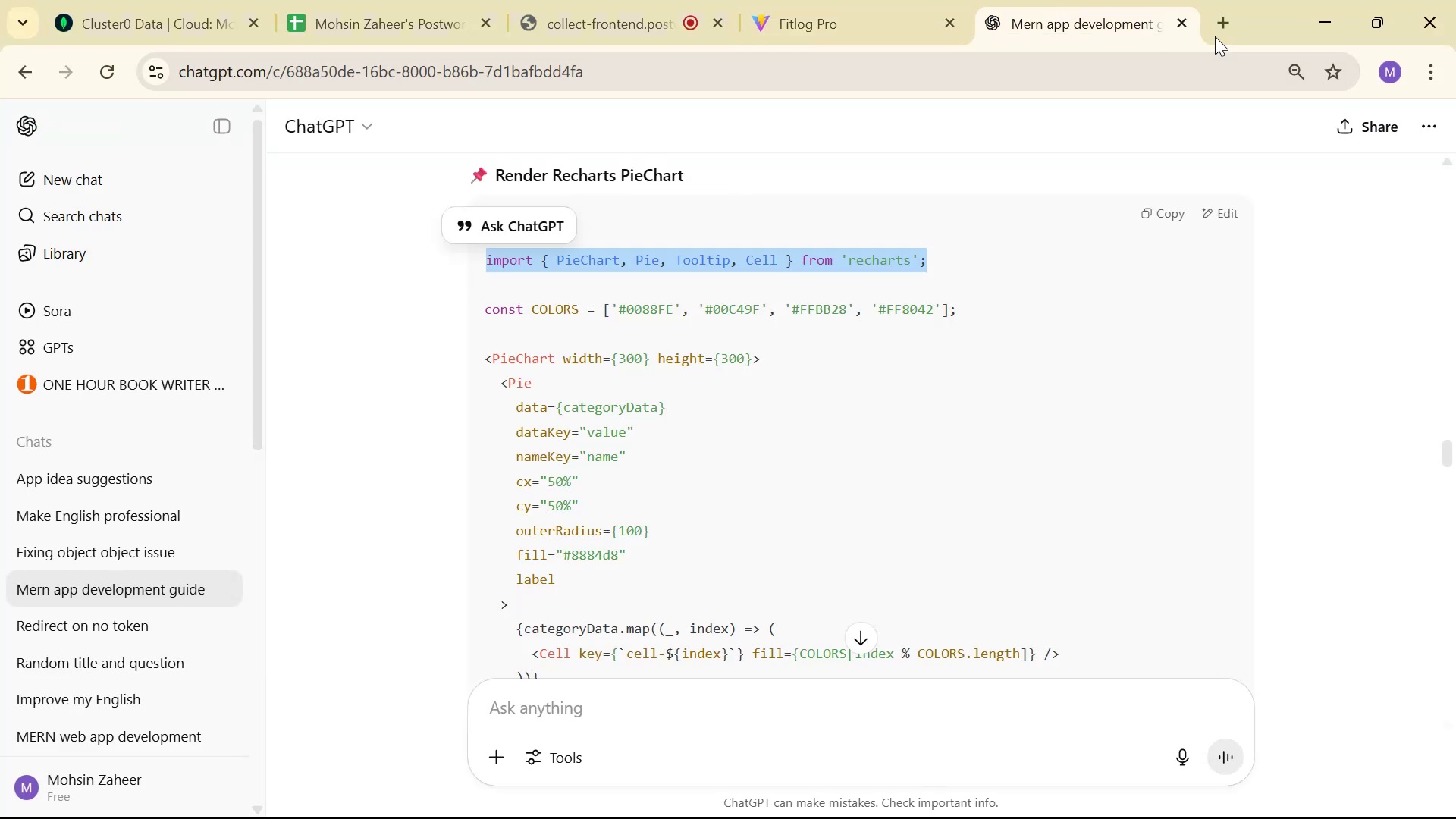 
left_click([1227, 28])
 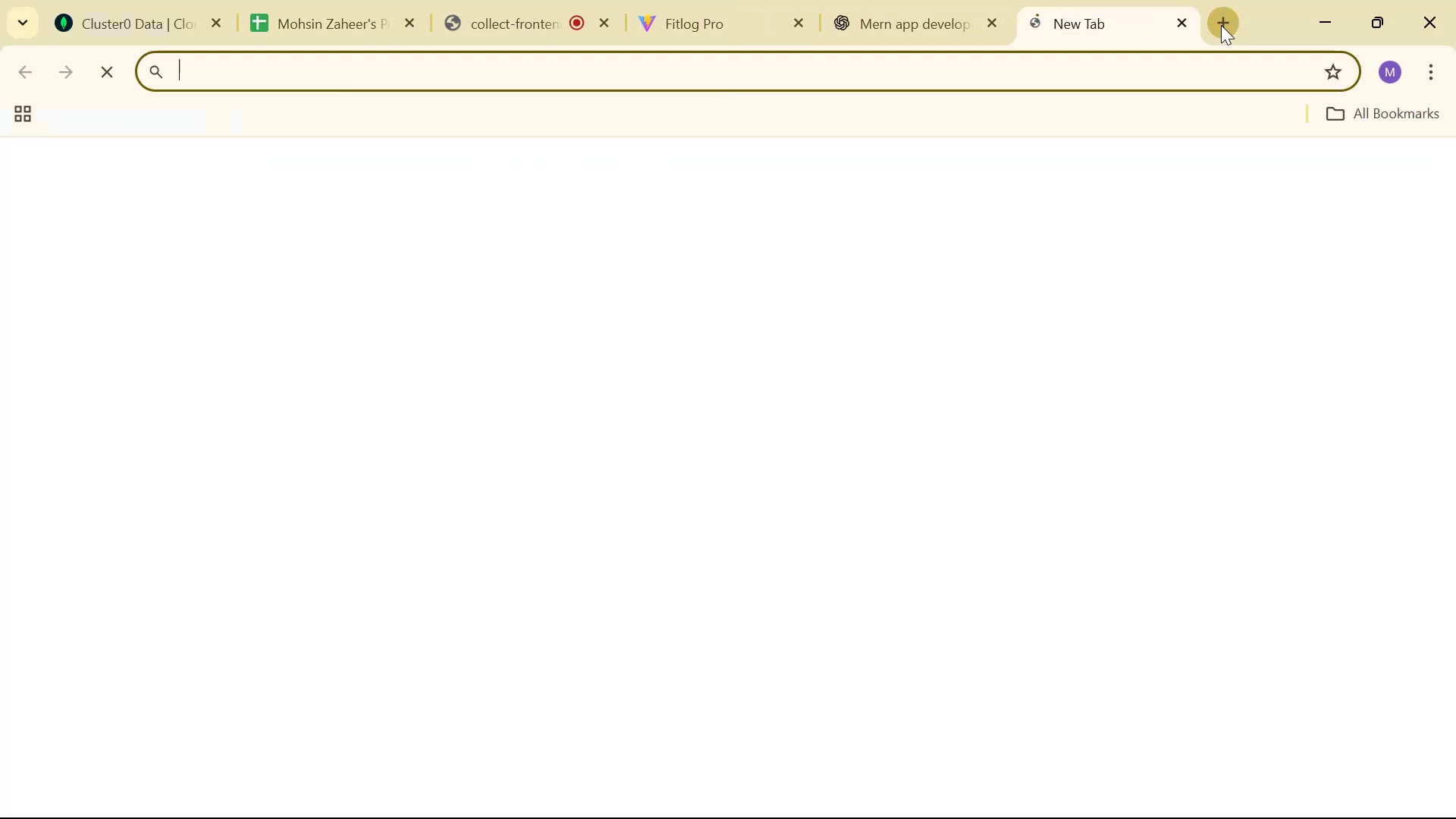 
type(gpt)
 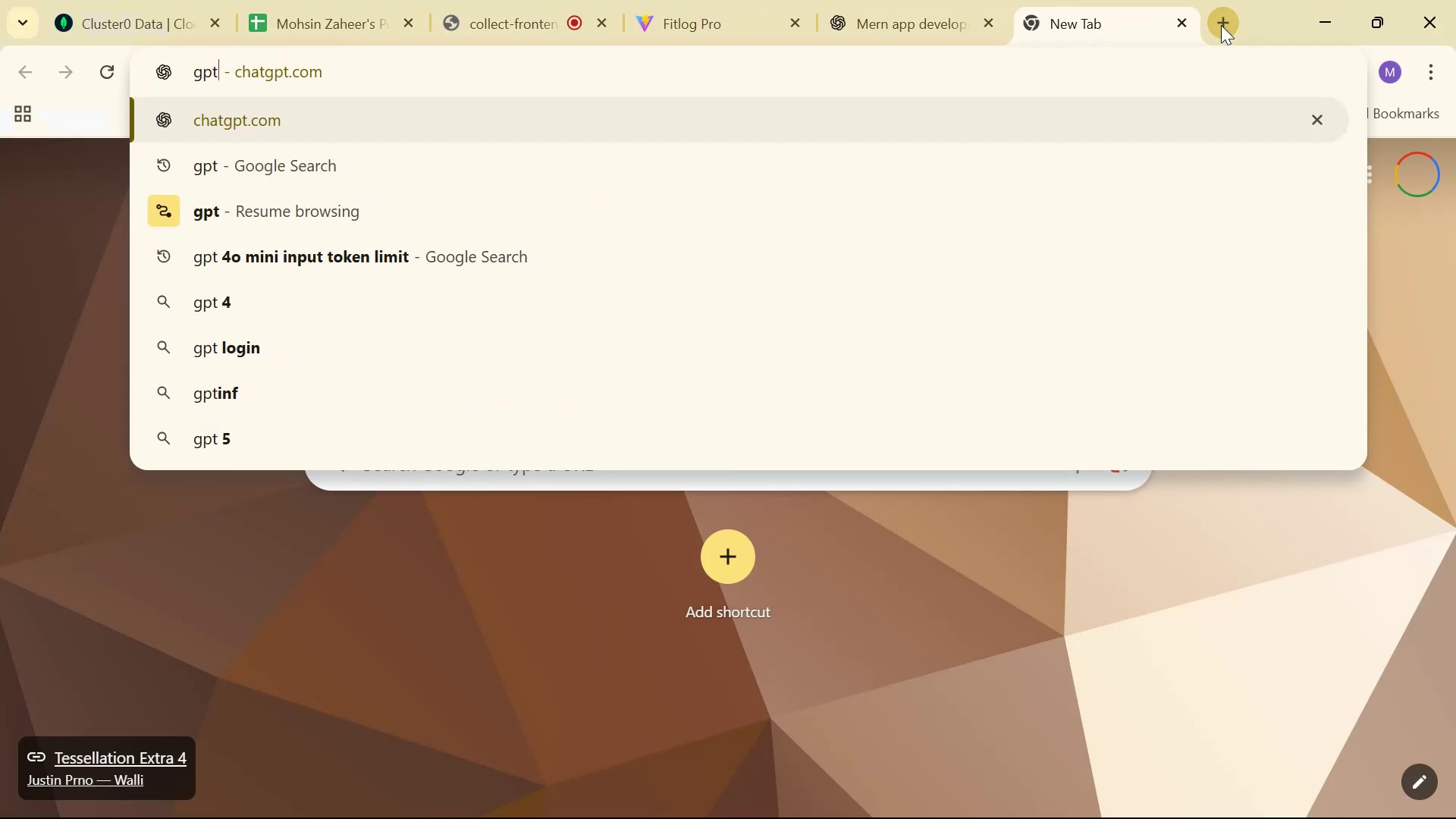 
key(Enter)
 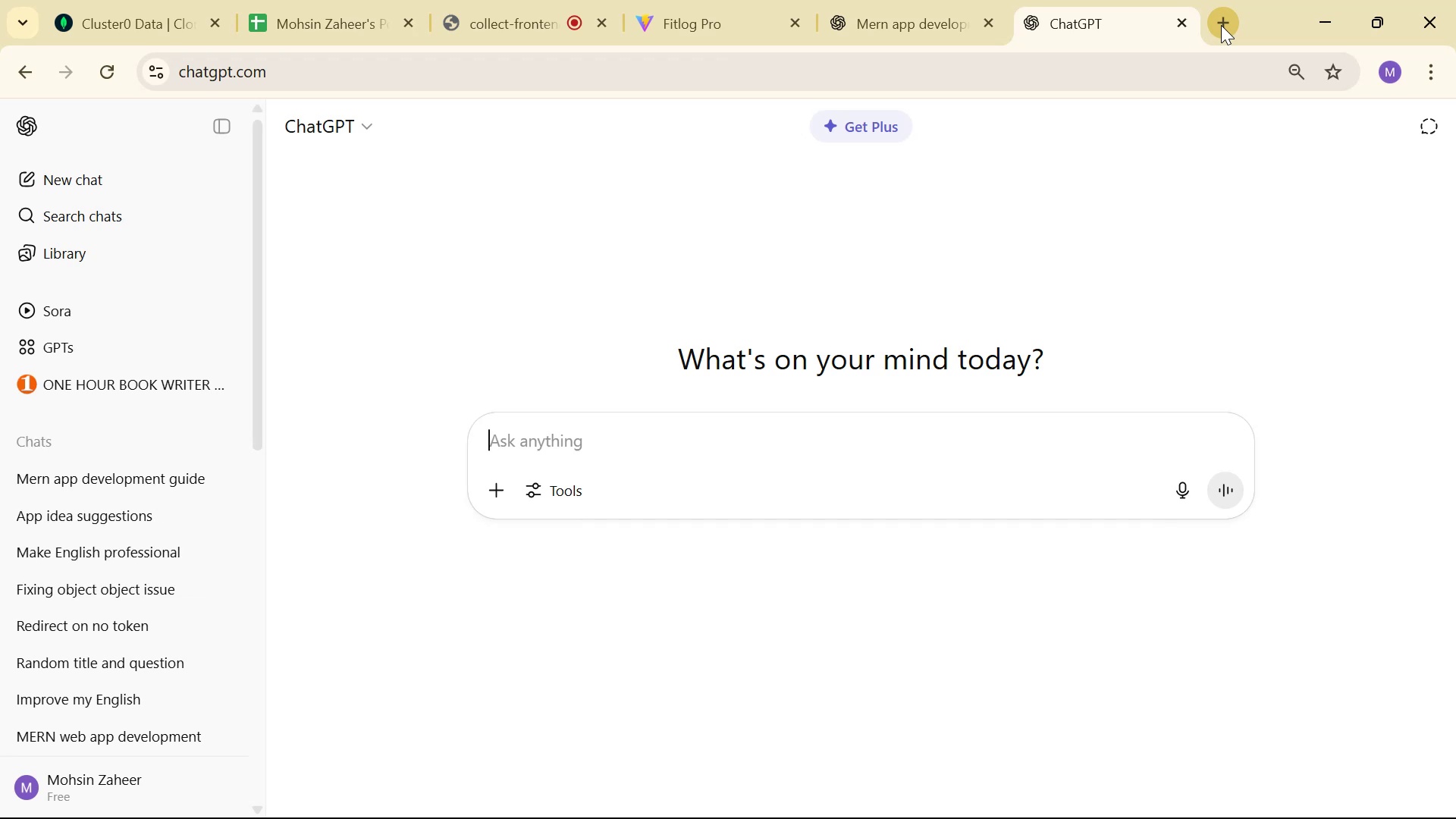 
wait(5.12)
 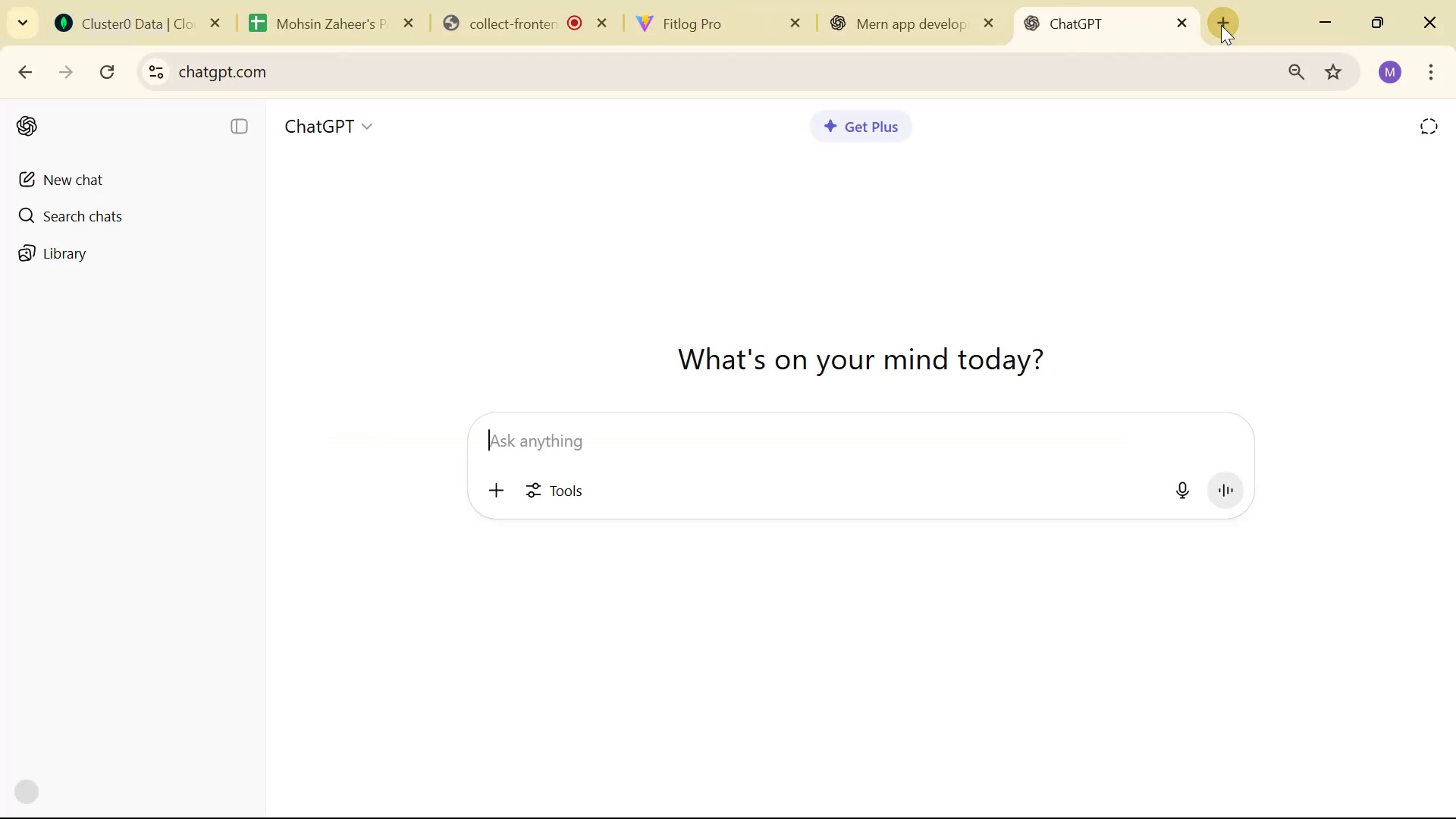 
key(A)
 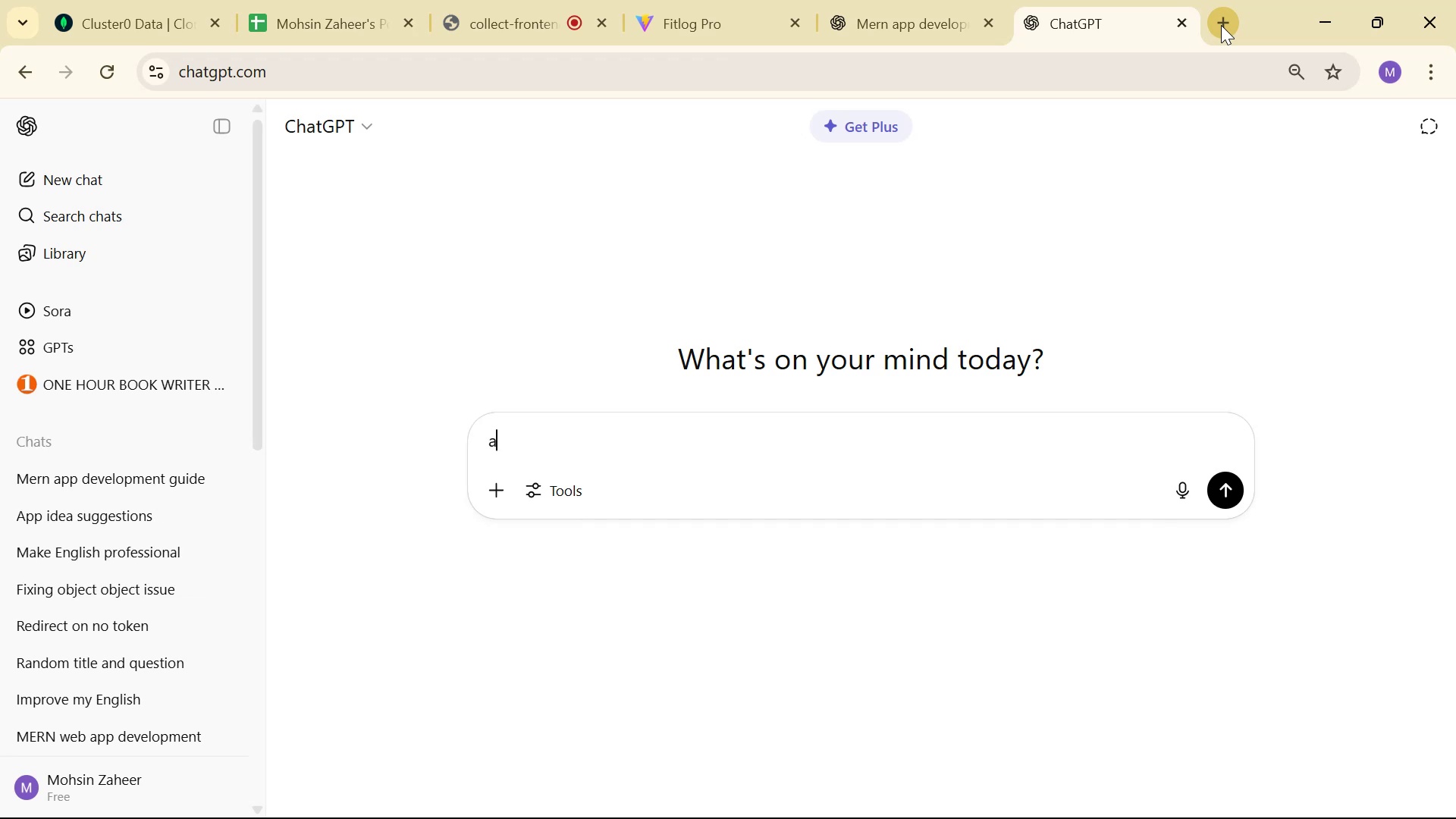 
key(Backspace)
 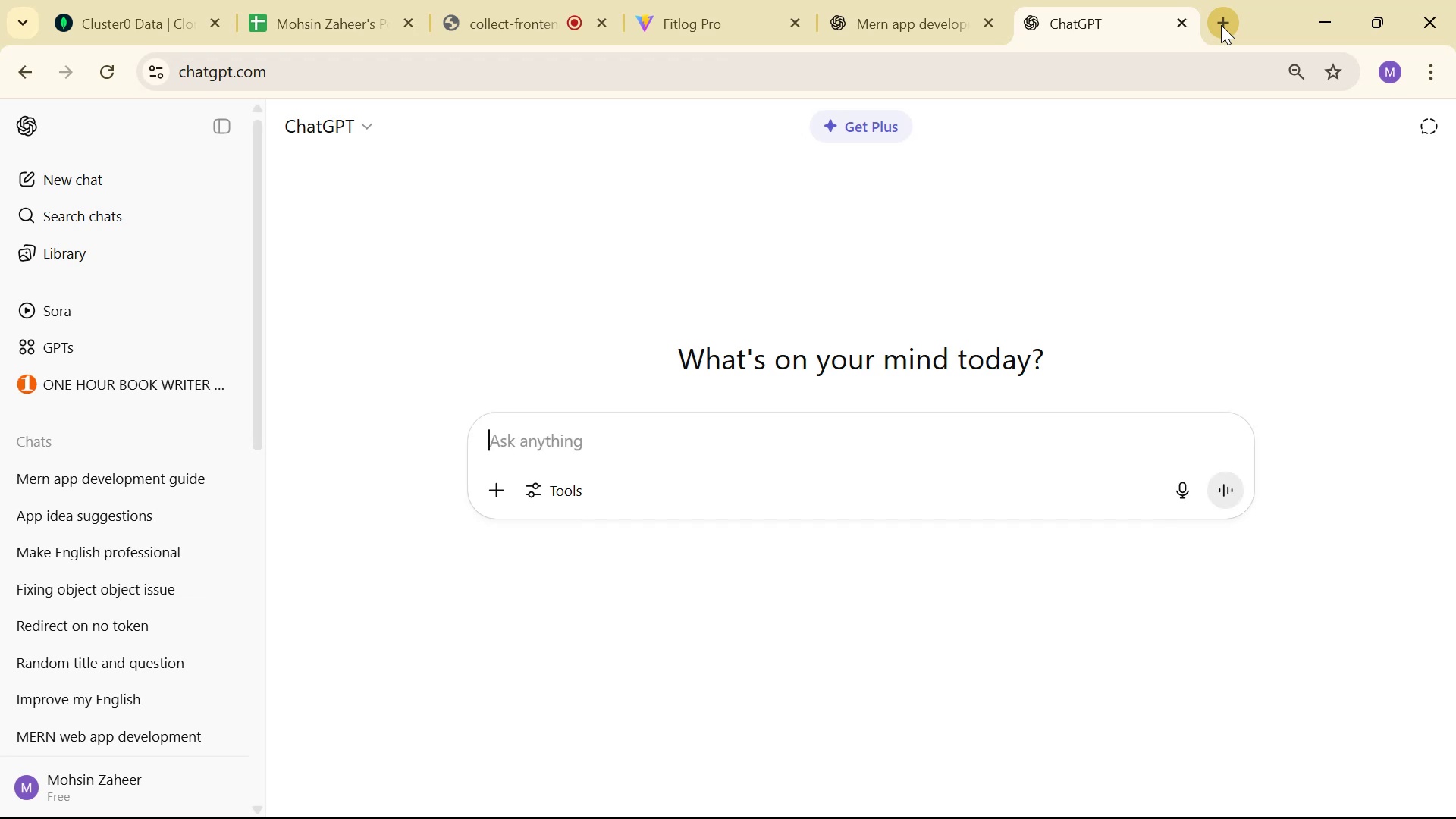 
key(Backspace)
 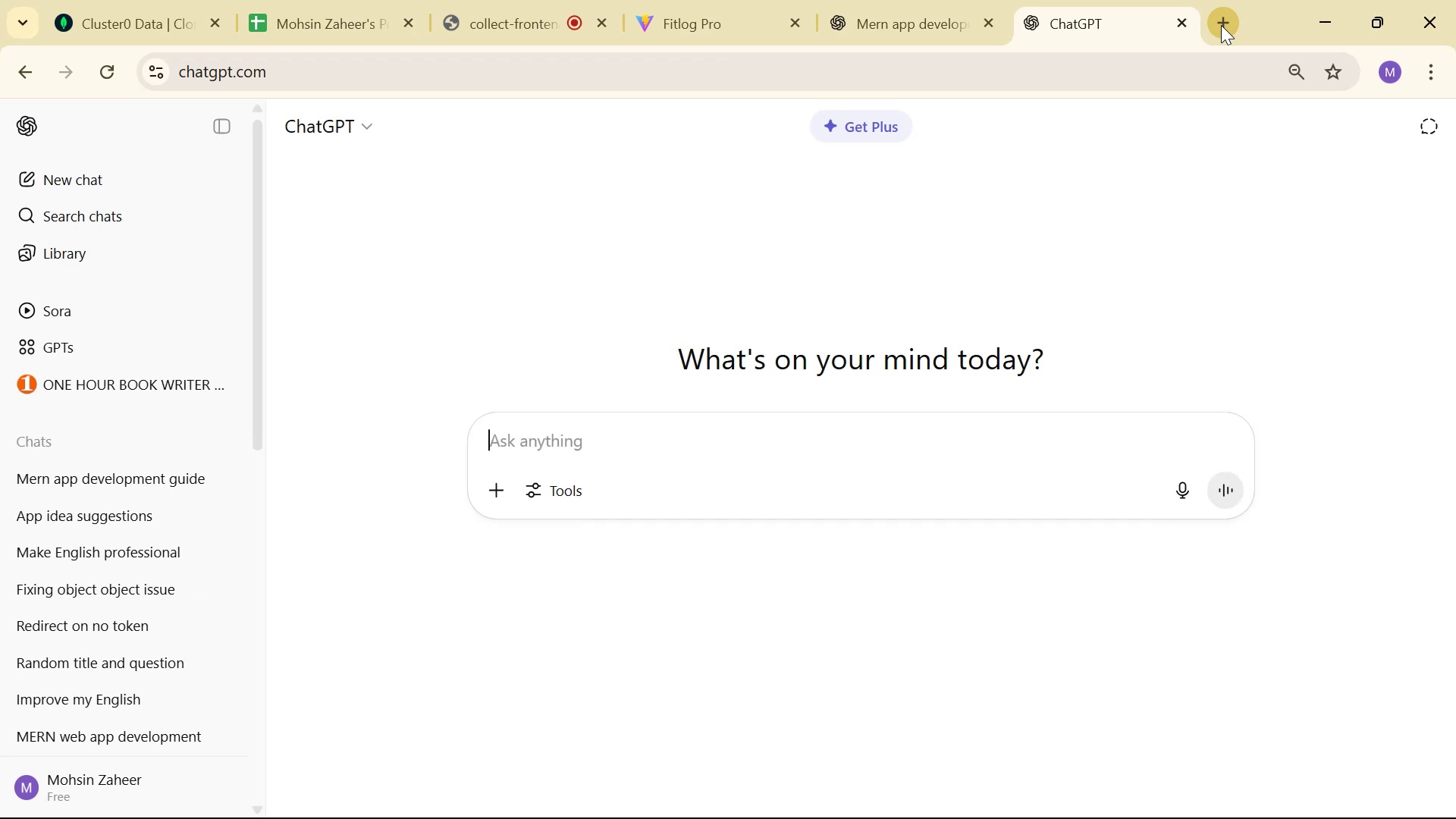 
key(Alt+AltLeft)
 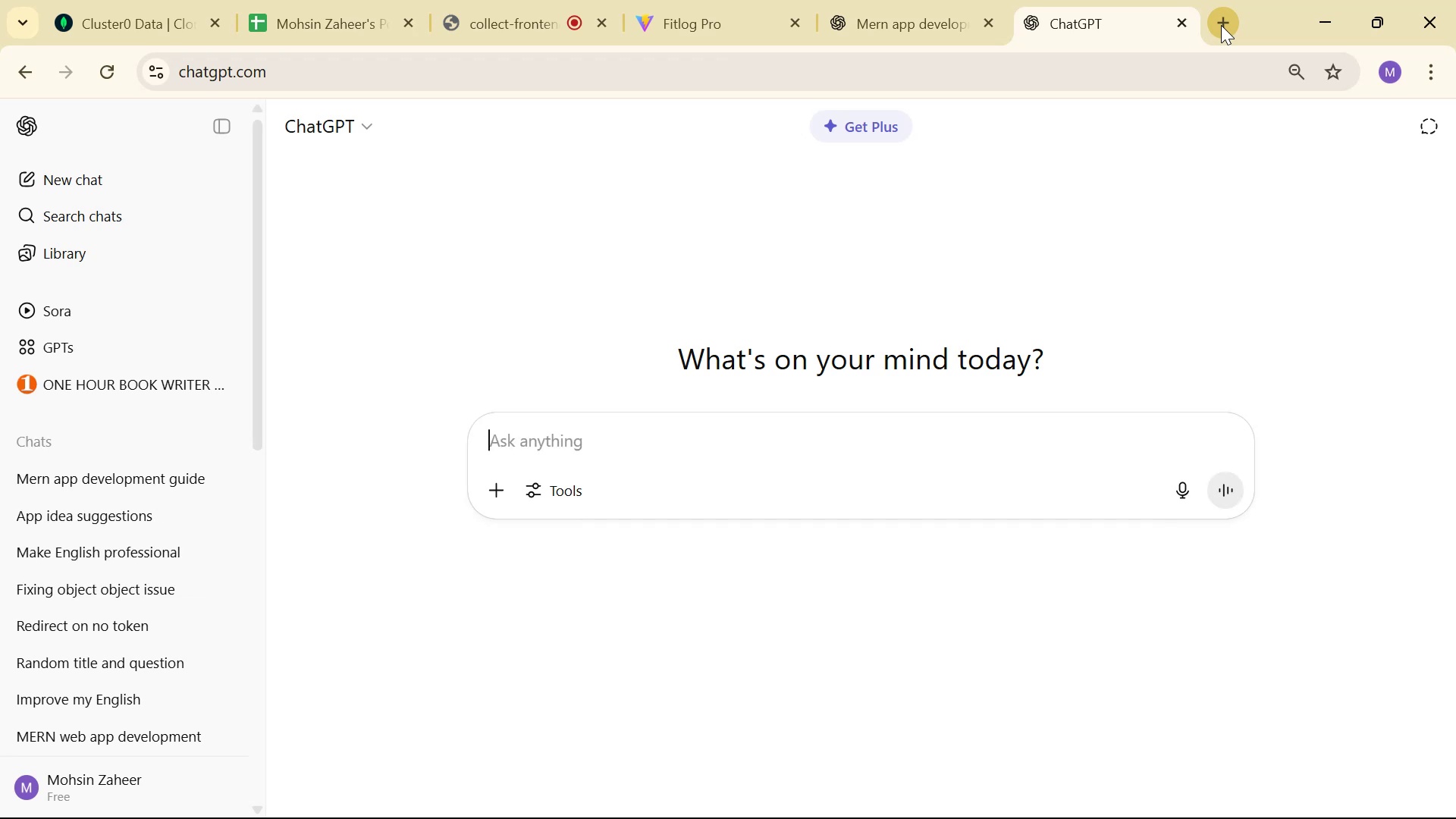 
key(Alt+Tab)
 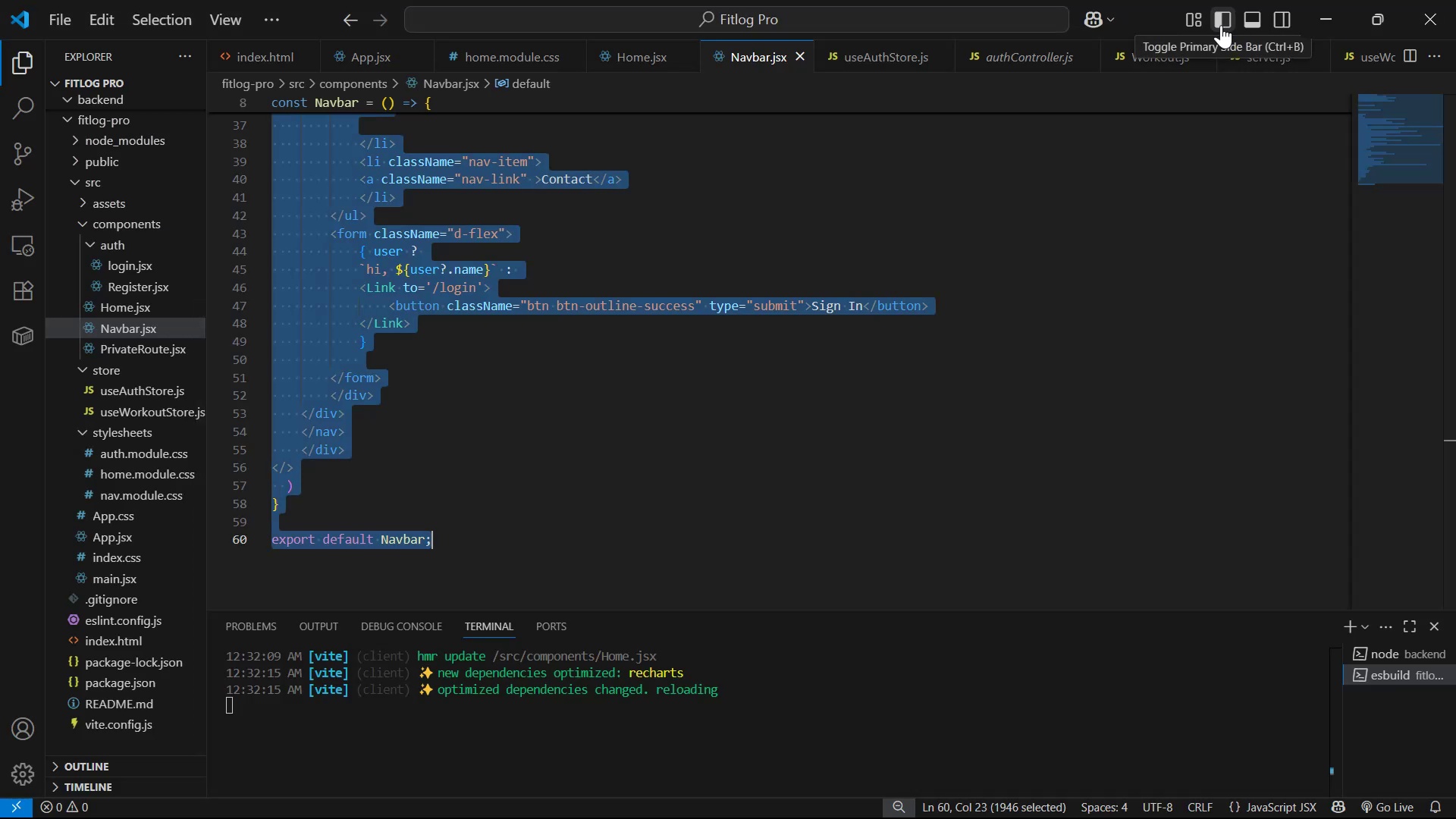 
key(Alt+AltLeft)
 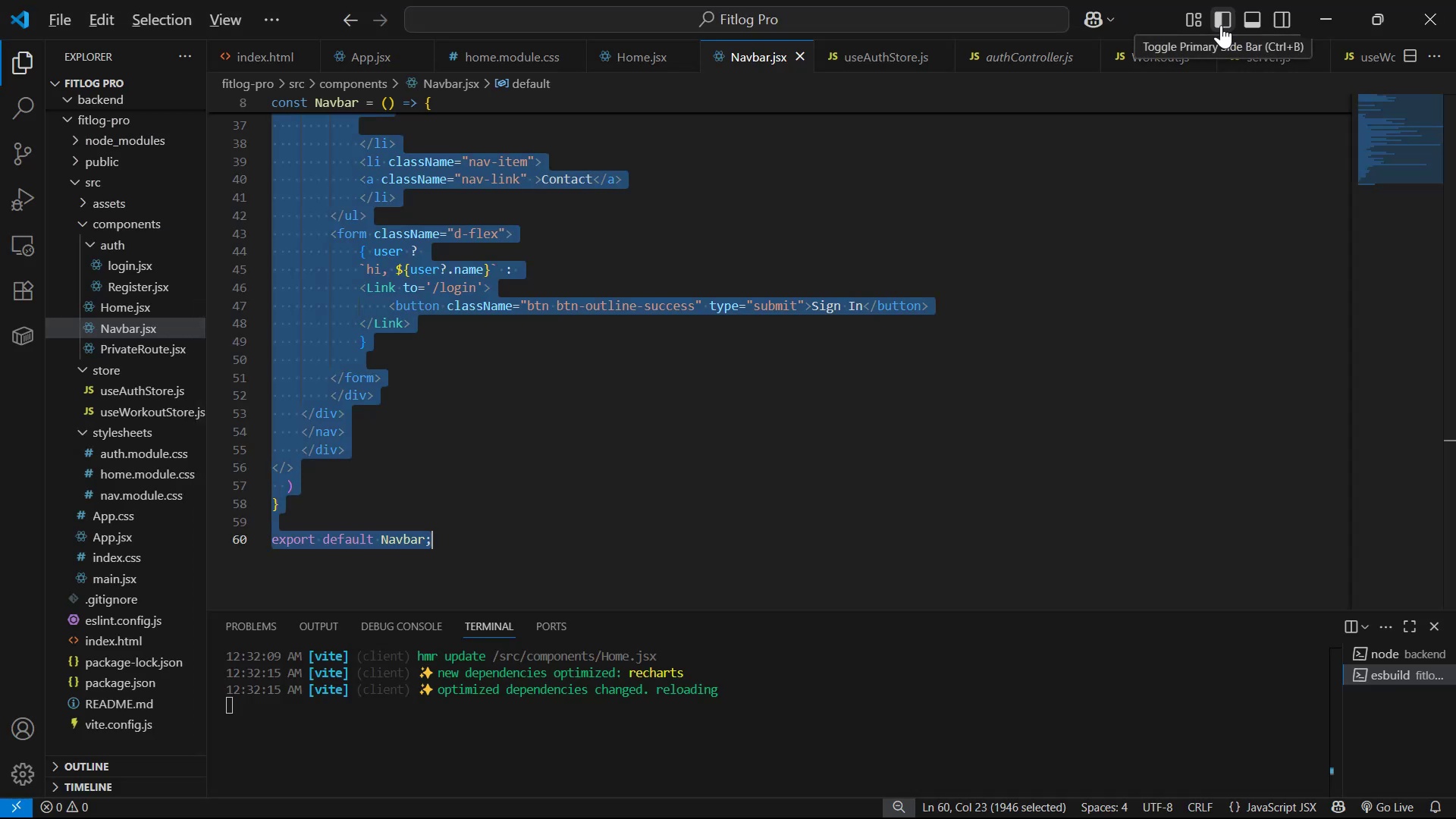 
key(Alt+Tab)
 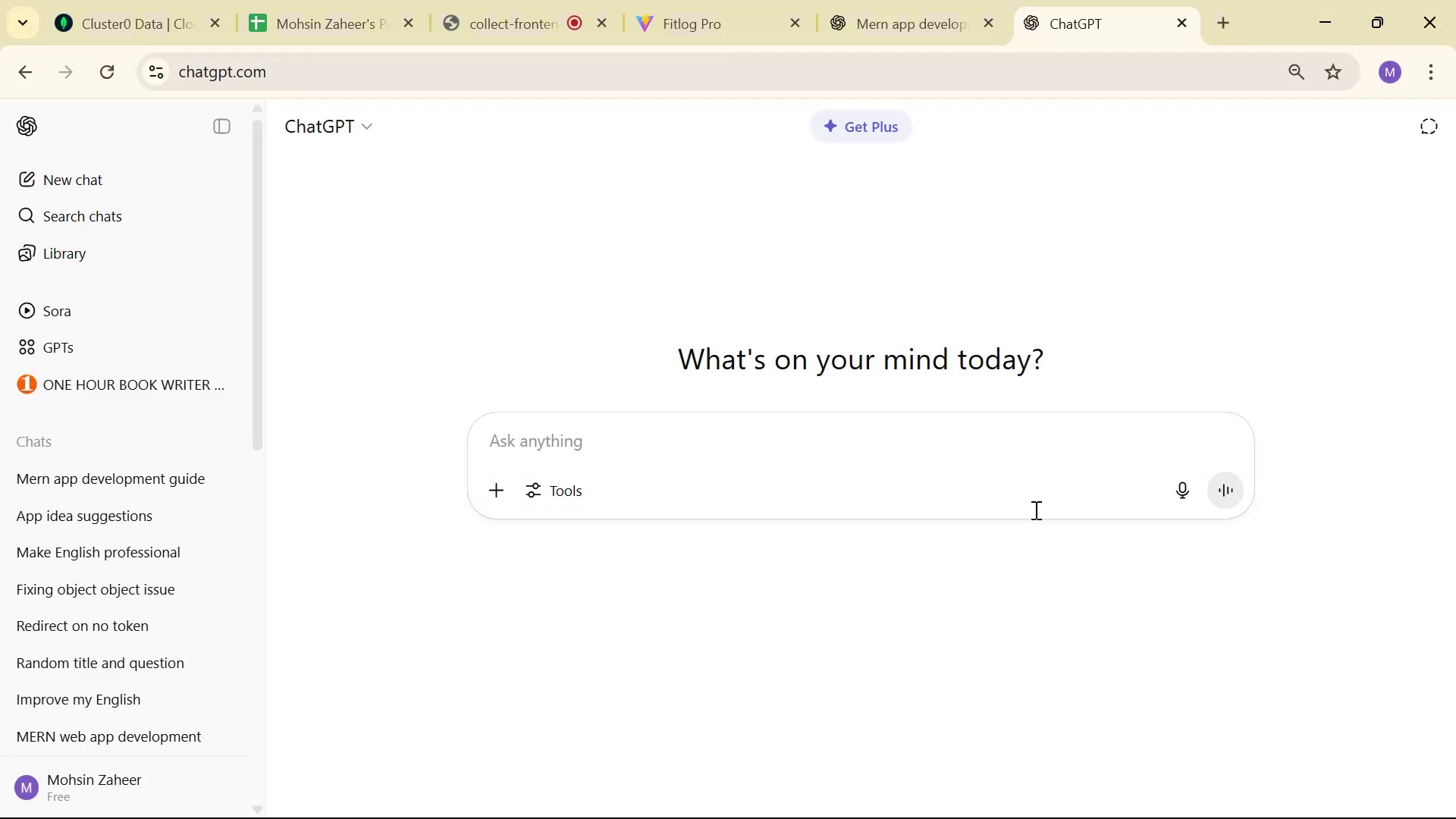 
left_click([1063, 443])
 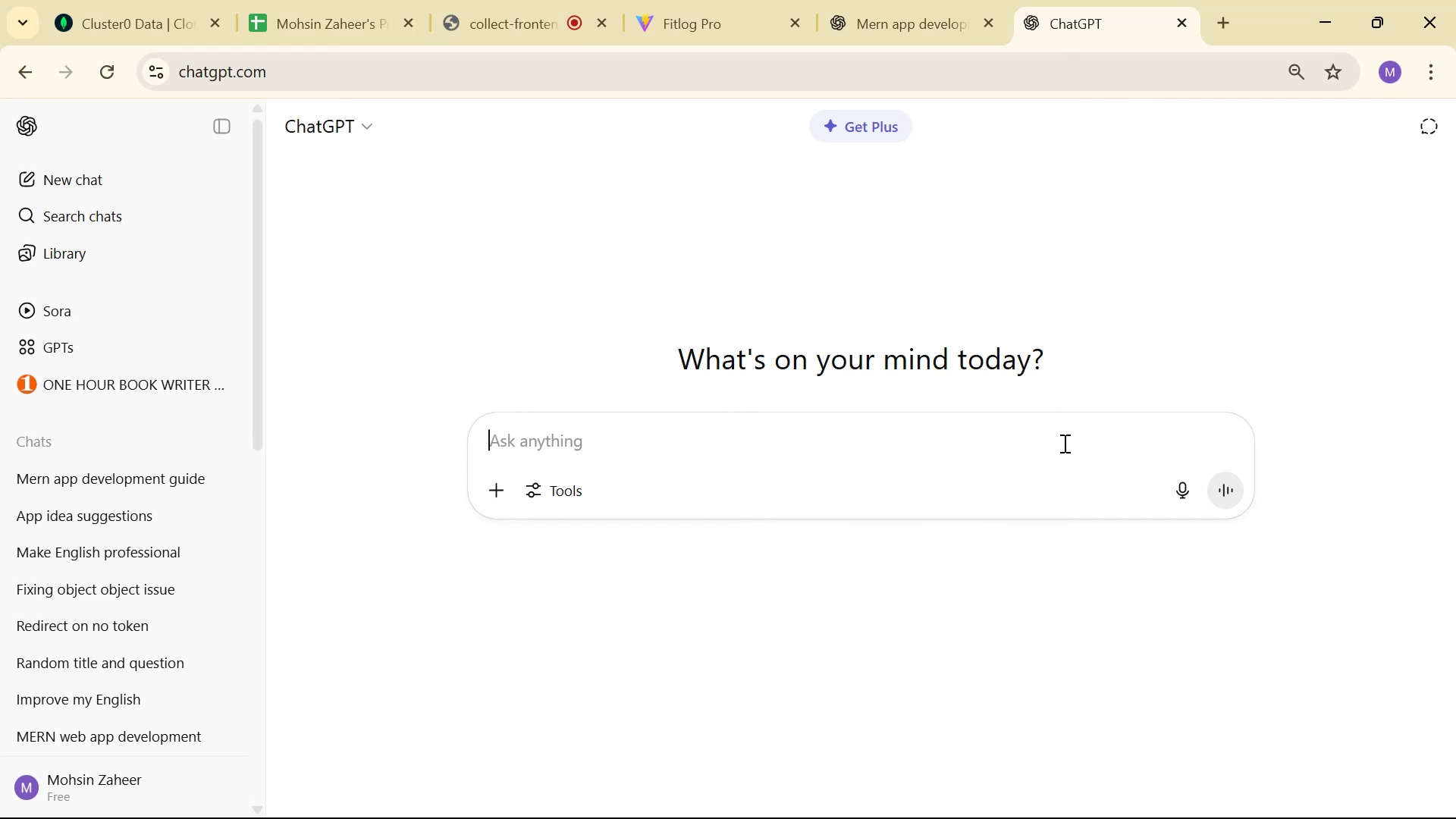 
wait(7.25)
 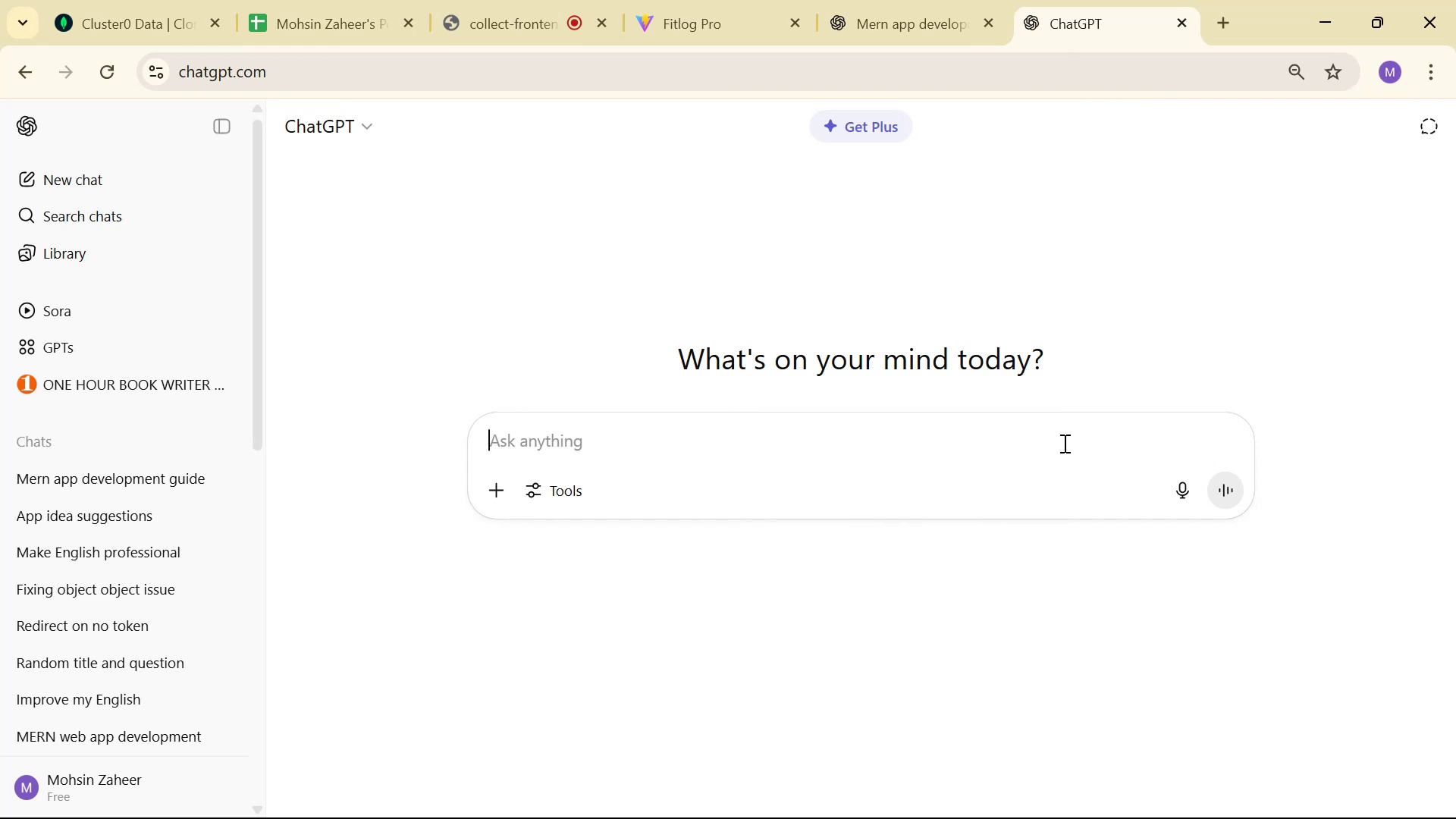 
type(npm )
key(Backspace)
key(Backspace)
key(Backspace)
key(Backspace)
key(Backspace)
type(why the user is undefined)
key(Backspace)
type(d )
key(Backspace)
type( )
key(Backspace)
type(: )
 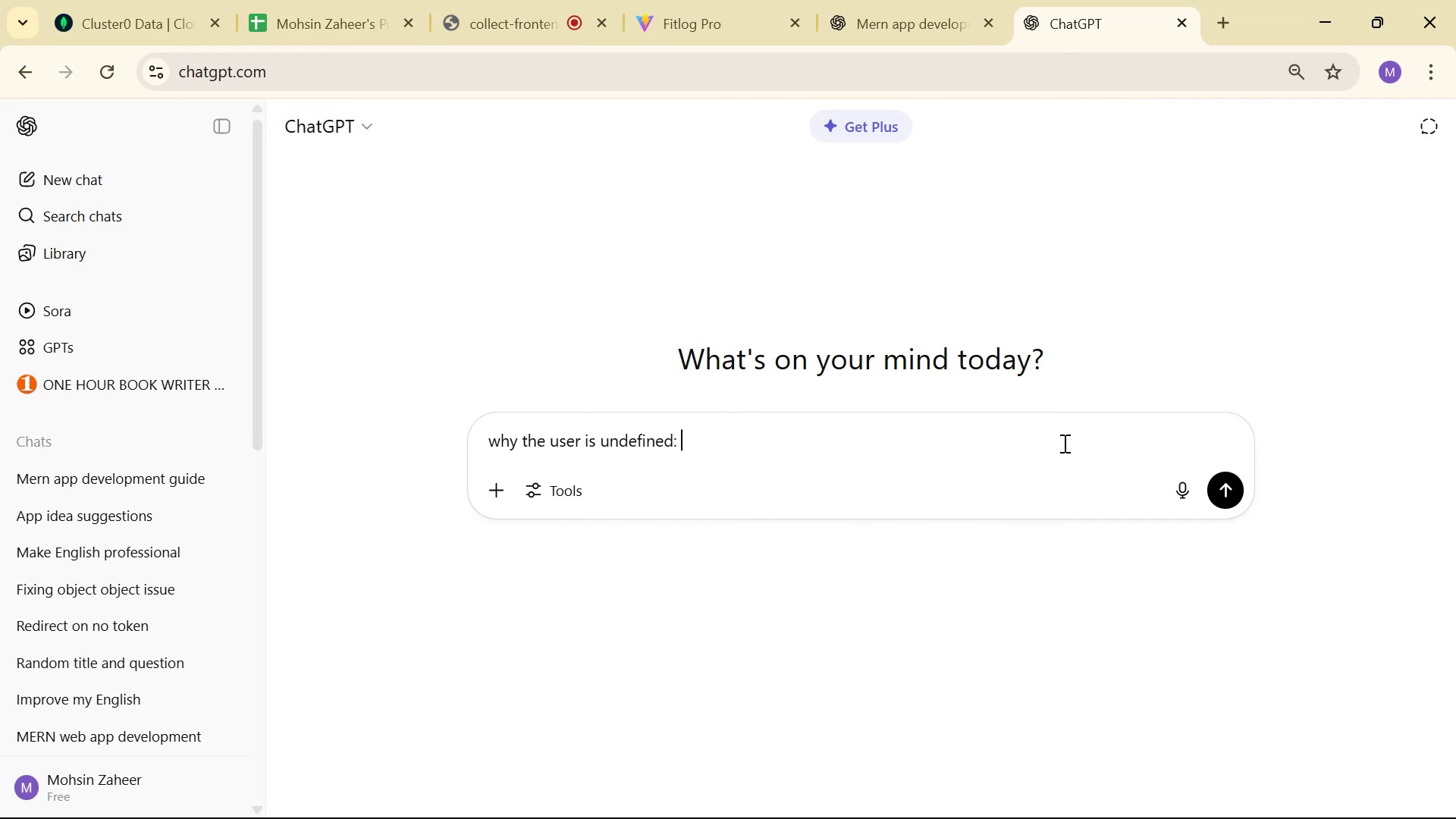 
key(Alt+AltLeft)
 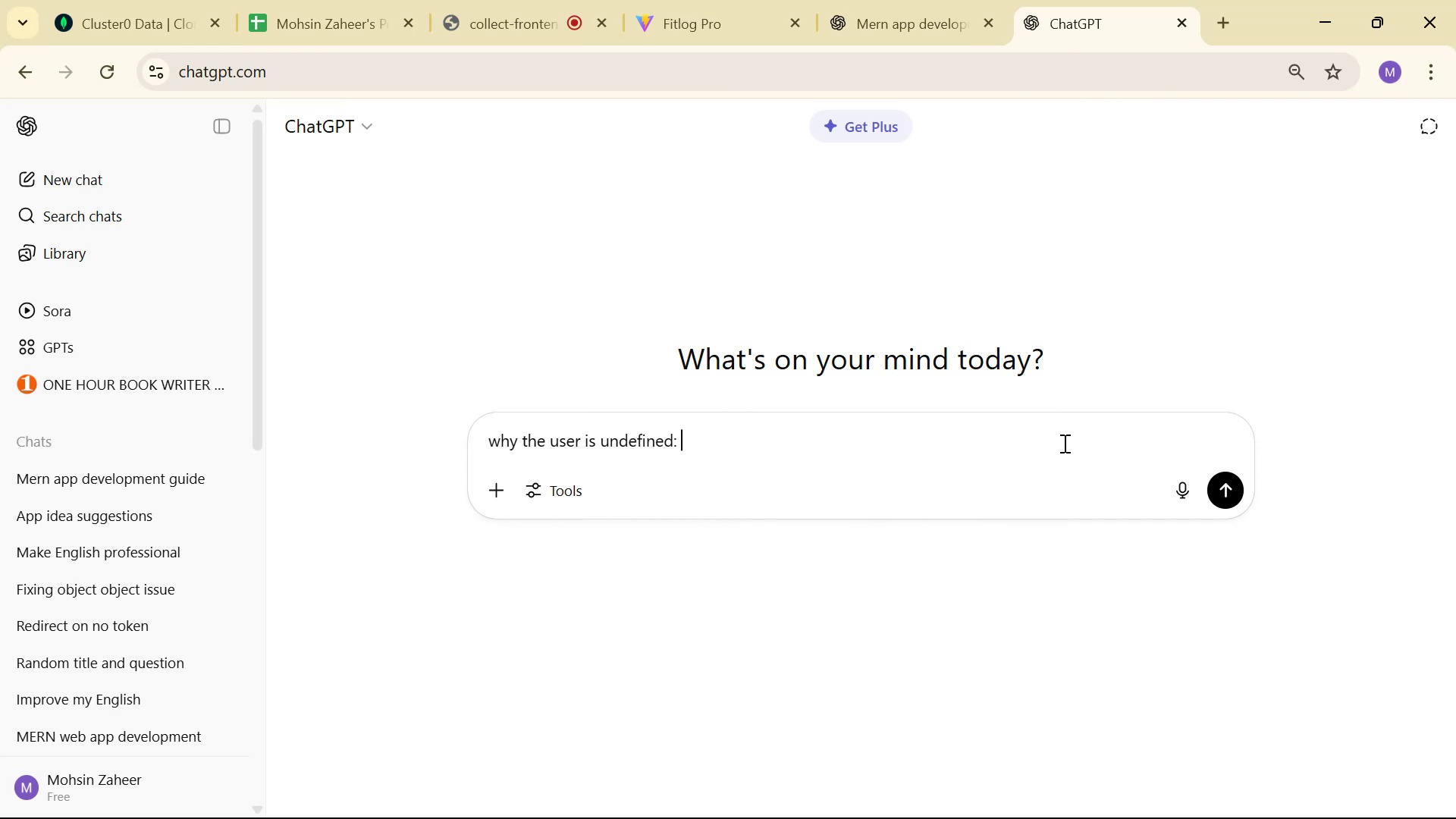 
key(Alt+Tab)
 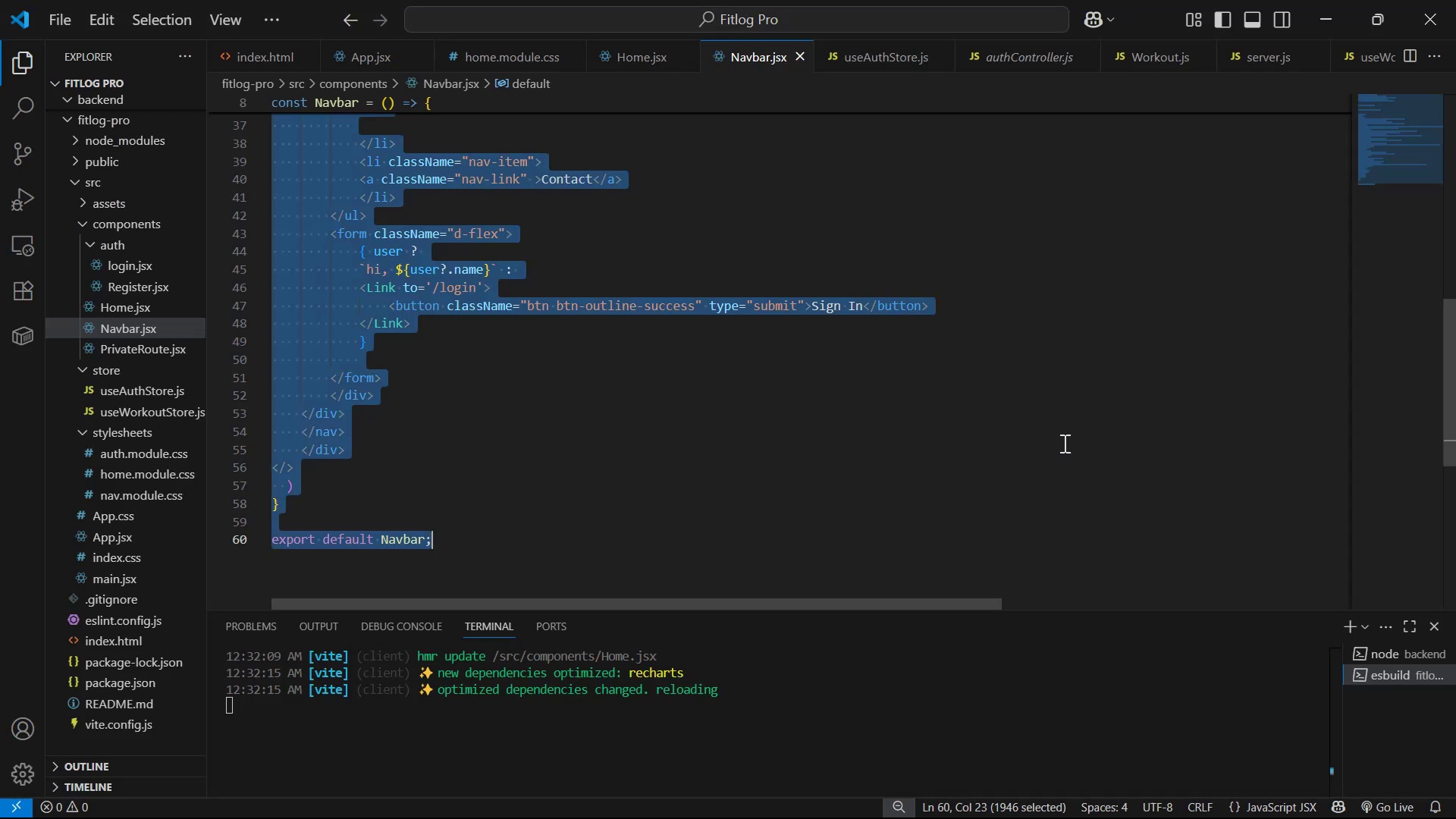 
key(Control+C)
 